 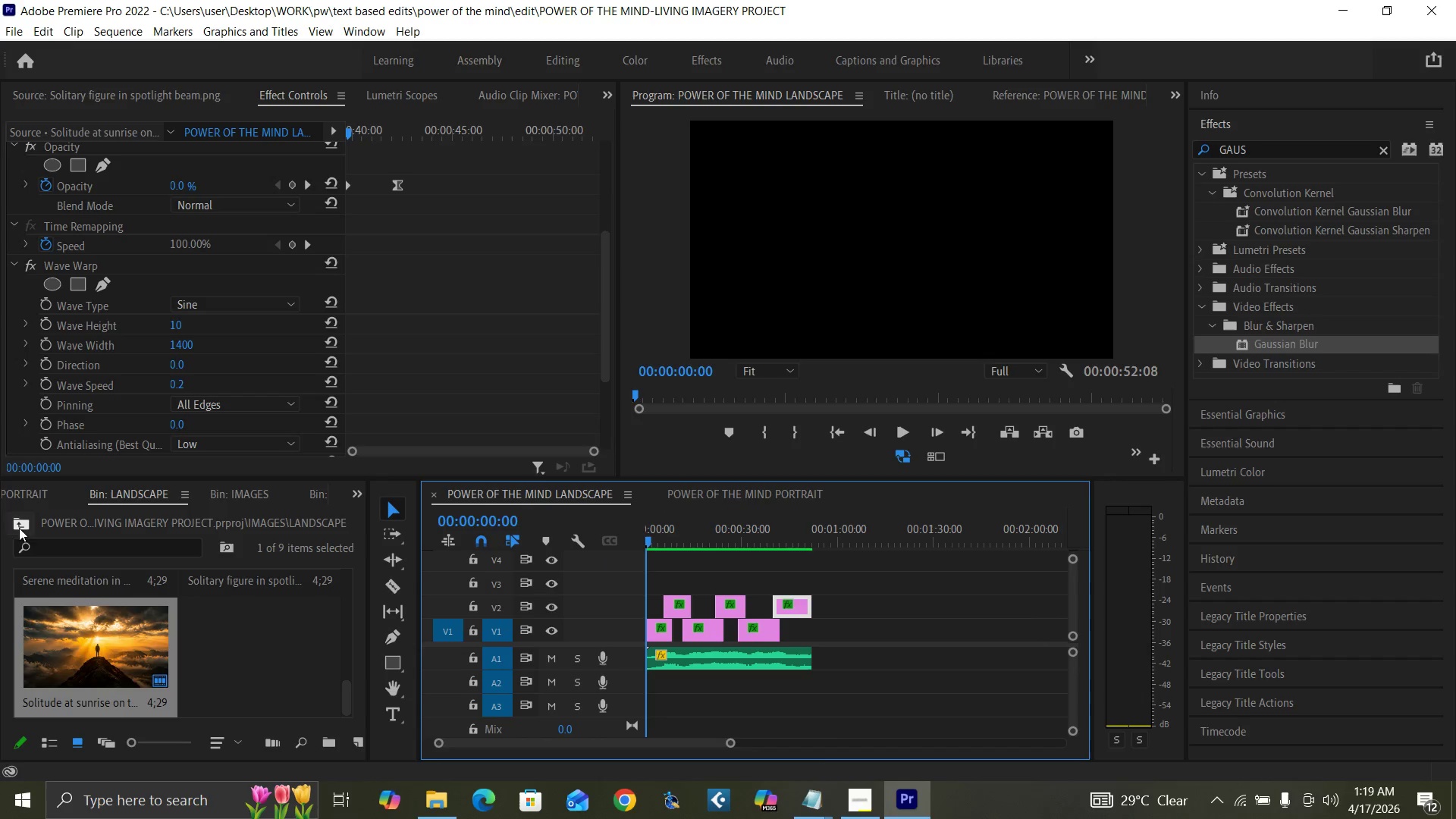 
left_click([20, 520])
 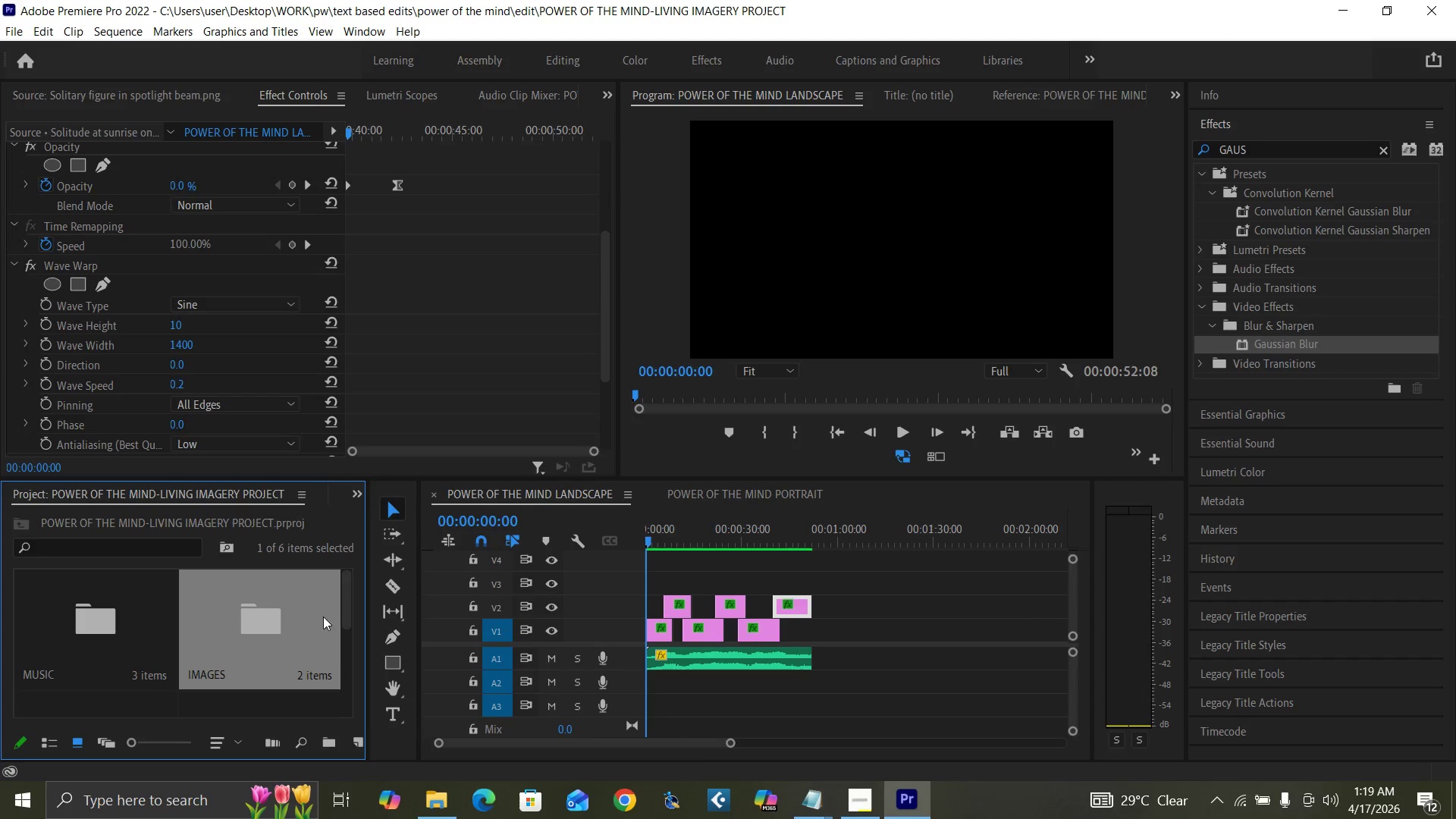 
left_click_drag(start_coordinate=[347, 618], to_coordinate=[355, 661])
 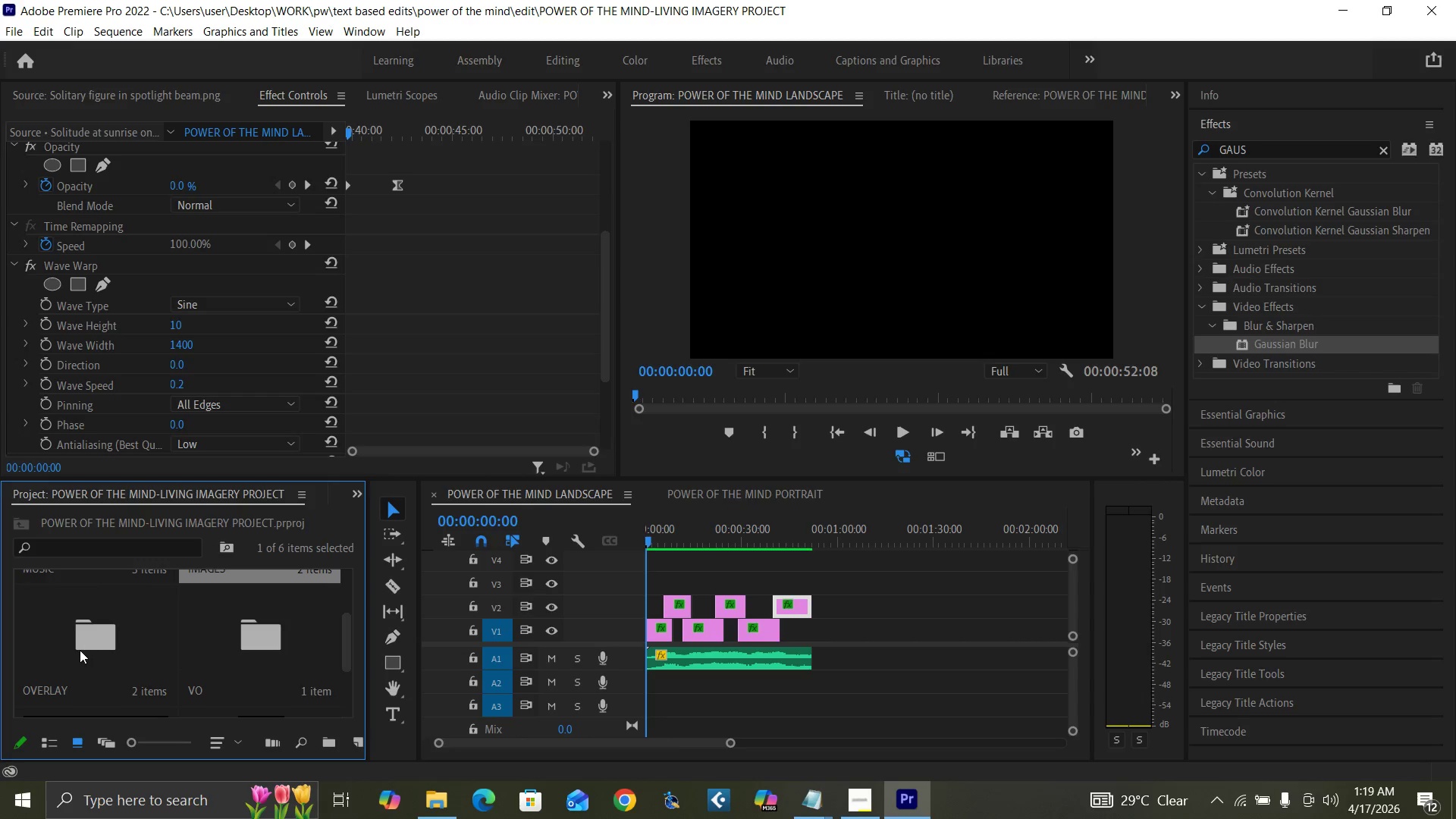 
double_click([79, 650])
 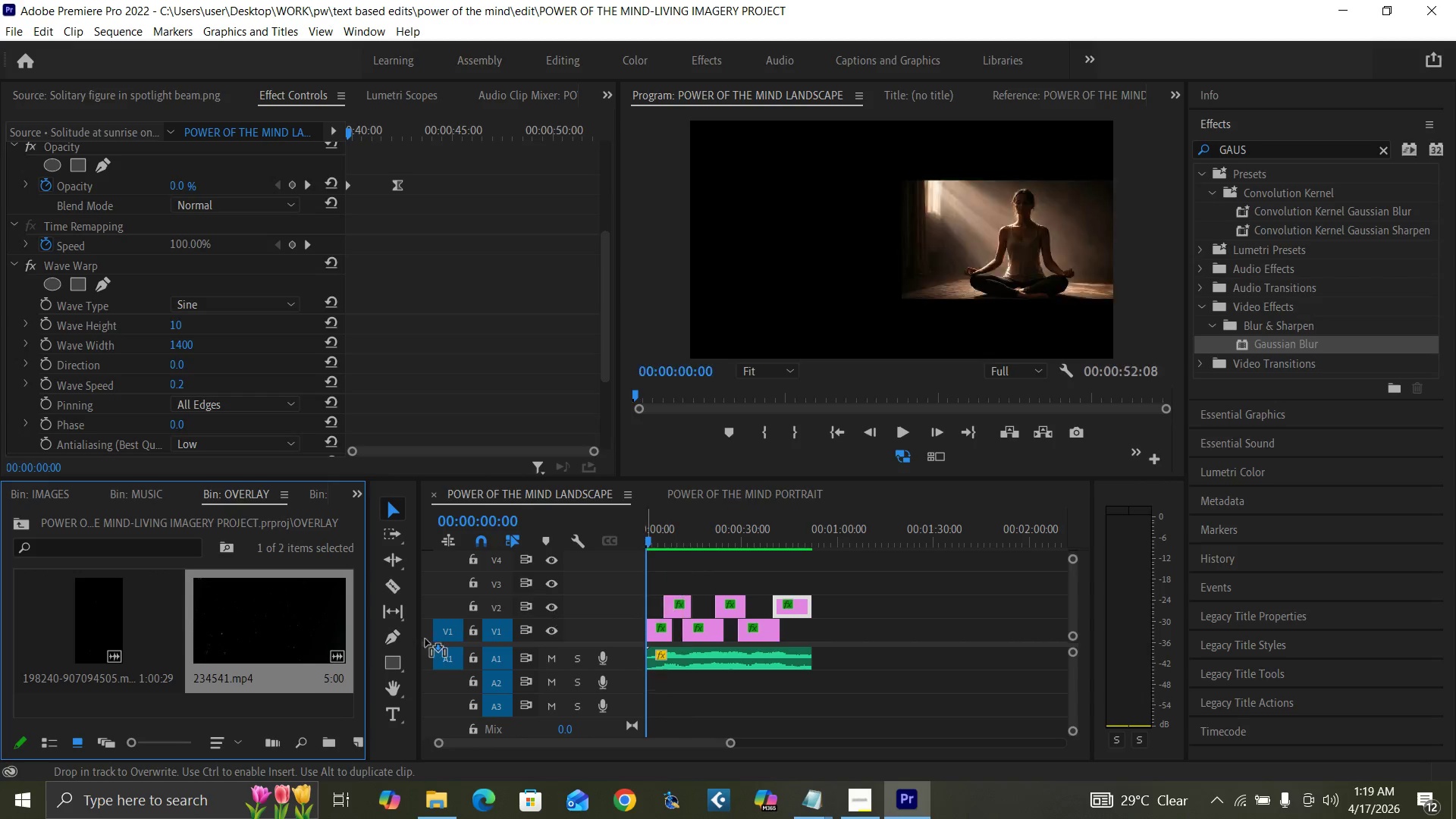 
double_click([240, 638])
 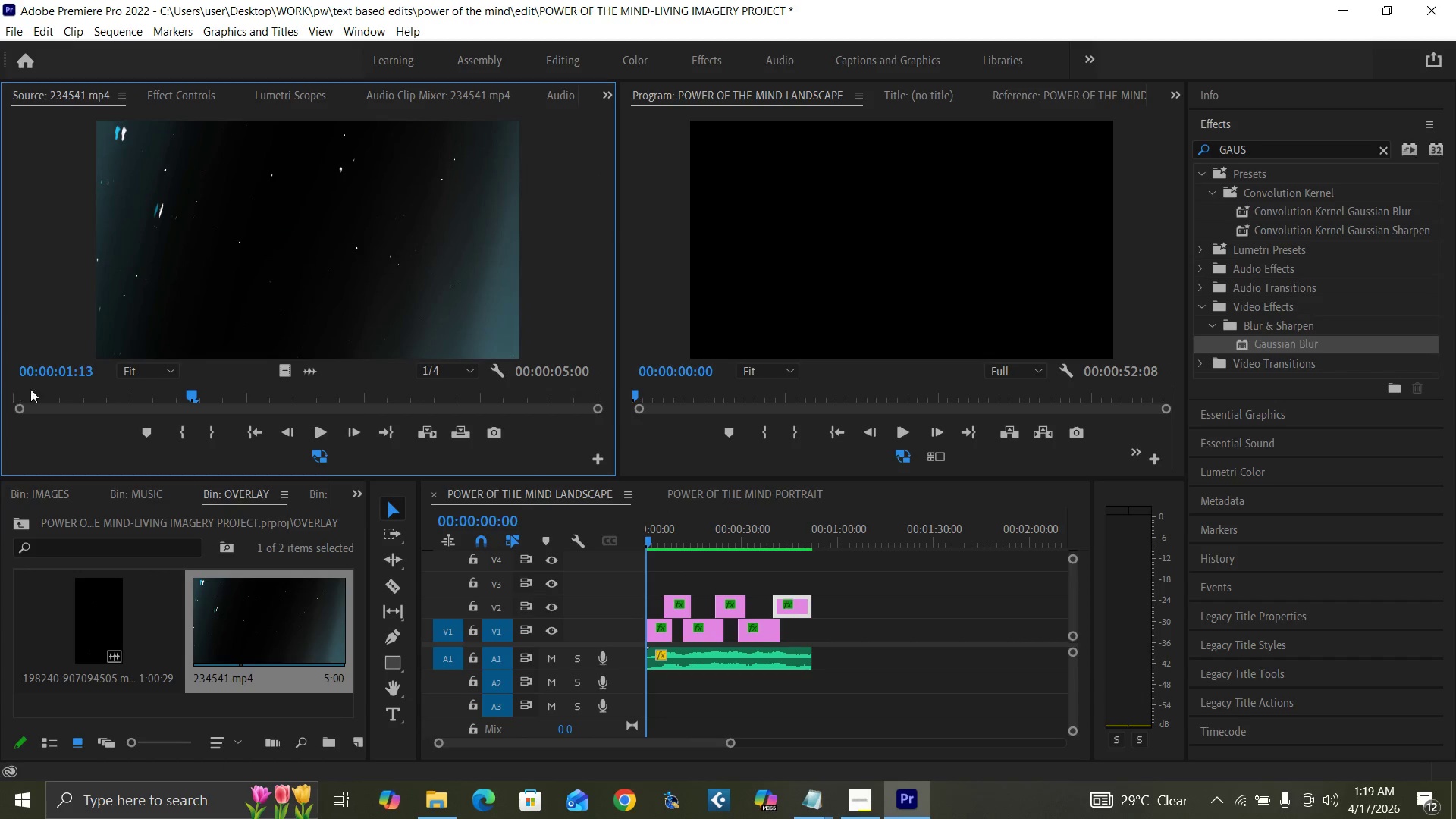 
left_click_drag(start_coordinate=[52, 388], to_coordinate=[0, 428])
 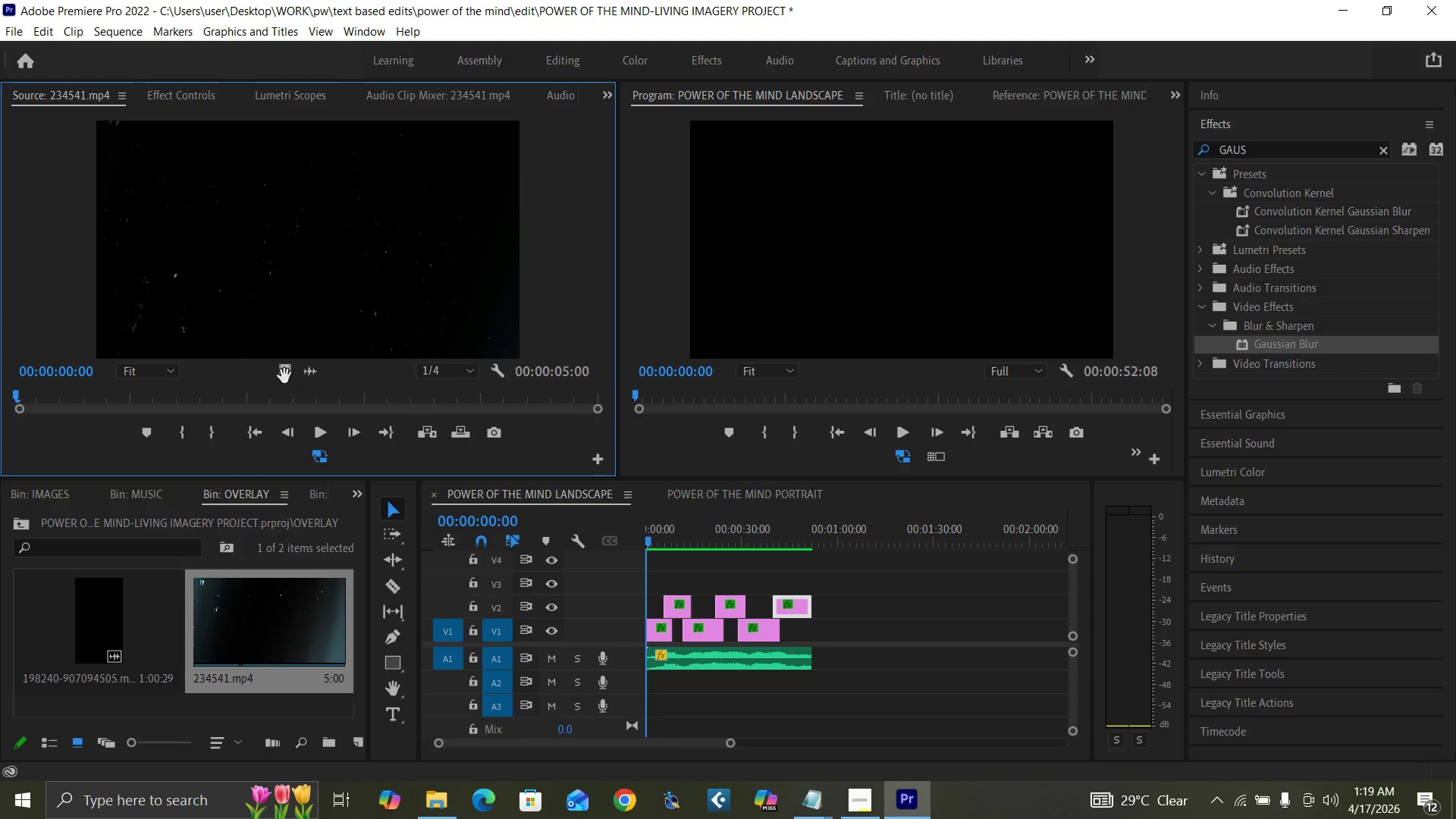 
left_click_drag(start_coordinate=[284, 375], to_coordinate=[636, 584])
 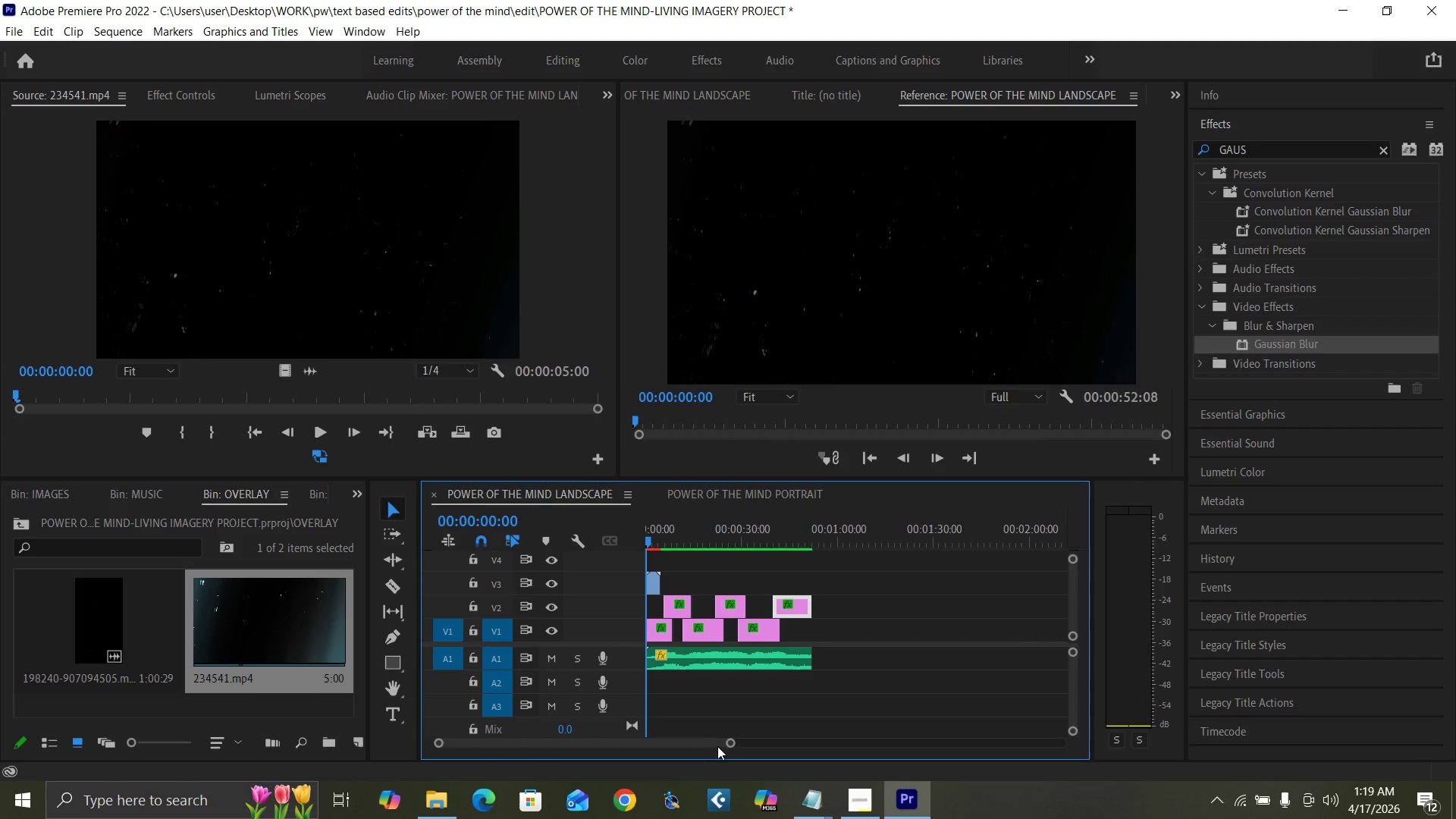 
left_click_drag(start_coordinate=[728, 742], to_coordinate=[657, 752])
 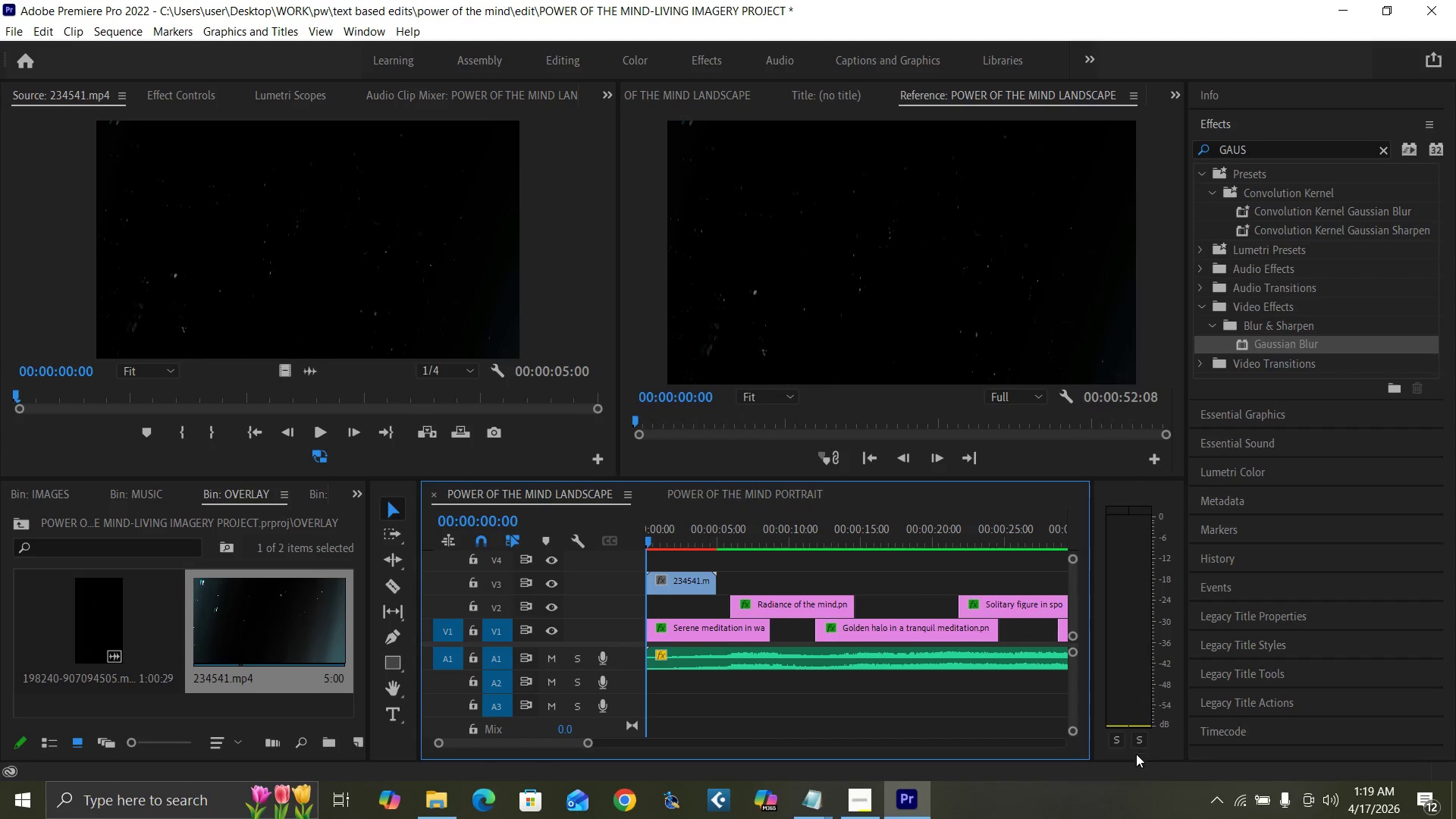 
mouse_move([1235, 799])
 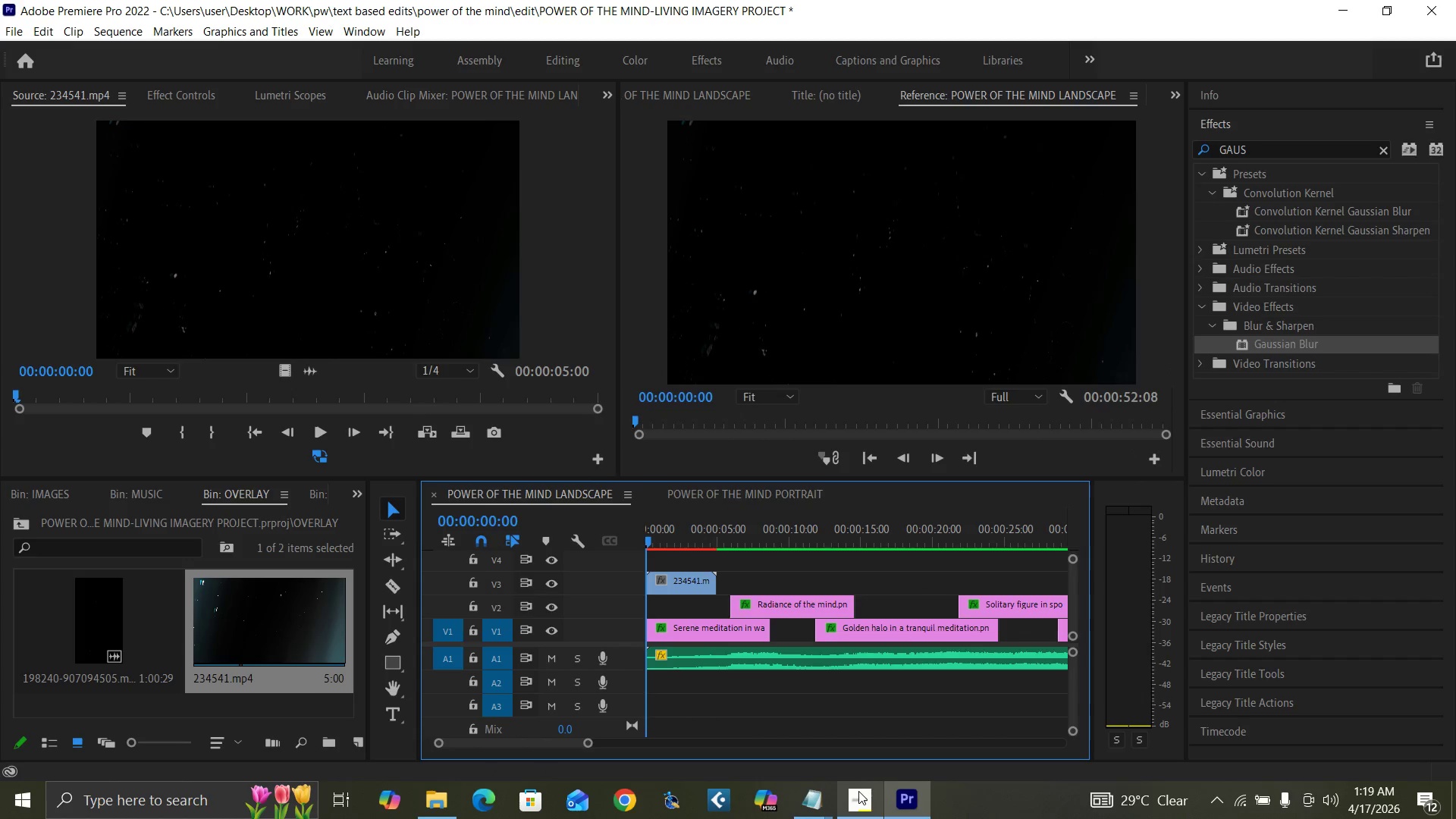 
mouse_move([869, 762])
 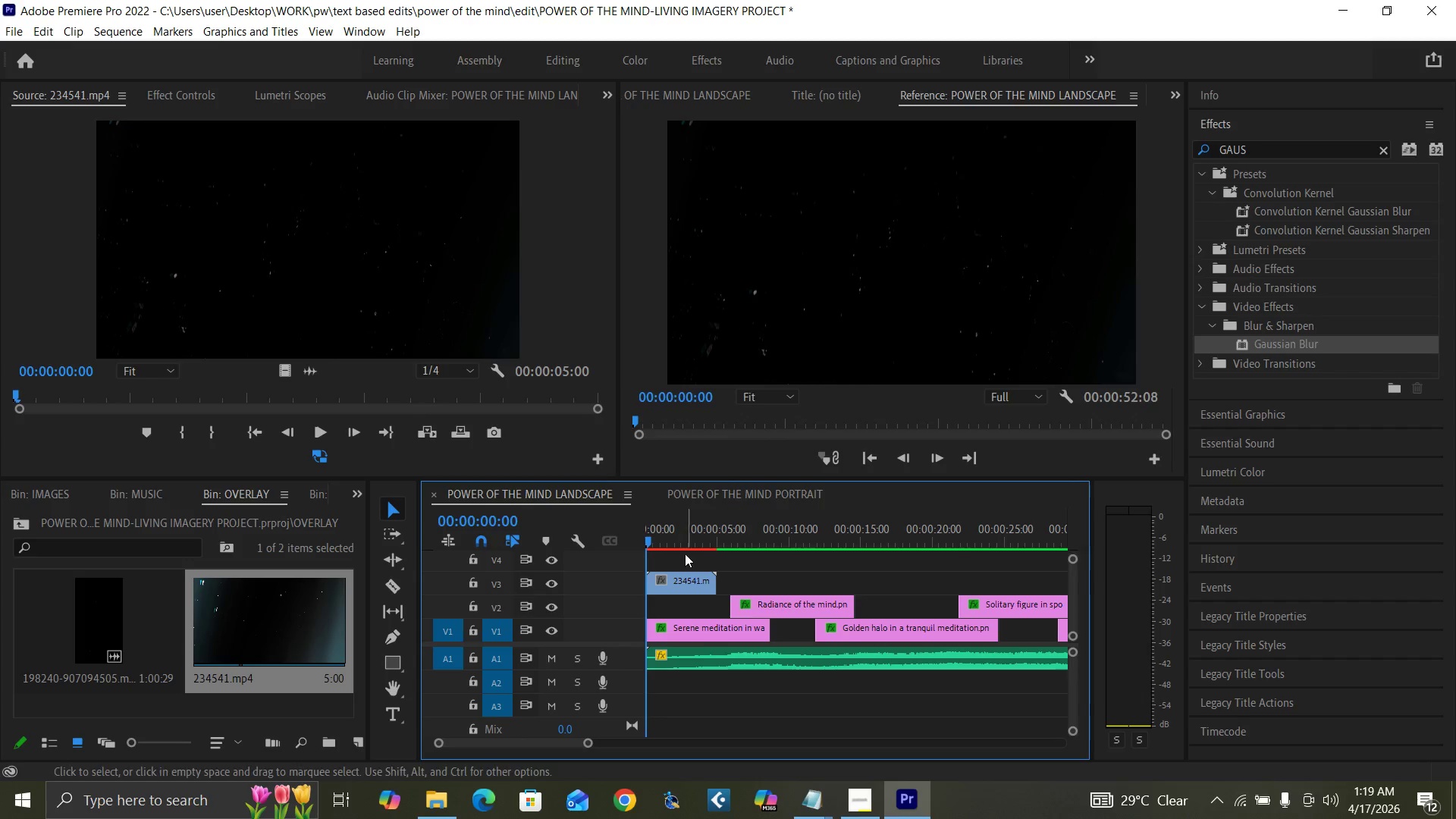 
left_click_drag(start_coordinate=[661, 540], to_coordinate=[600, 570])
 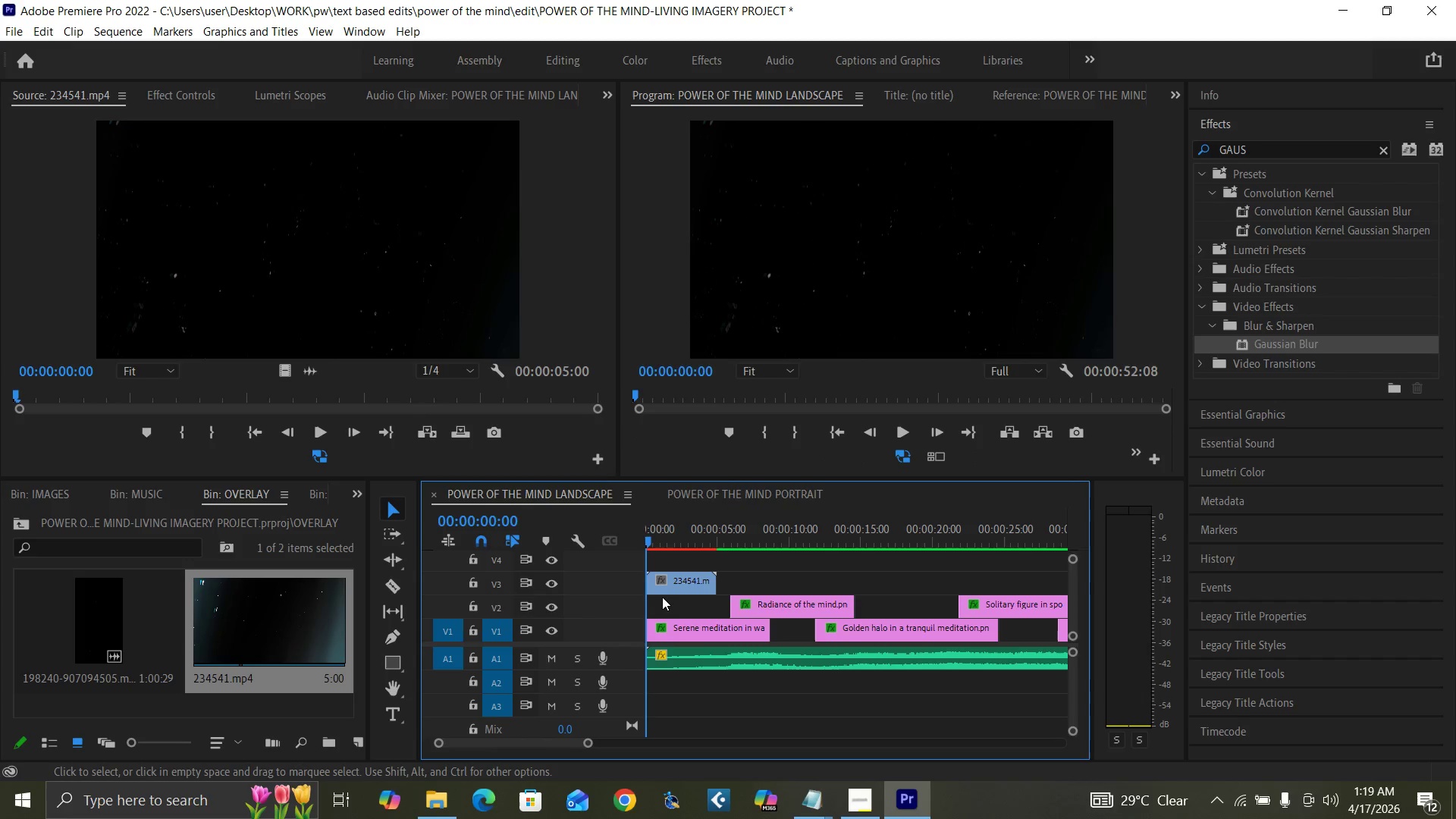 
left_click([671, 588])
 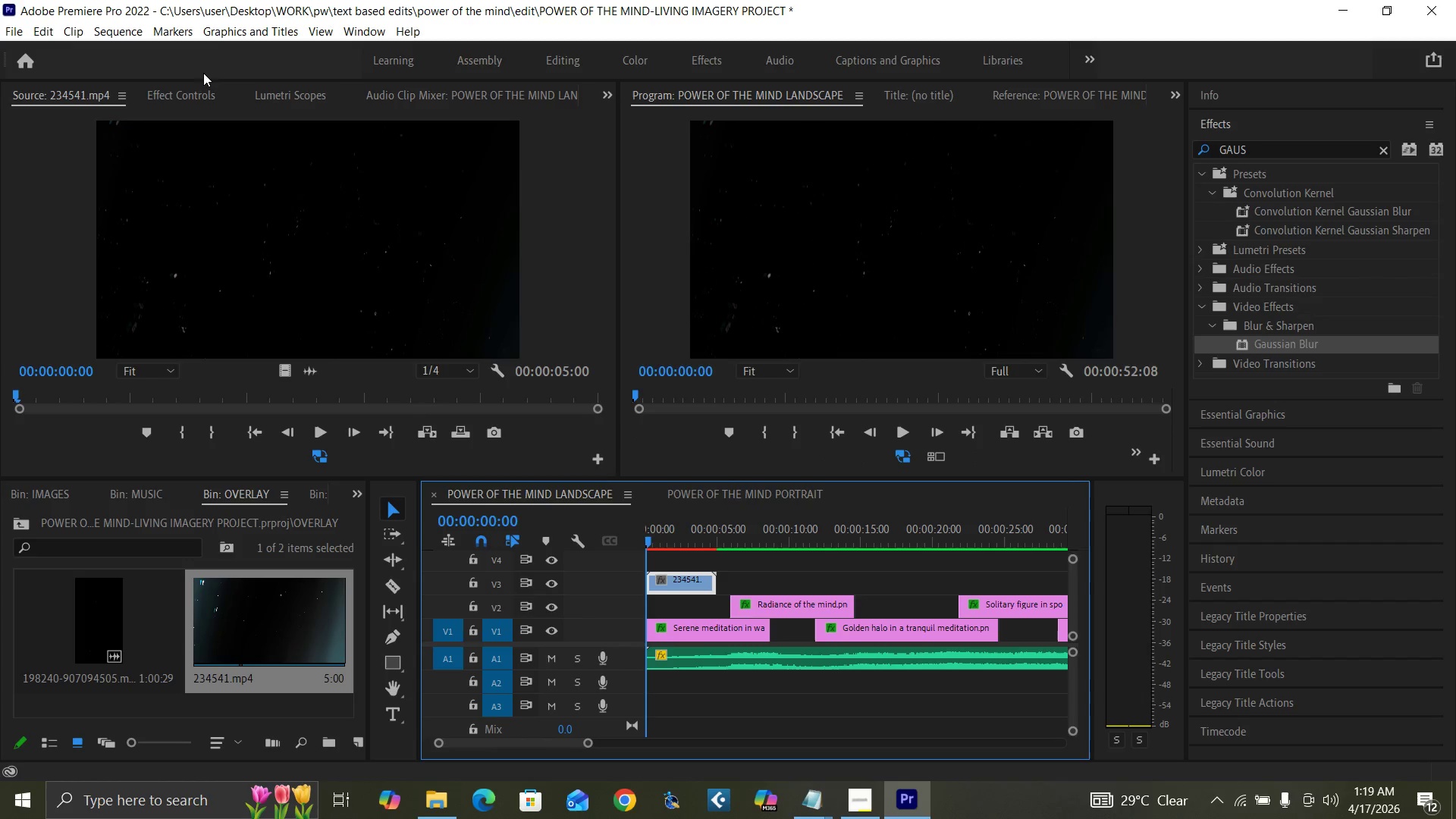 
left_click([182, 93])
 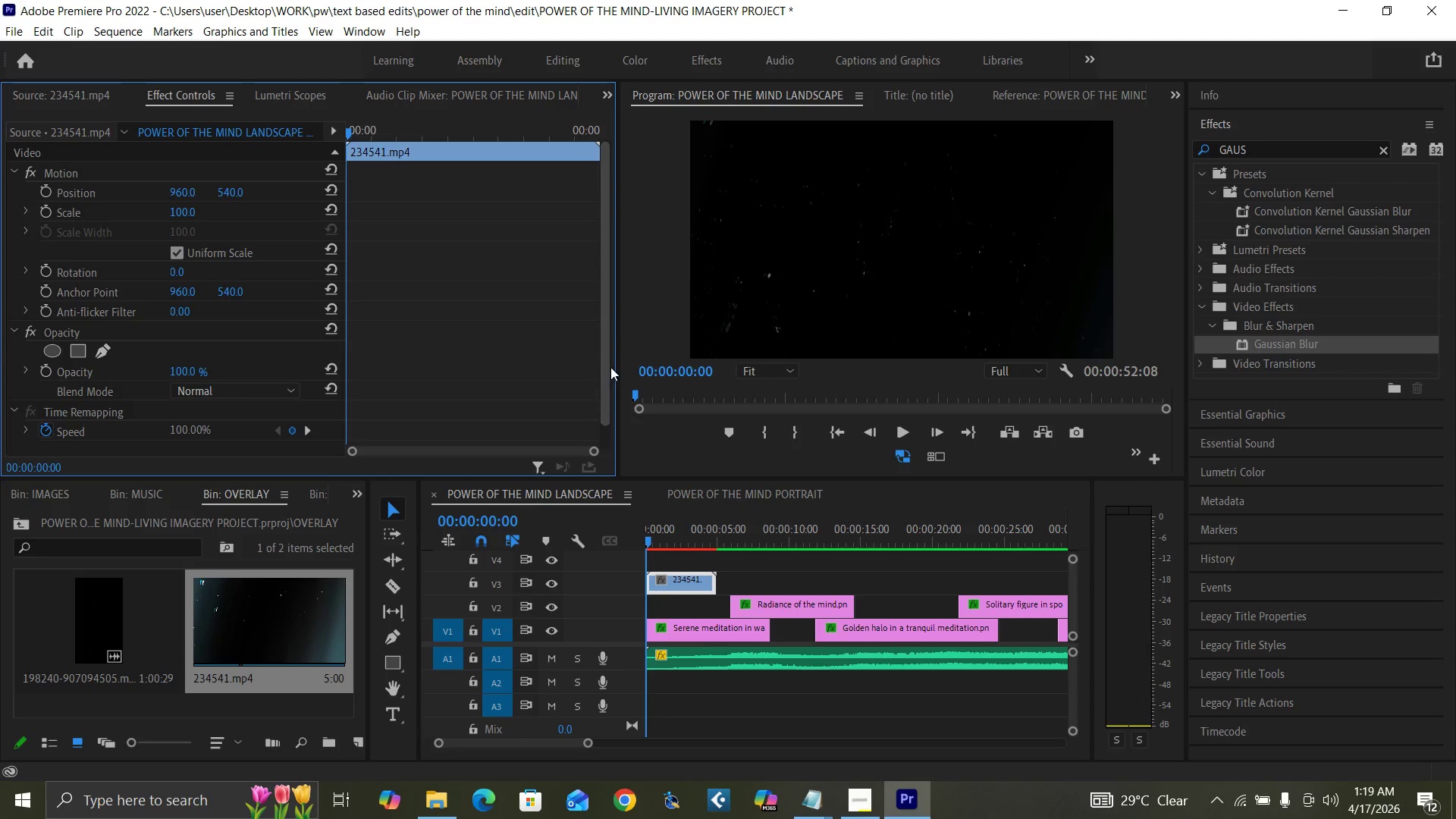 
left_click_drag(start_coordinate=[603, 369], to_coordinate=[599, 434])
 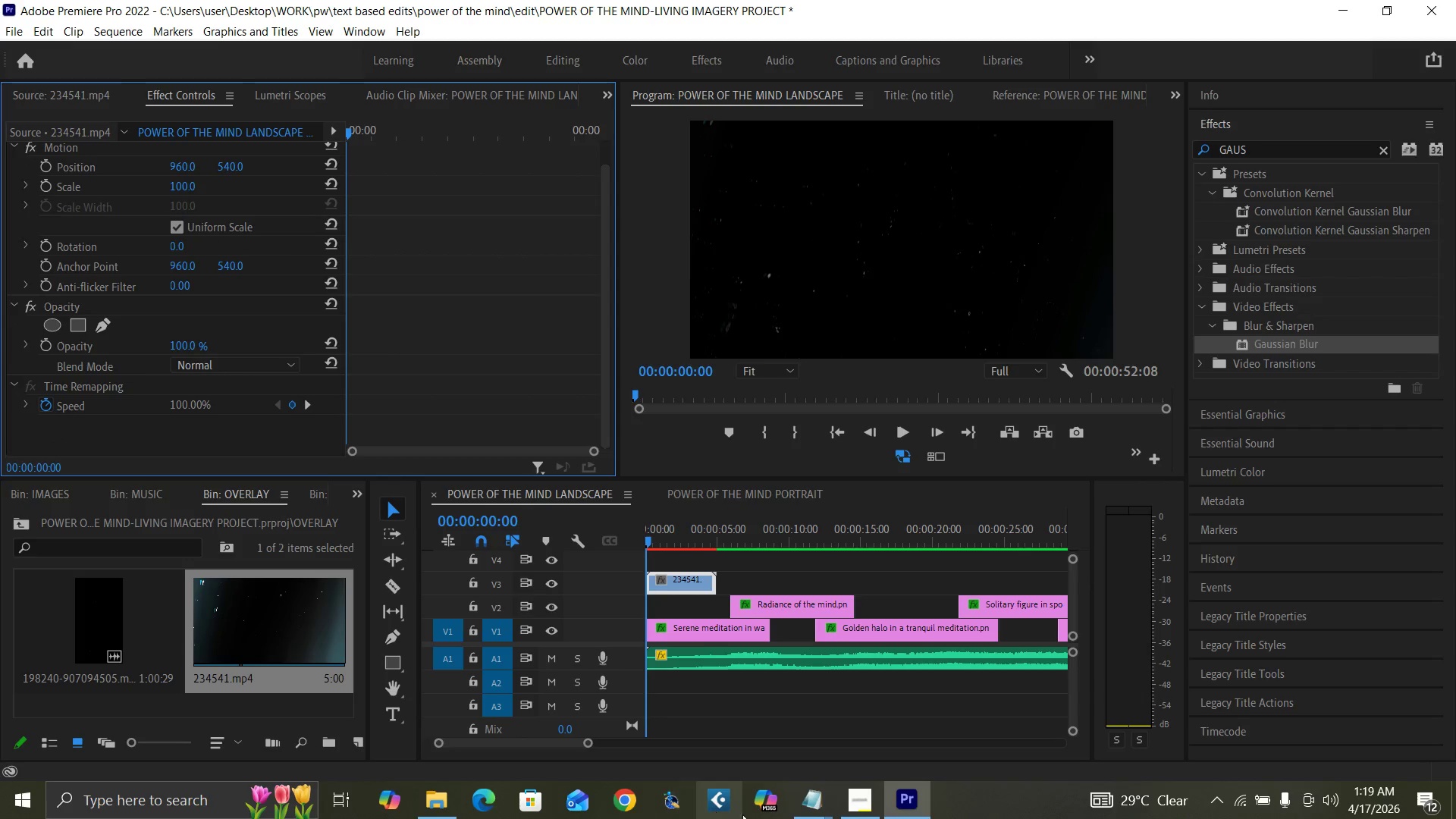 
mouse_move([812, 796])
 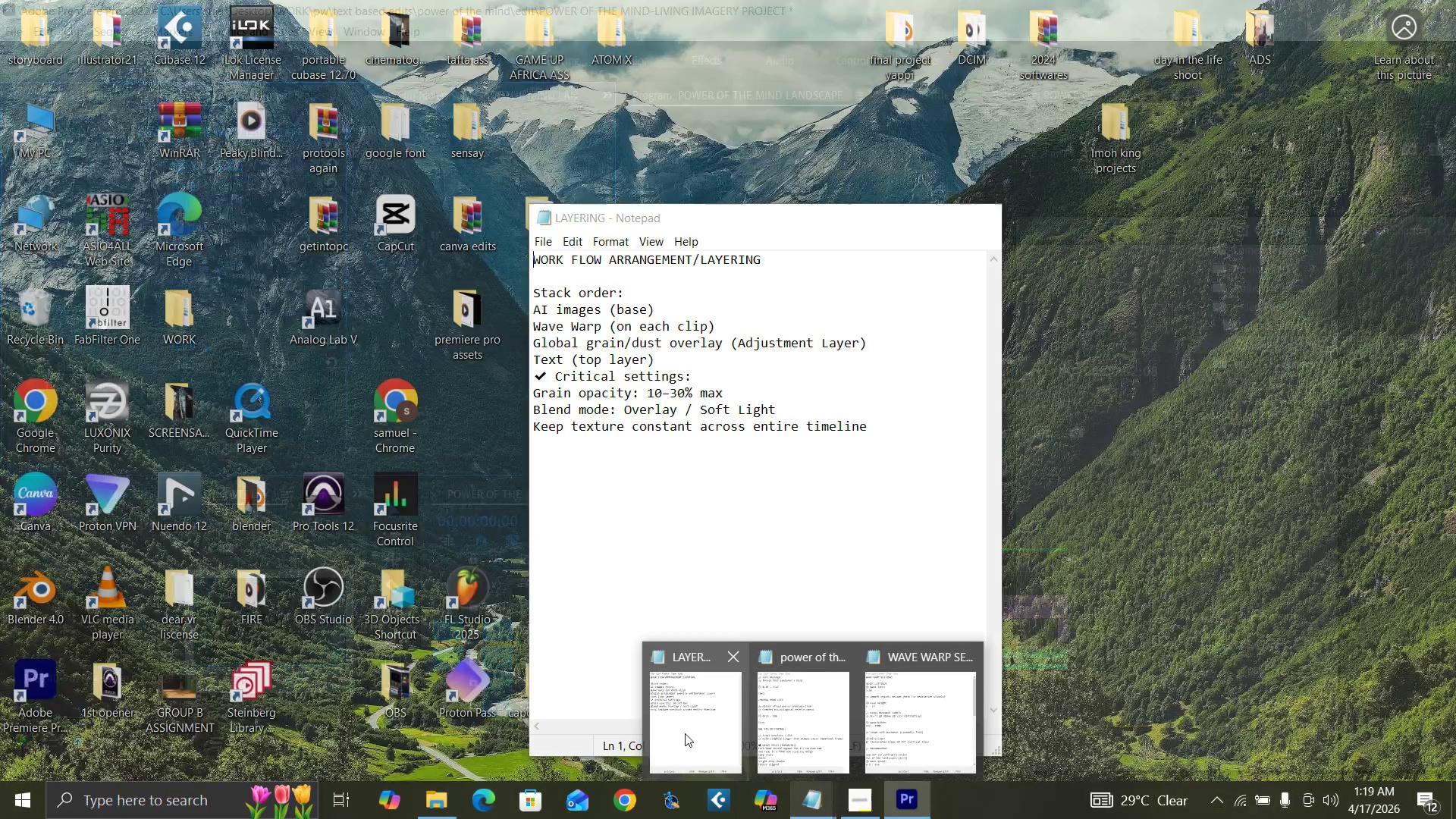 
left_click([685, 735])
 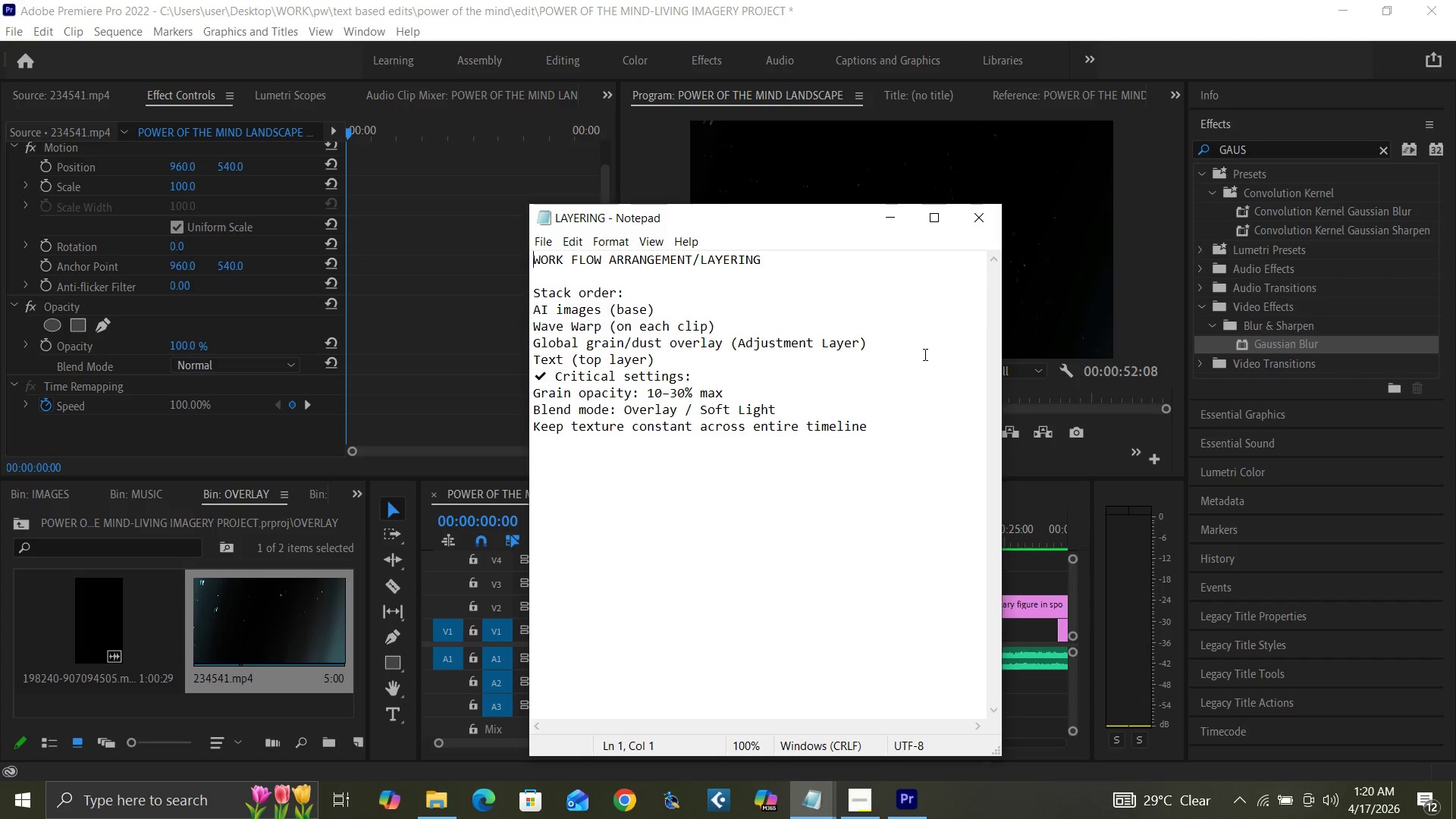 
wait(17.75)
 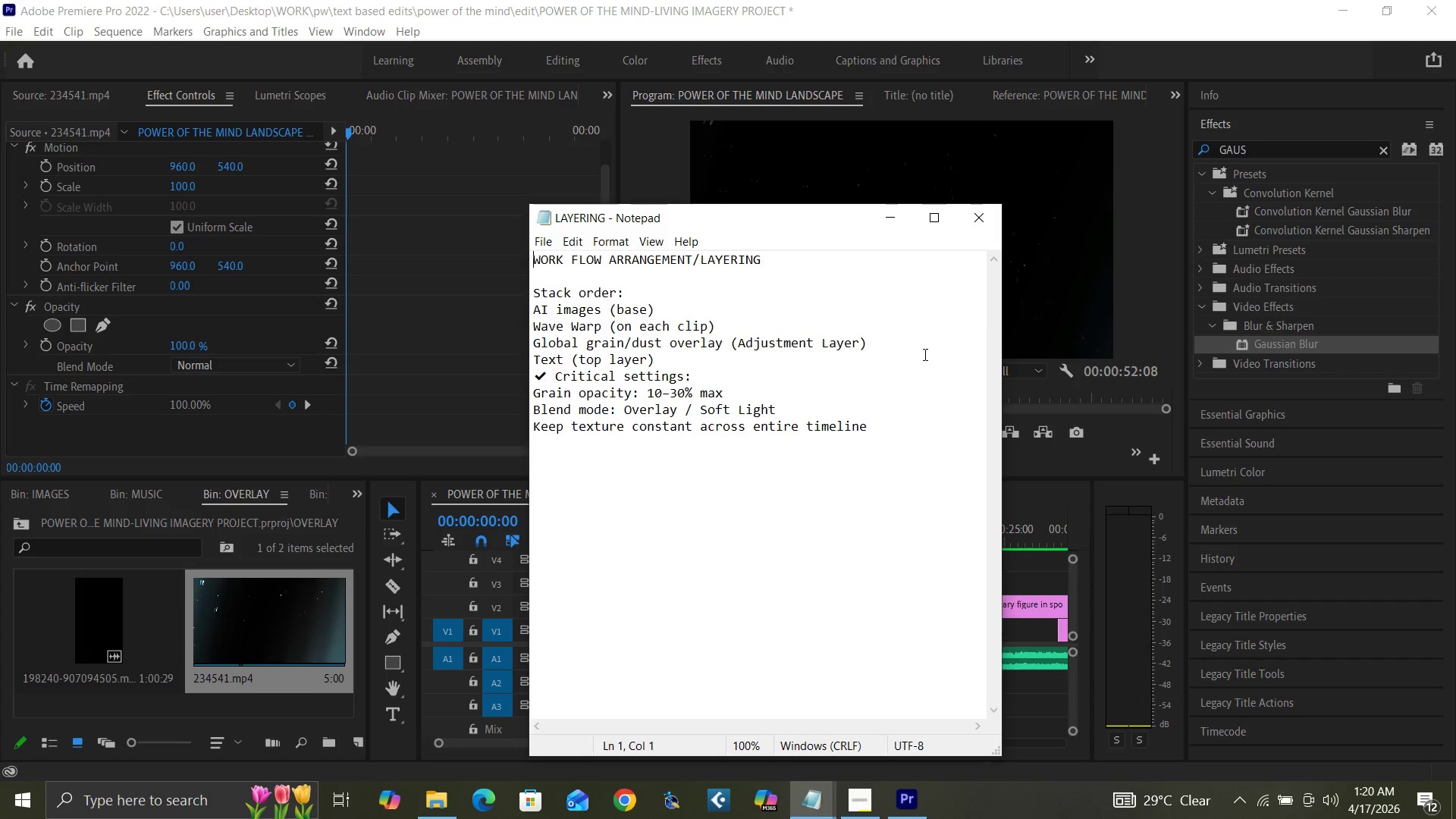 
left_click([890, 220])
 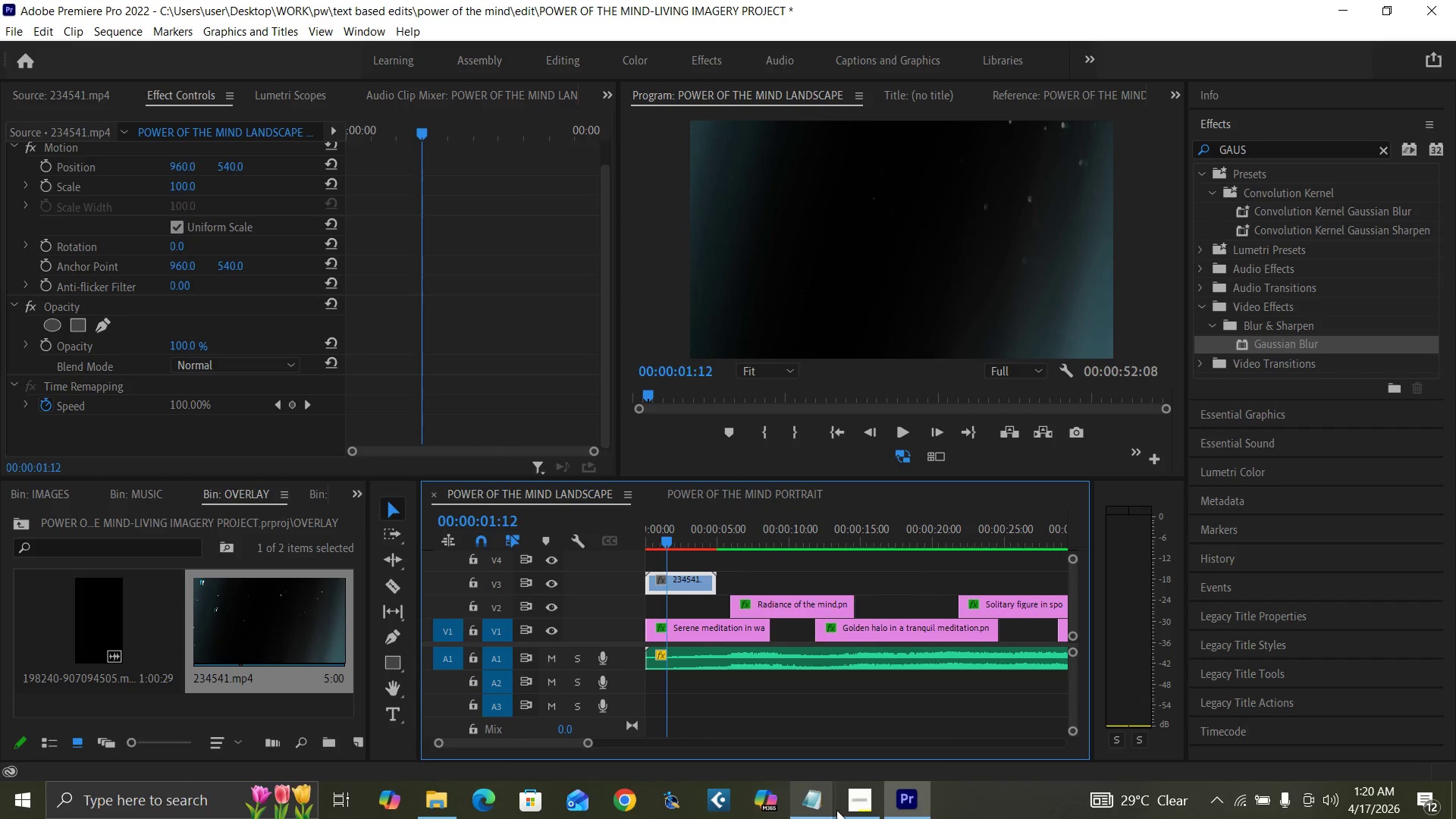 
mouse_move([896, 764])
 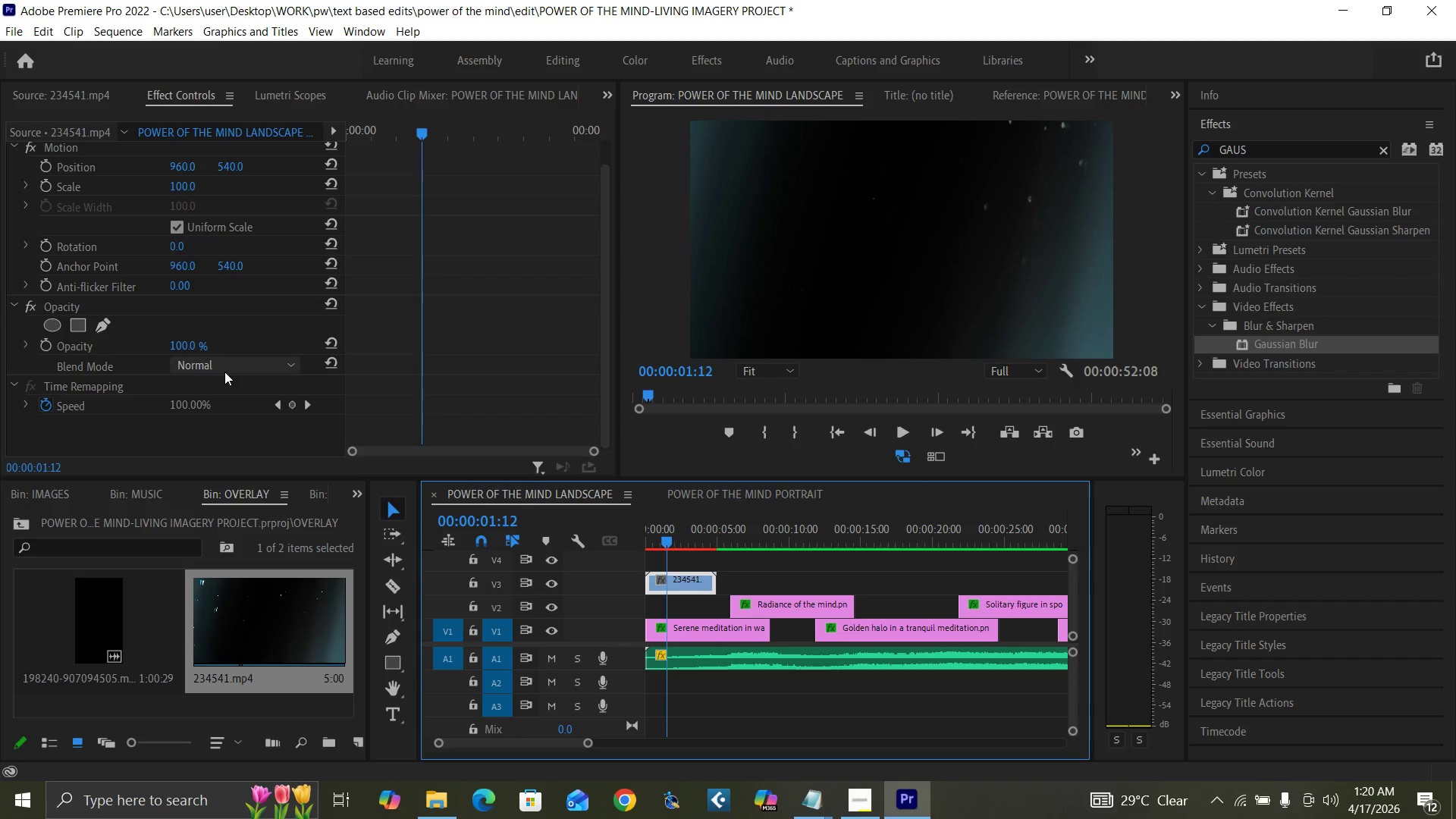 
left_click([218, 366])
 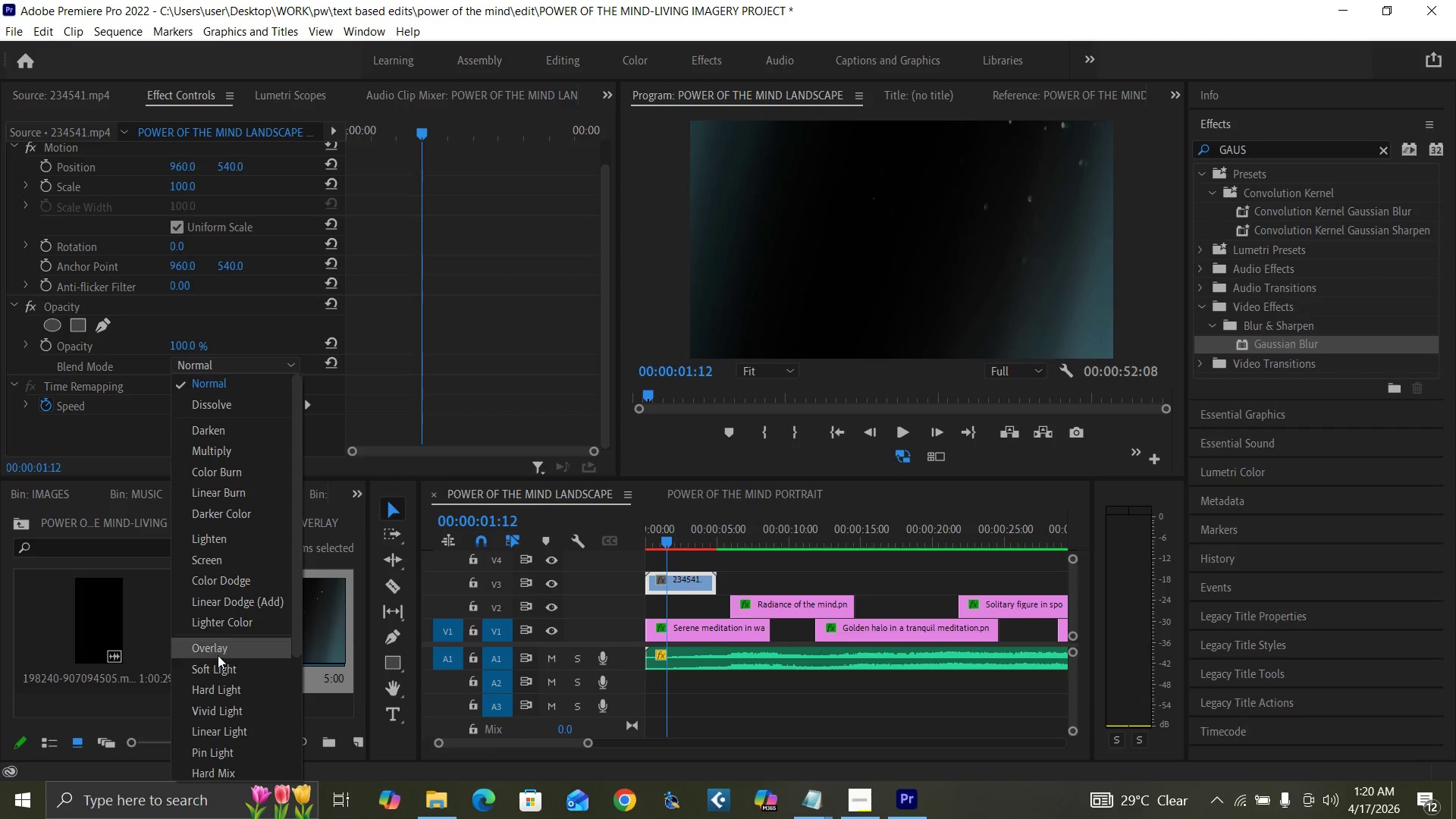 
left_click([218, 649])
 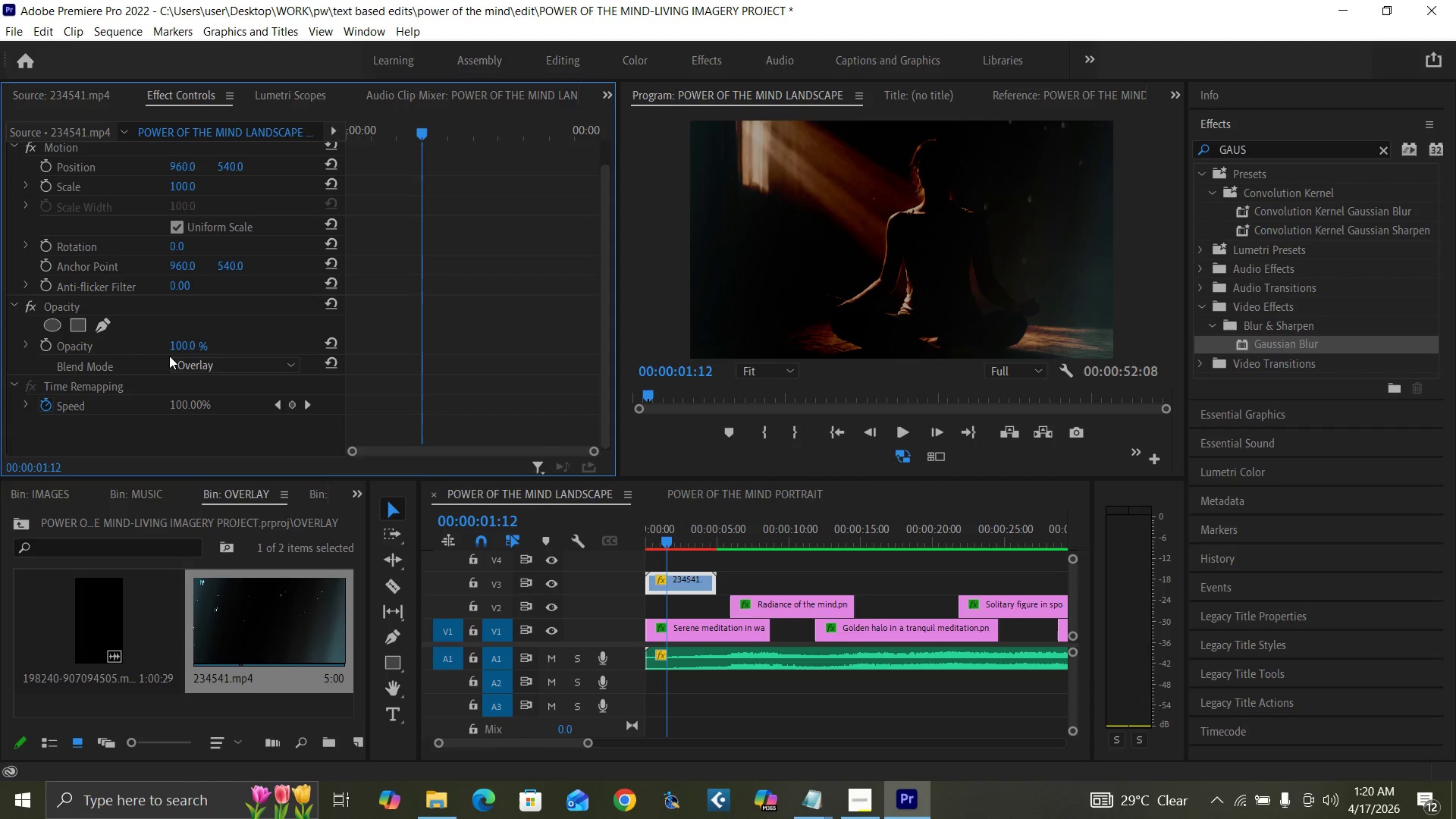 
left_click([216, 360])
 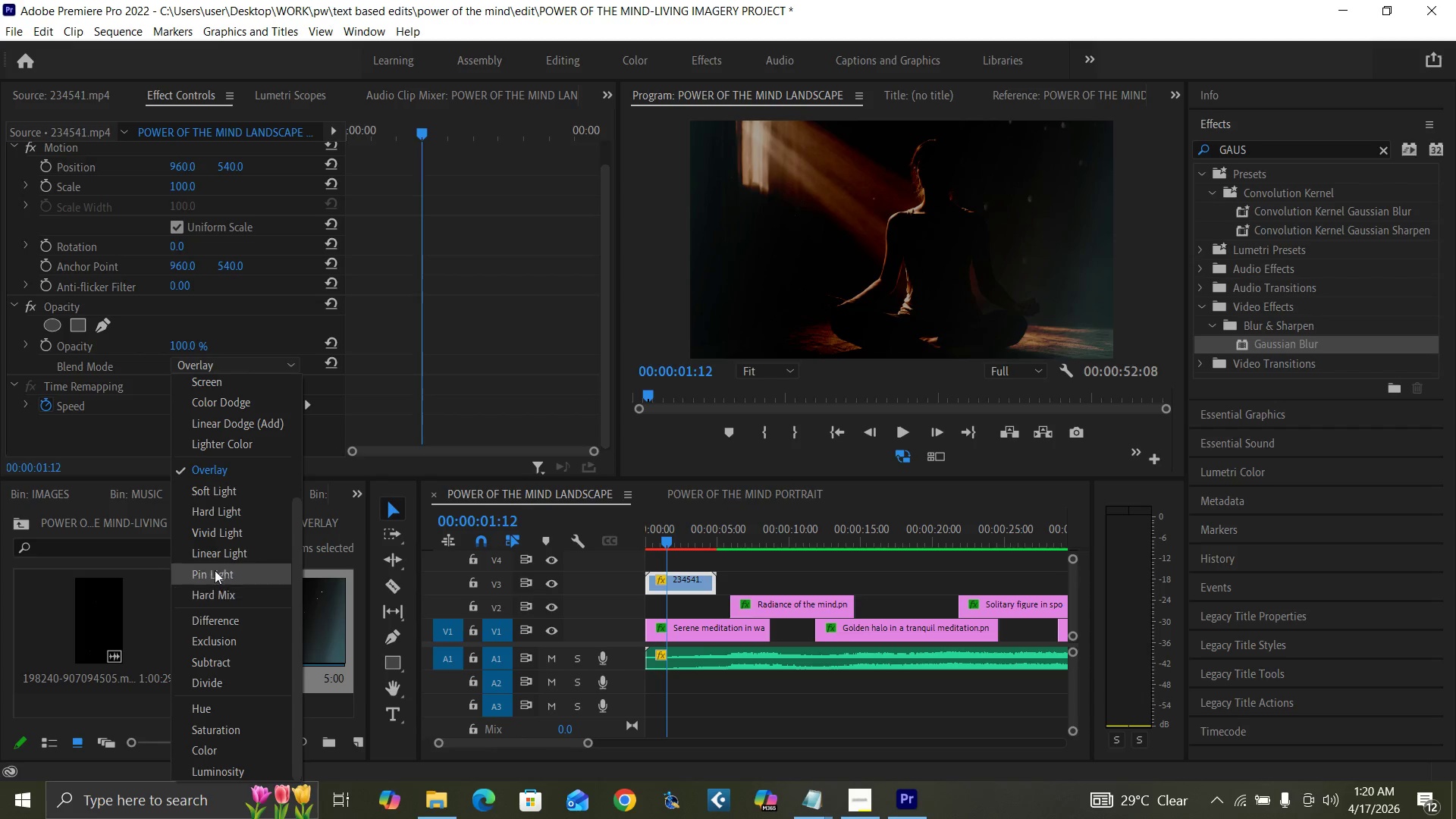 
left_click([211, 495])
 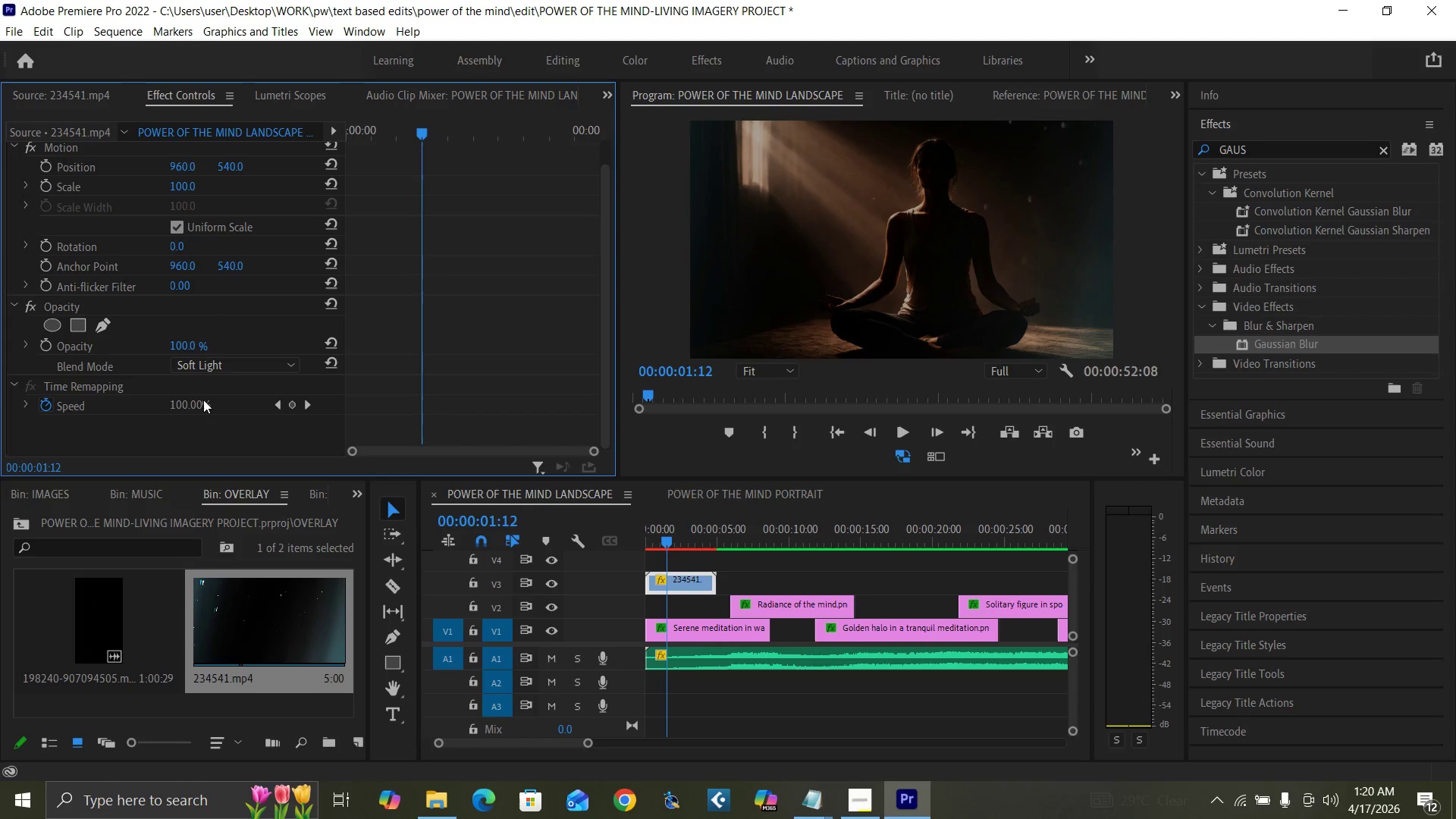 
wait(7.2)
 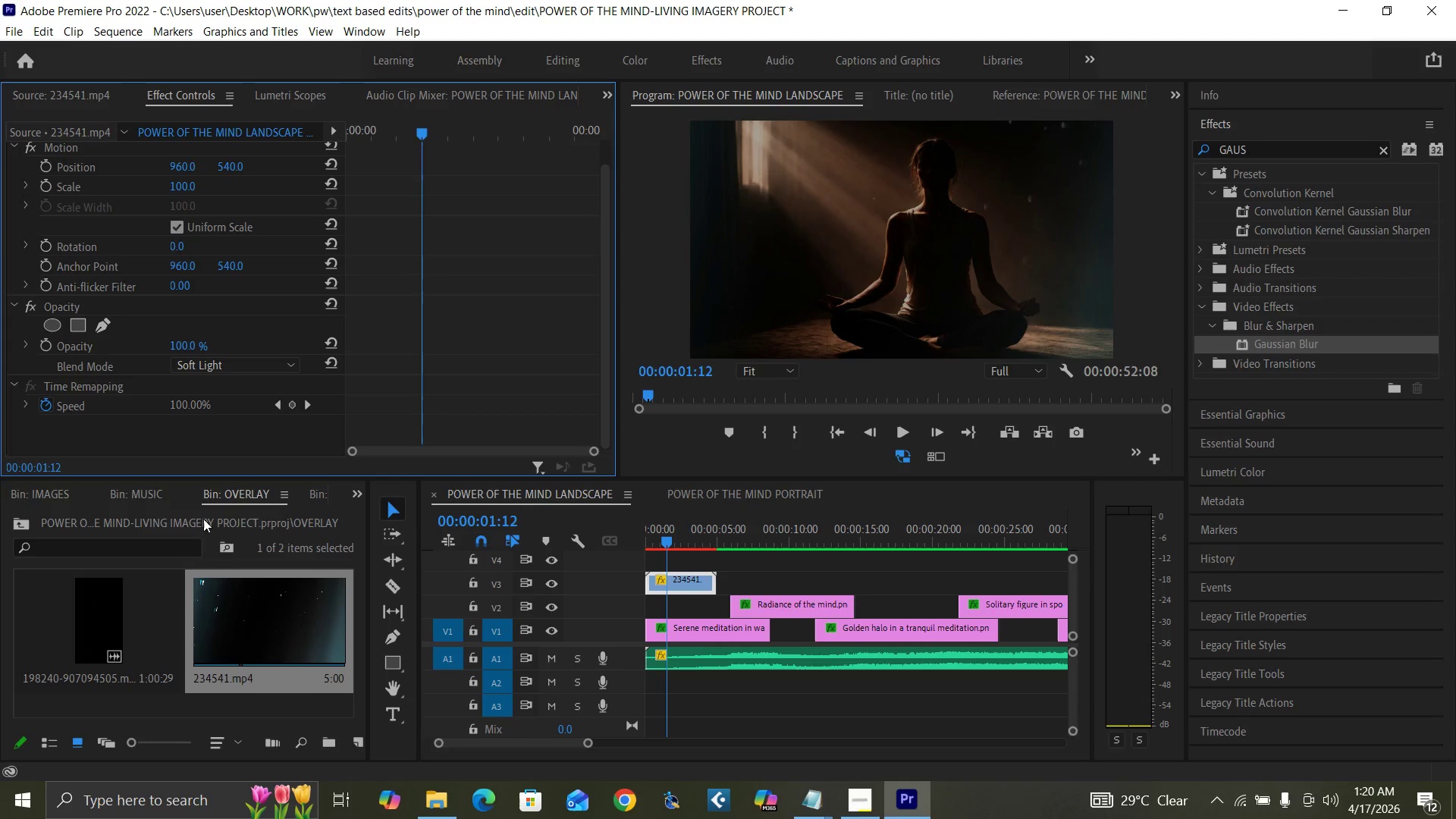 
left_click([181, 347])
 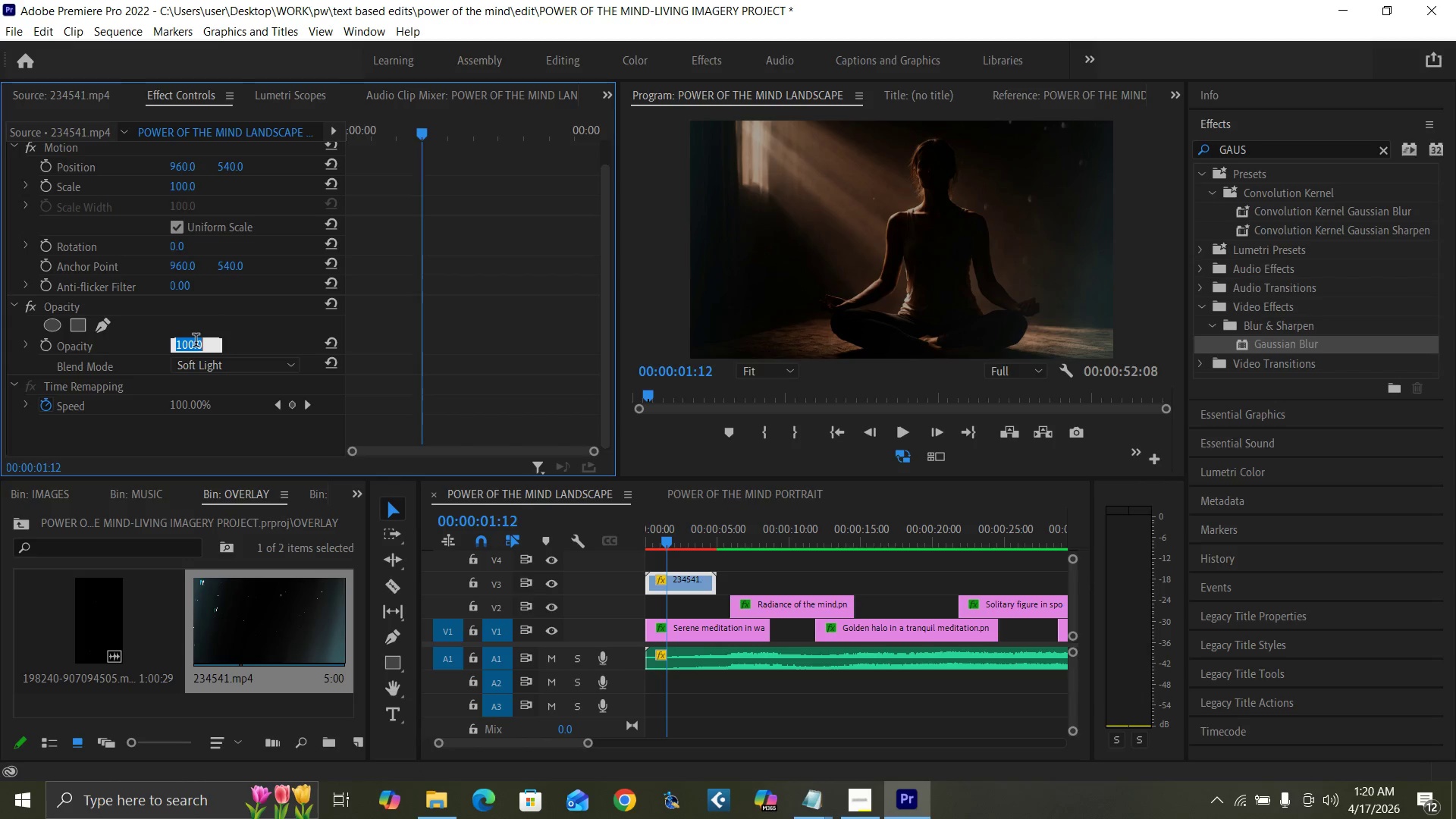 
key(3)
 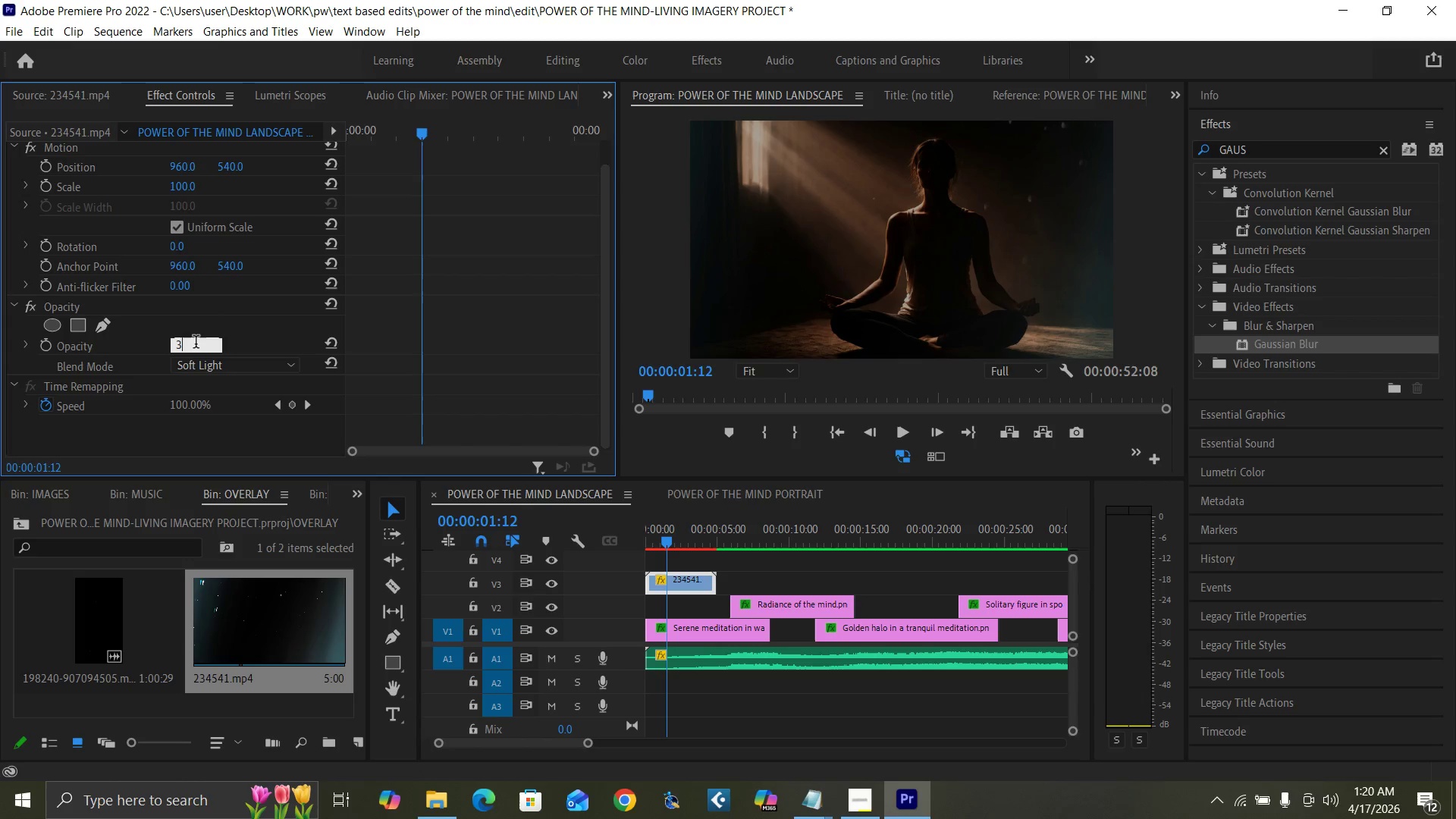 
key(0)
 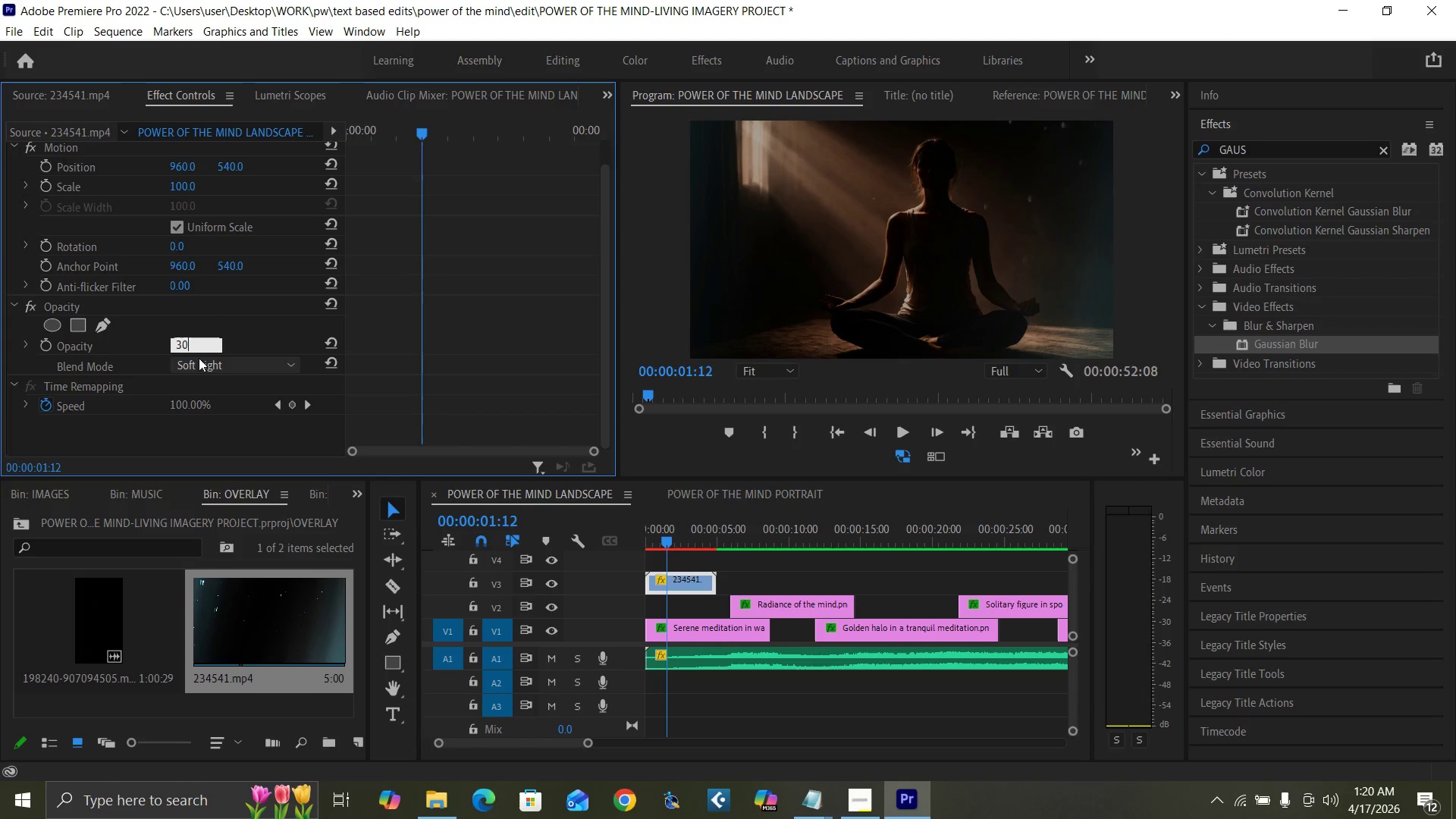 
key(Enter)
 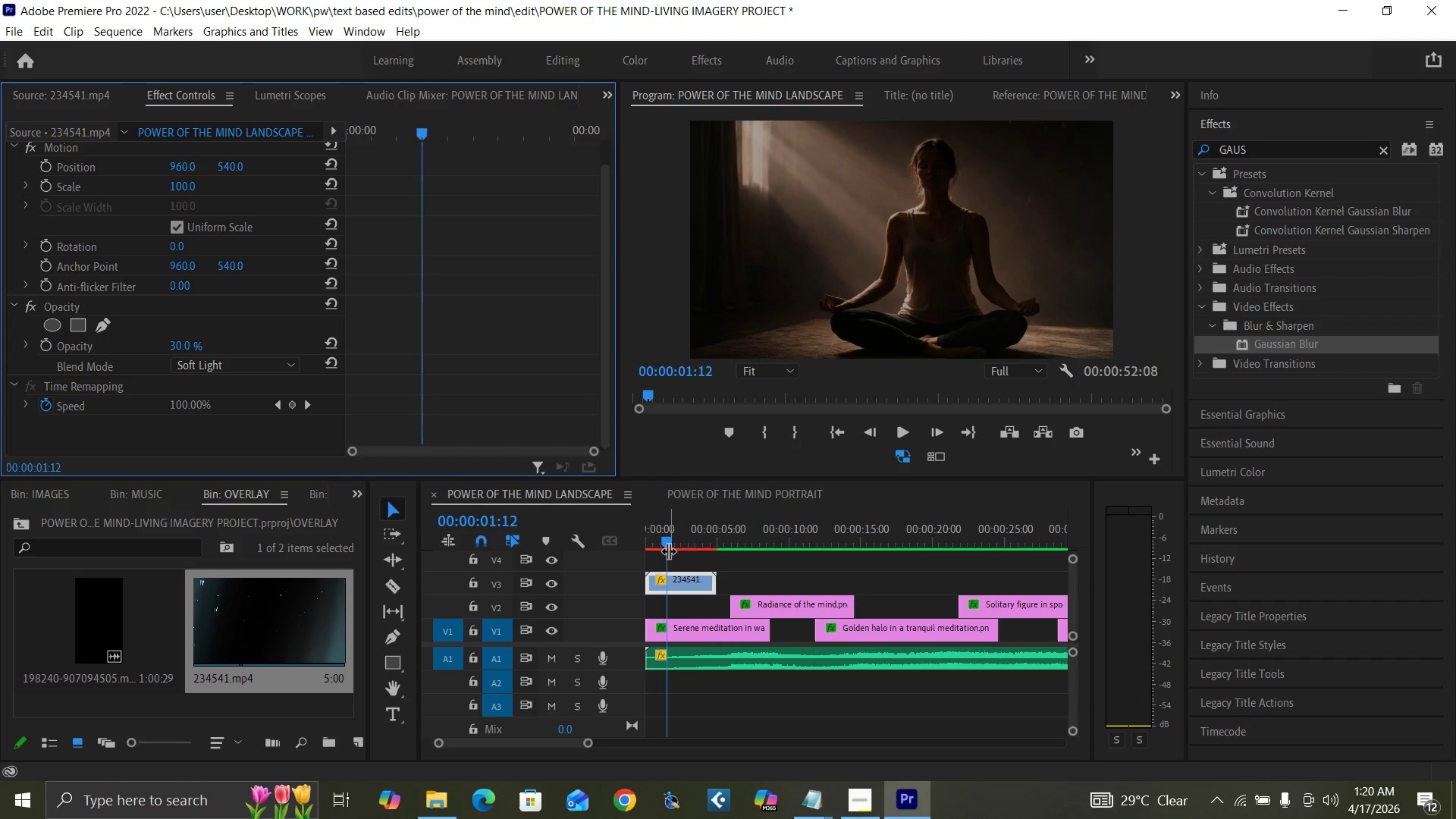 
left_click_drag(start_coordinate=[667, 538], to_coordinate=[632, 566])
 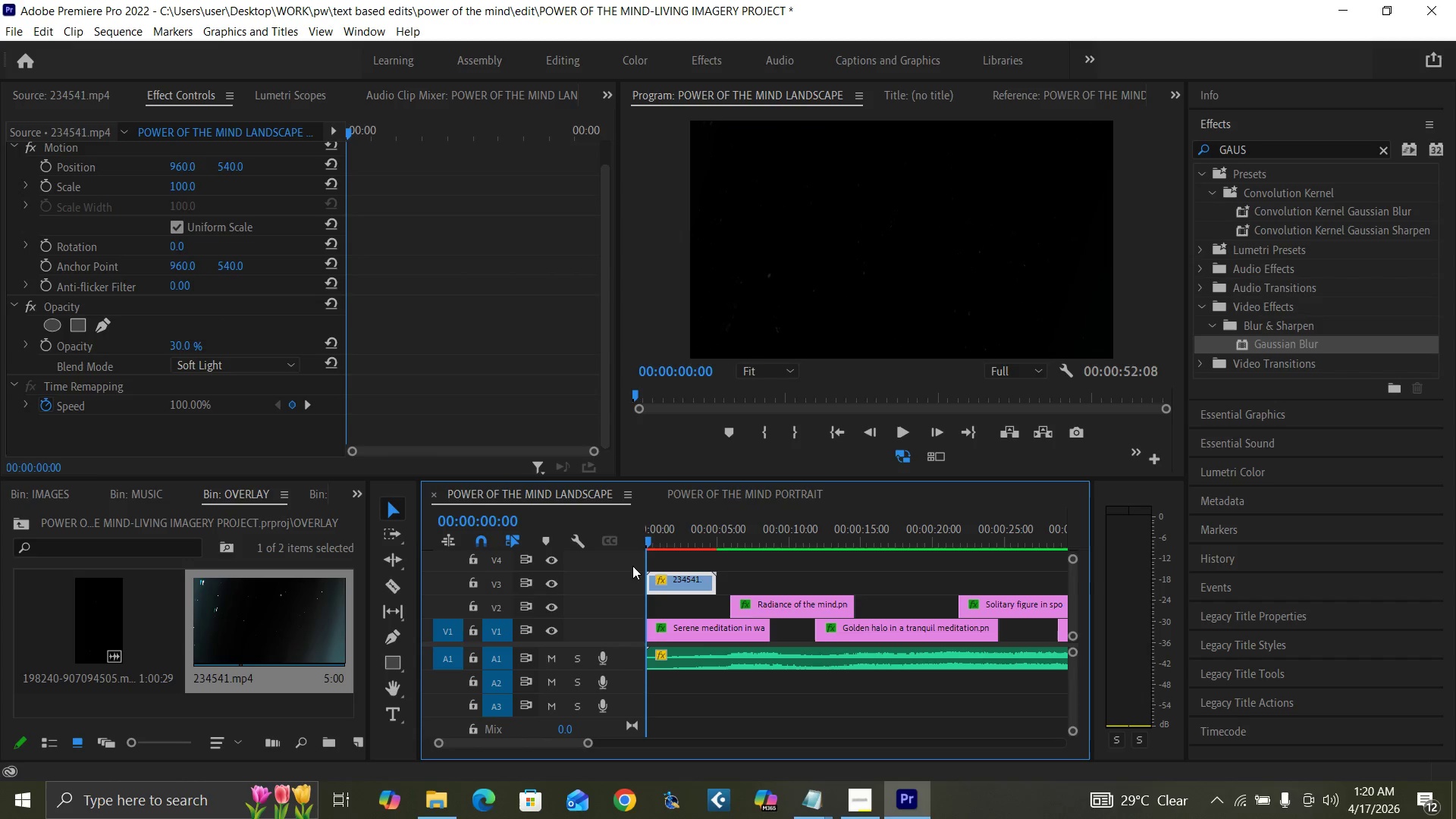 
key(Control+Backquote)
 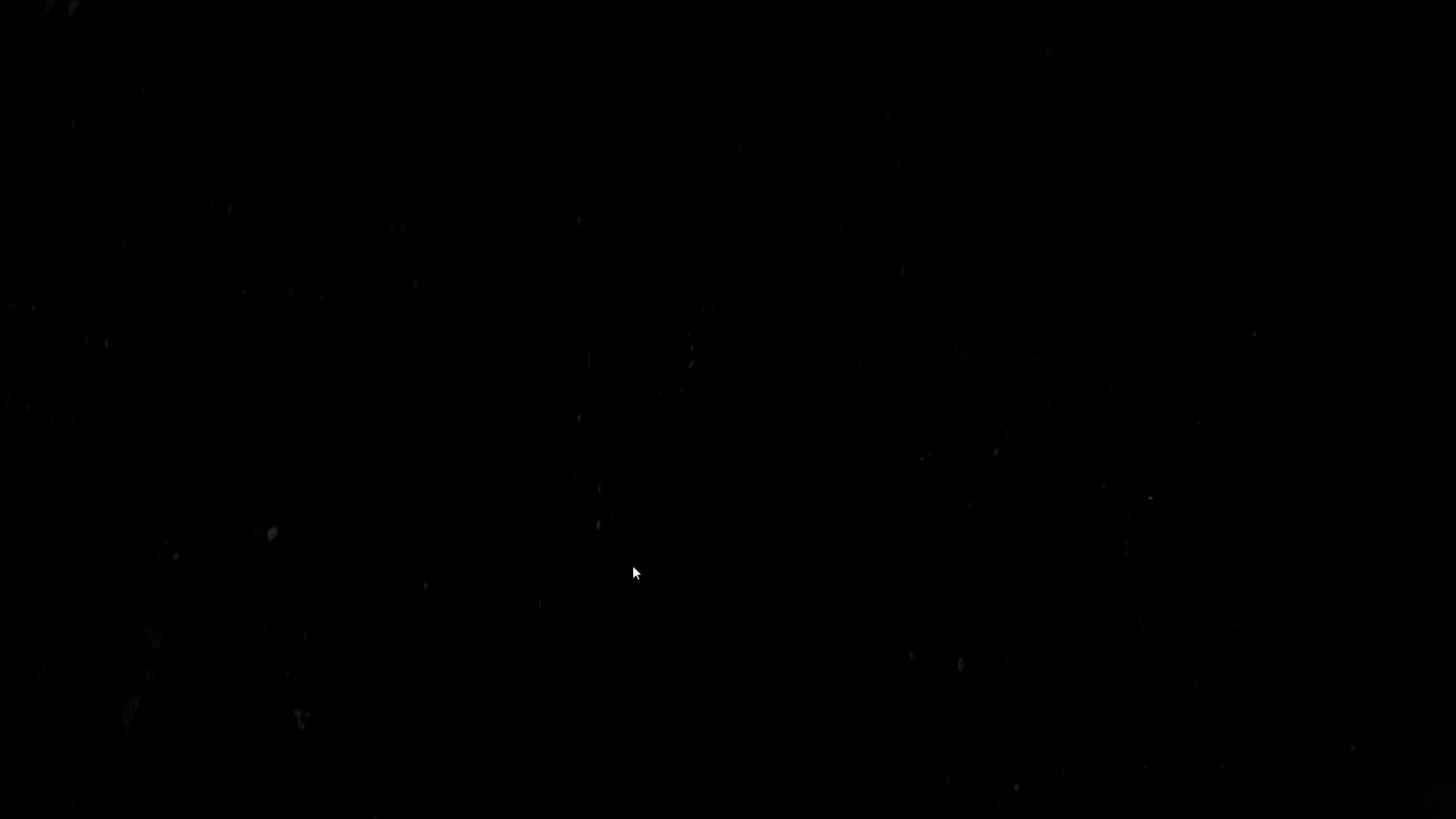 
key(Space)
 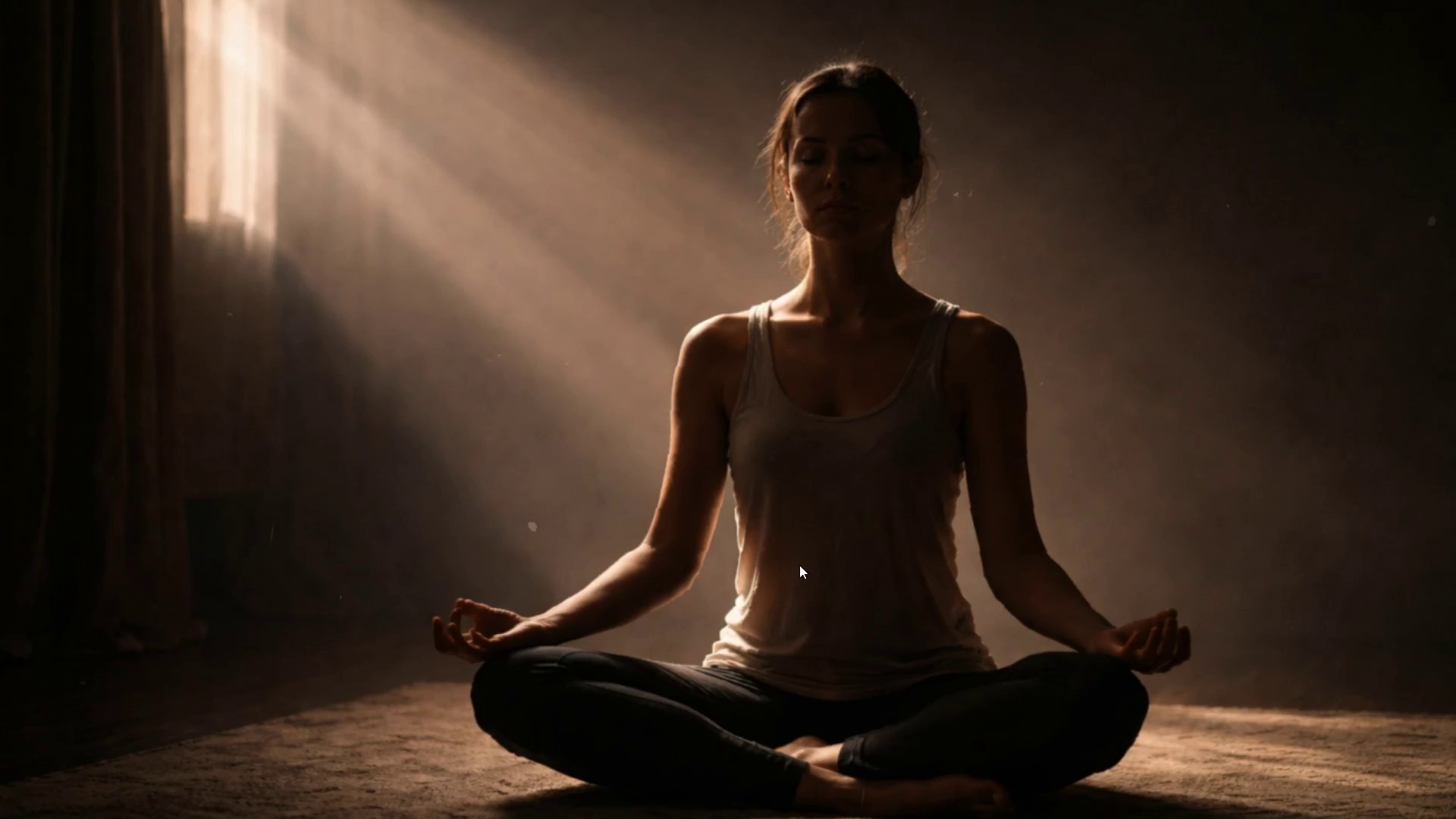 
wait(7.19)
 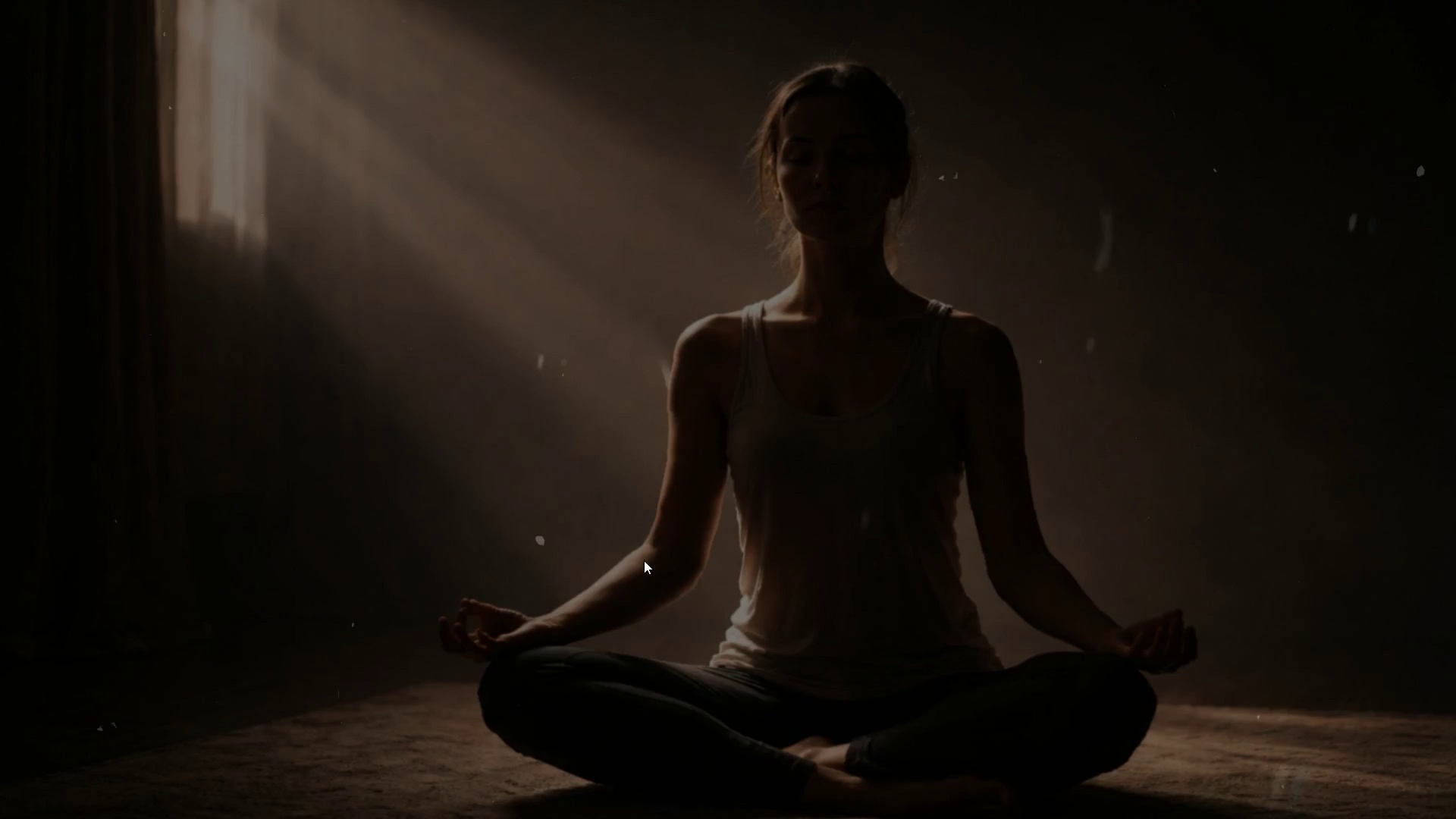 
key(Space)
 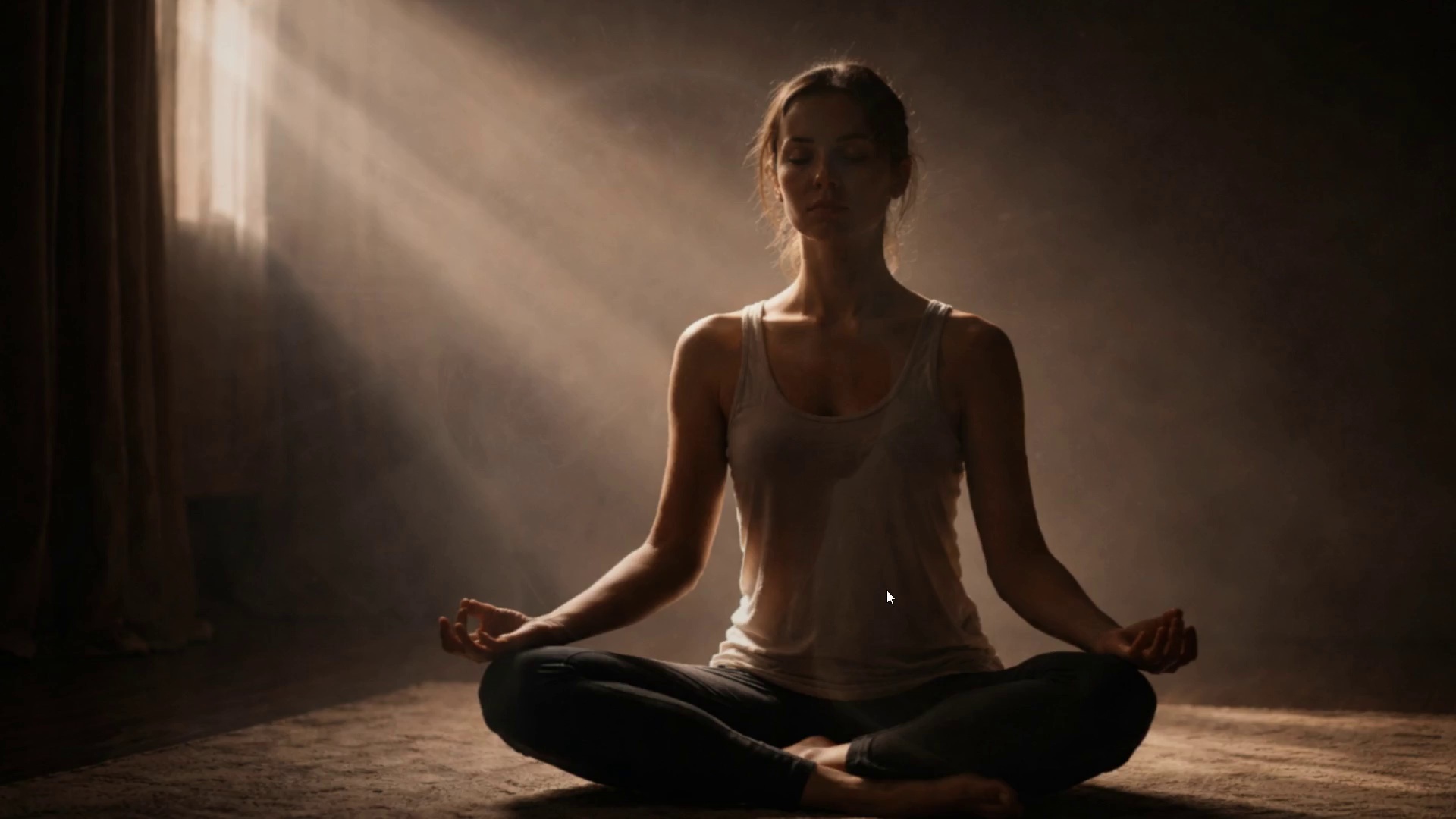 
key(Control+Backquote)
 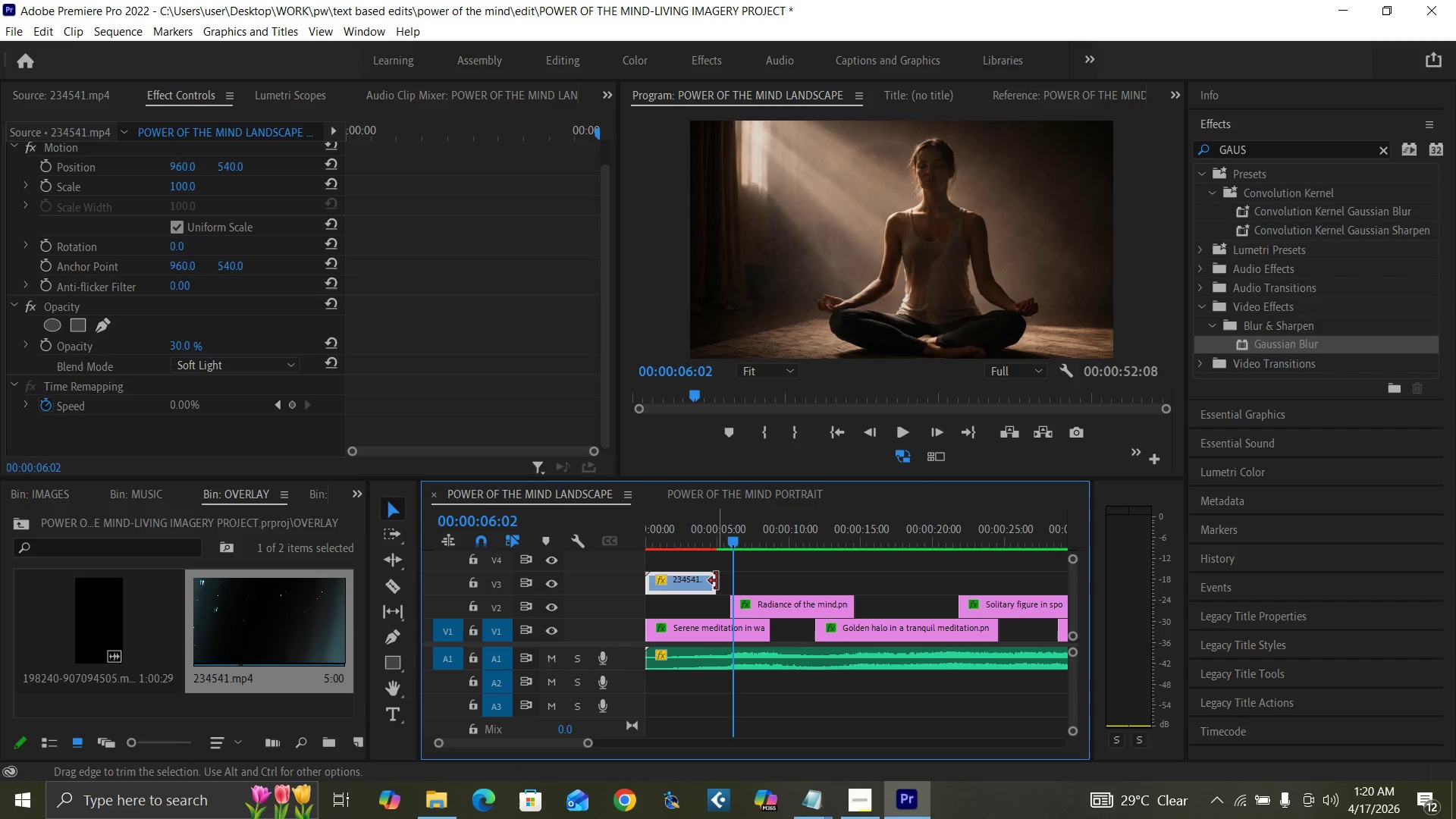 
left_click_drag(start_coordinate=[715, 588], to_coordinate=[753, 597])
 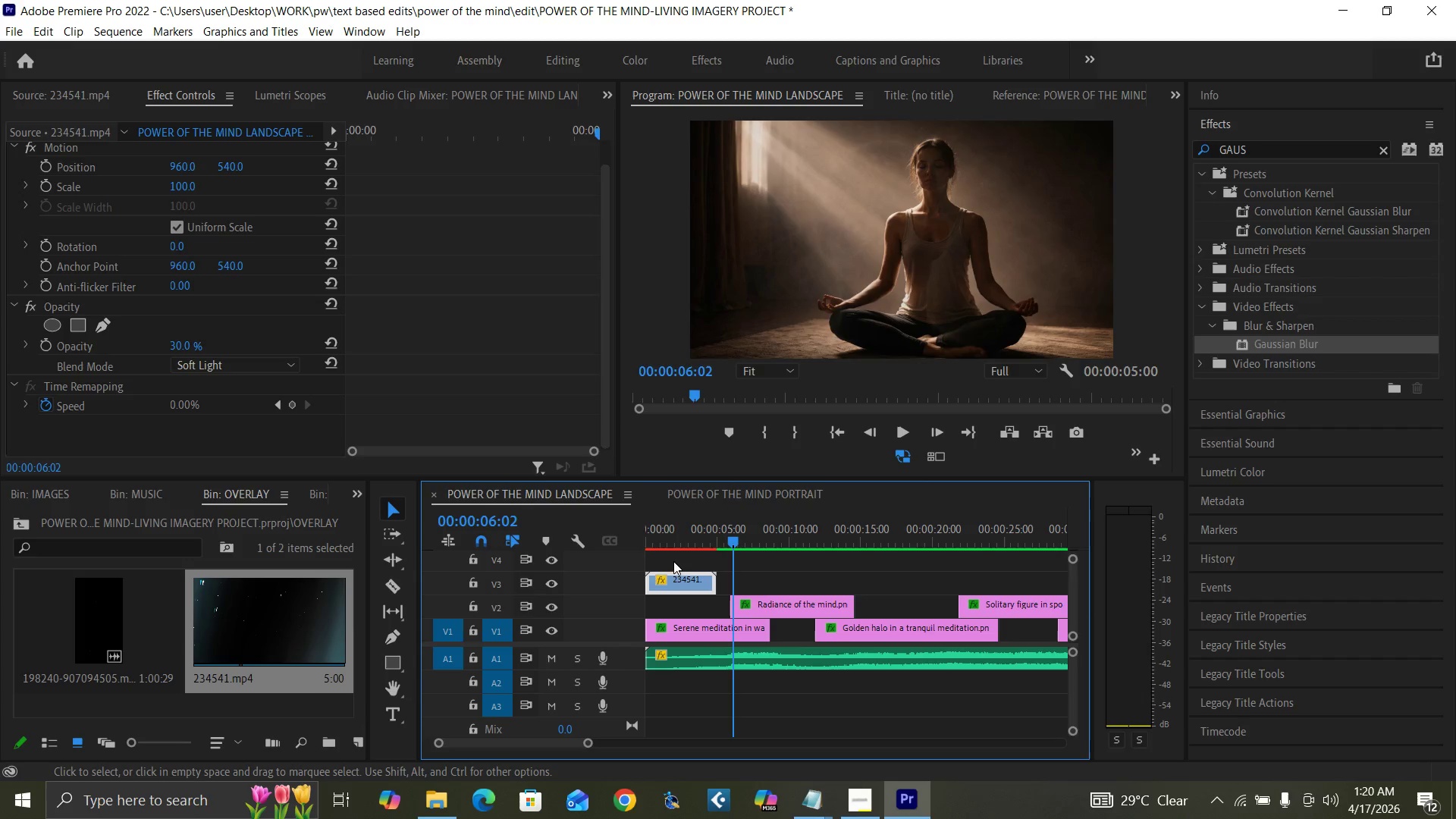 
left_click_drag(start_coordinate=[657, 545], to_coordinate=[634, 576])
 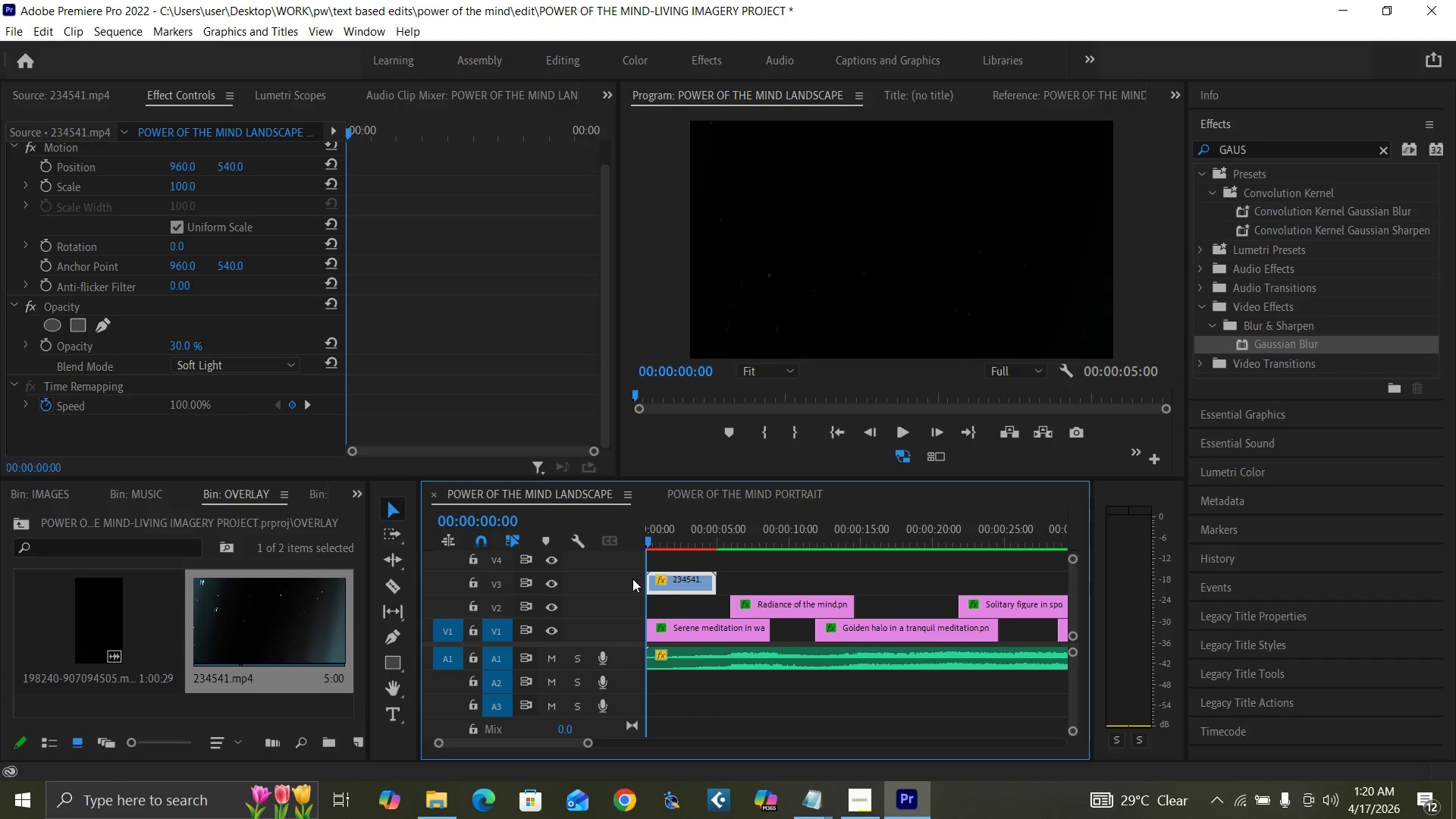 
key(Control+Backquote)
 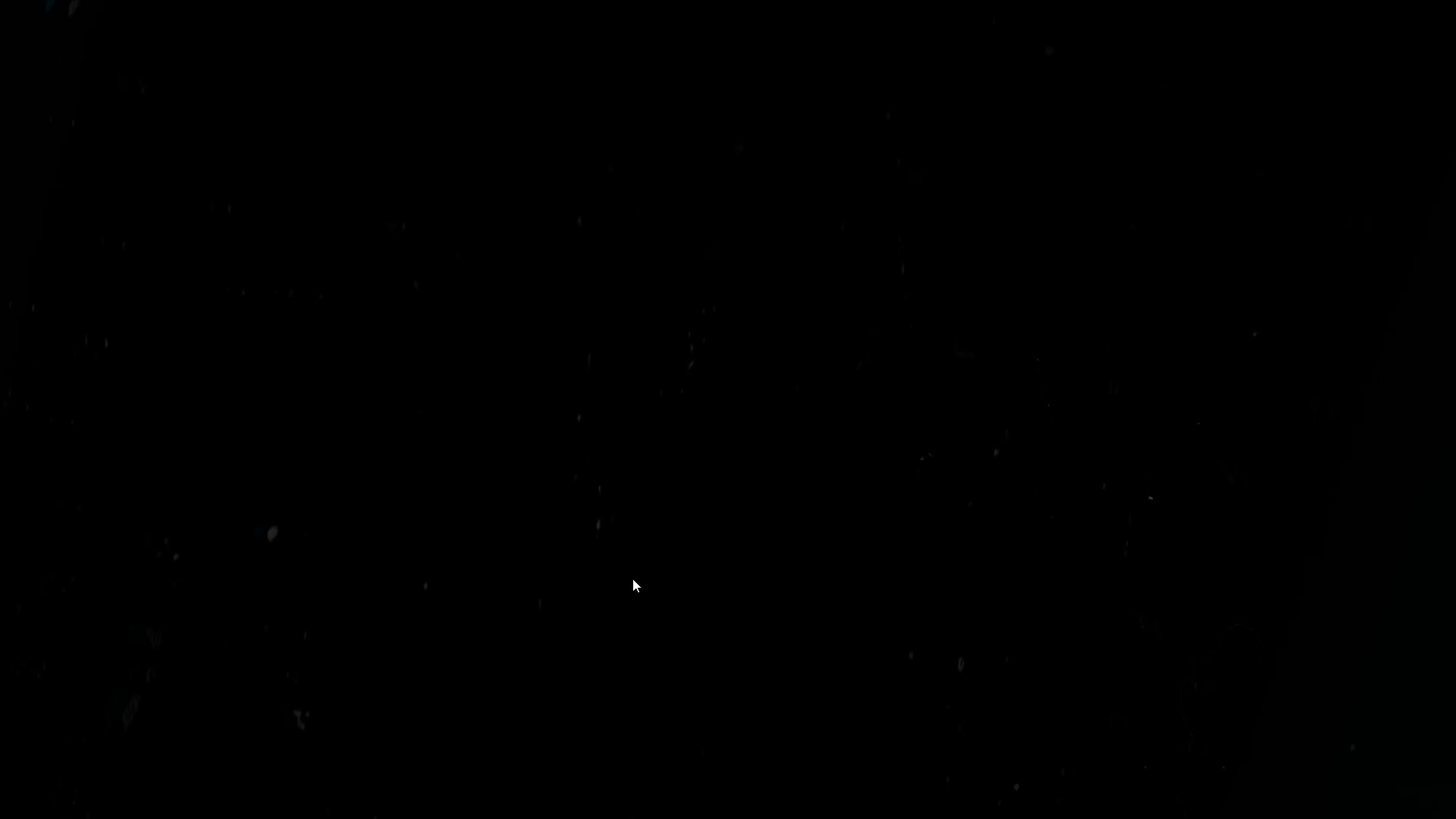 
key(Space)
 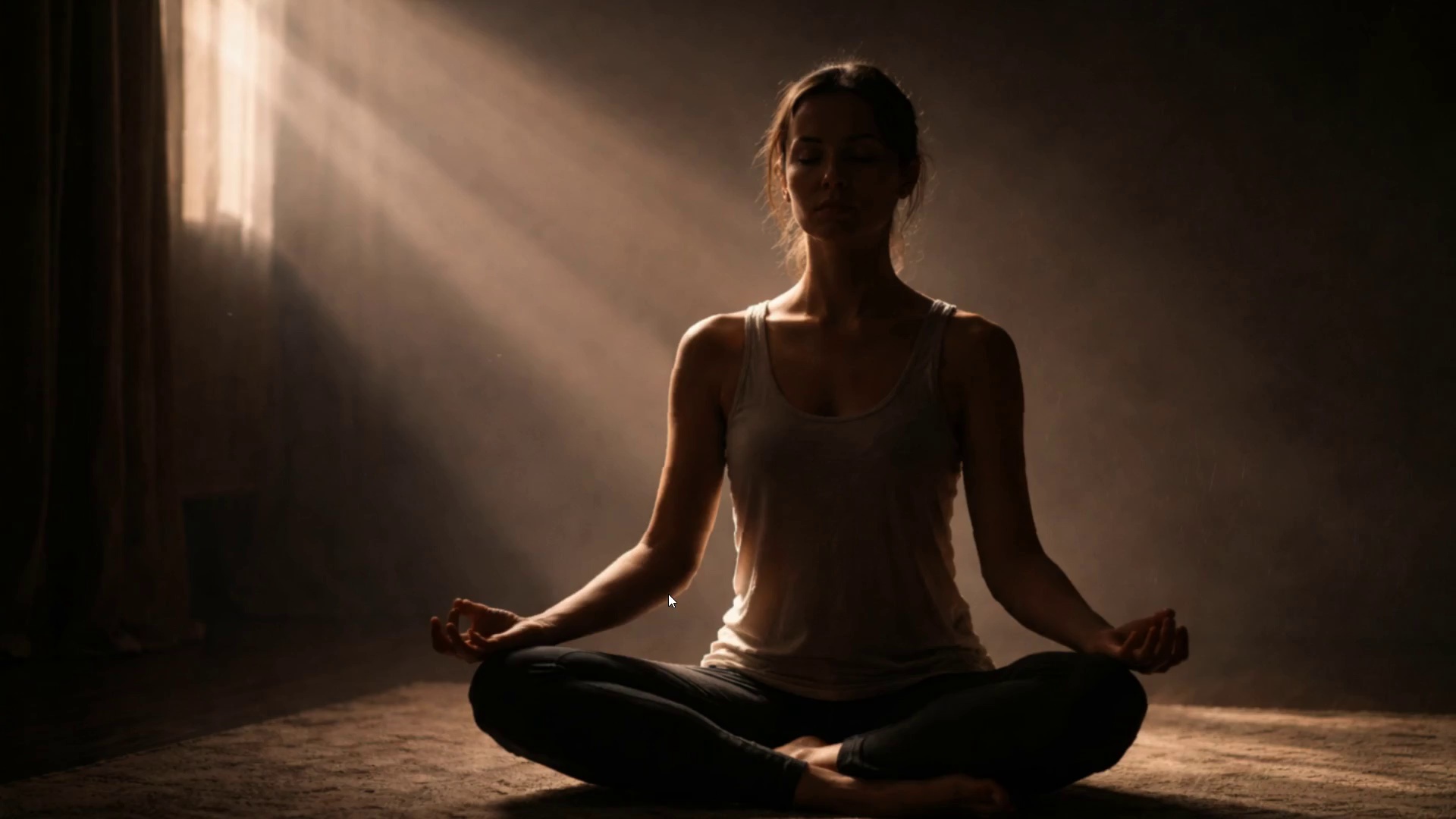 
wait(7.28)
 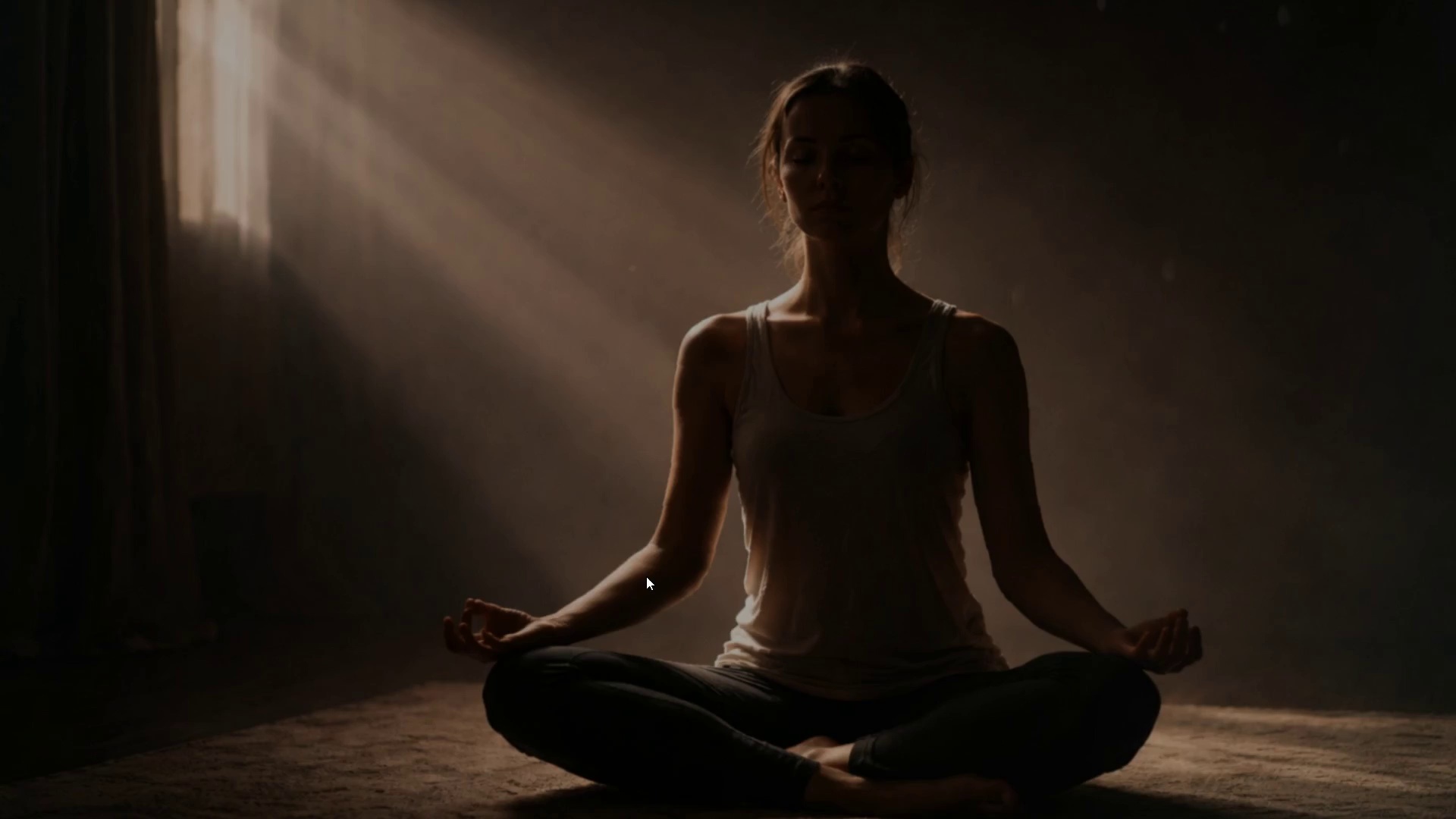 
key(Space)
 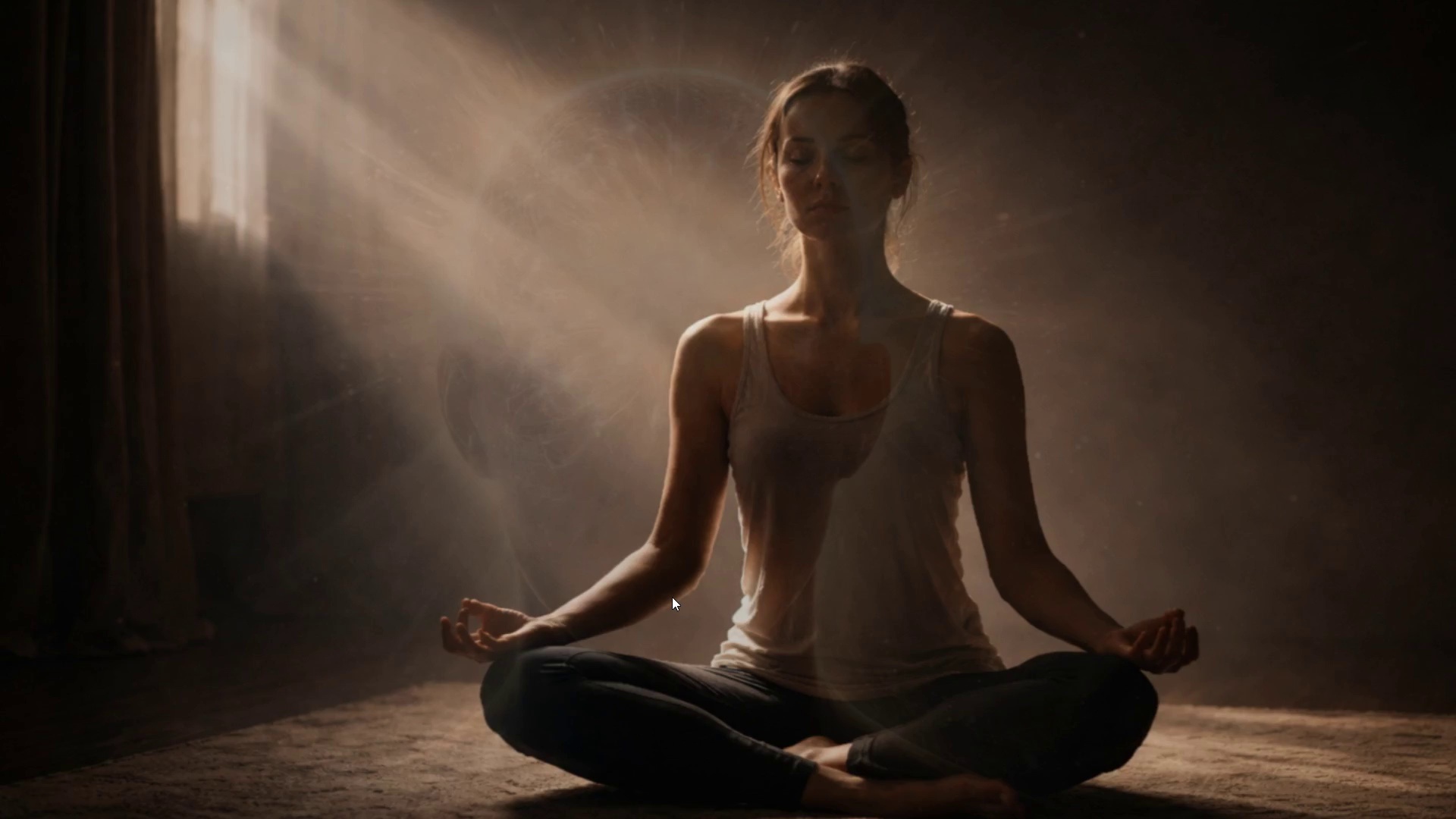 
key(Control+Backquote)
 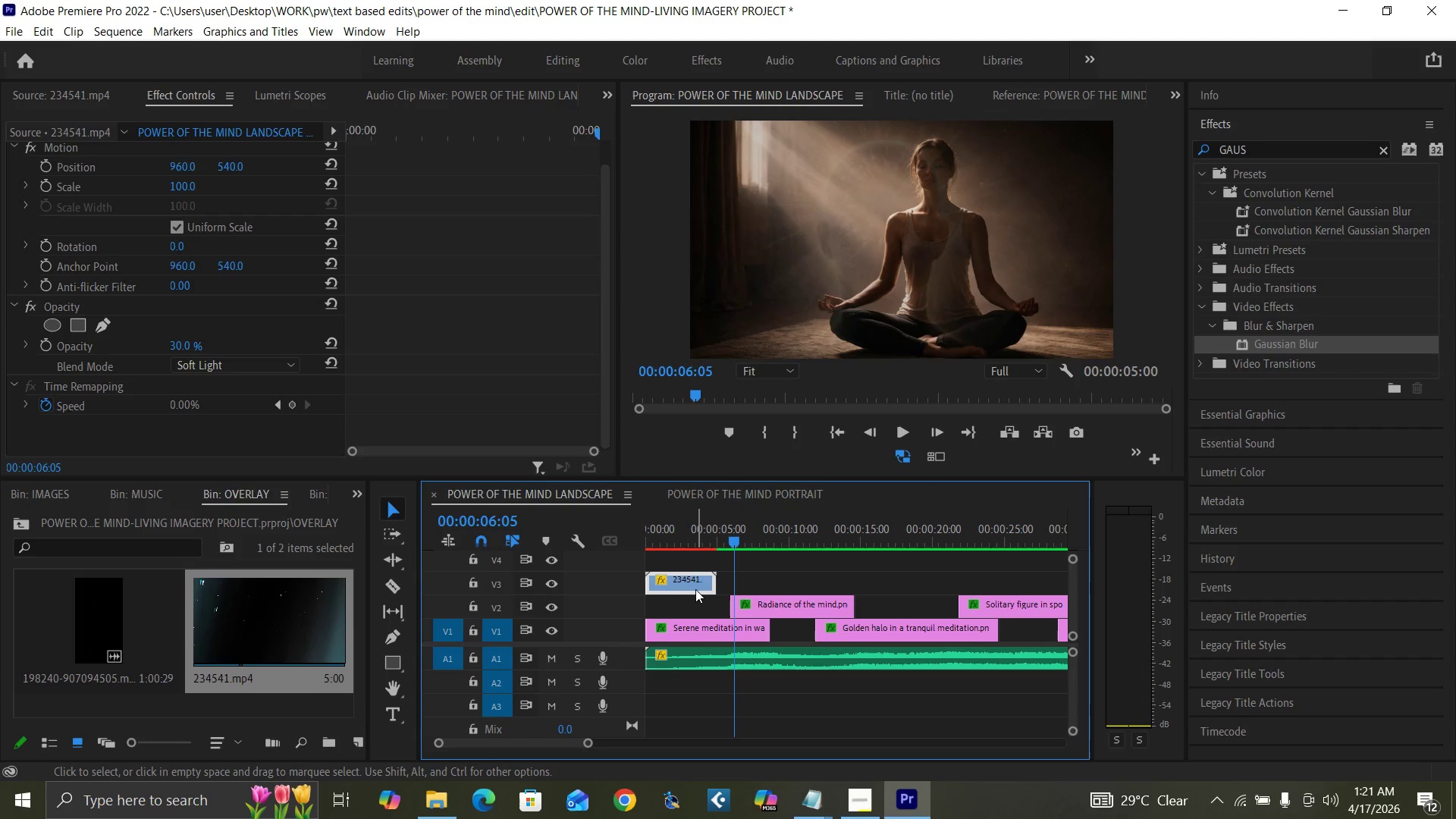 
hold_key(key=AltLeft, duration=1.52)
left_click_drag(start_coordinate=[695, 589], to_coordinate=[769, 592])
 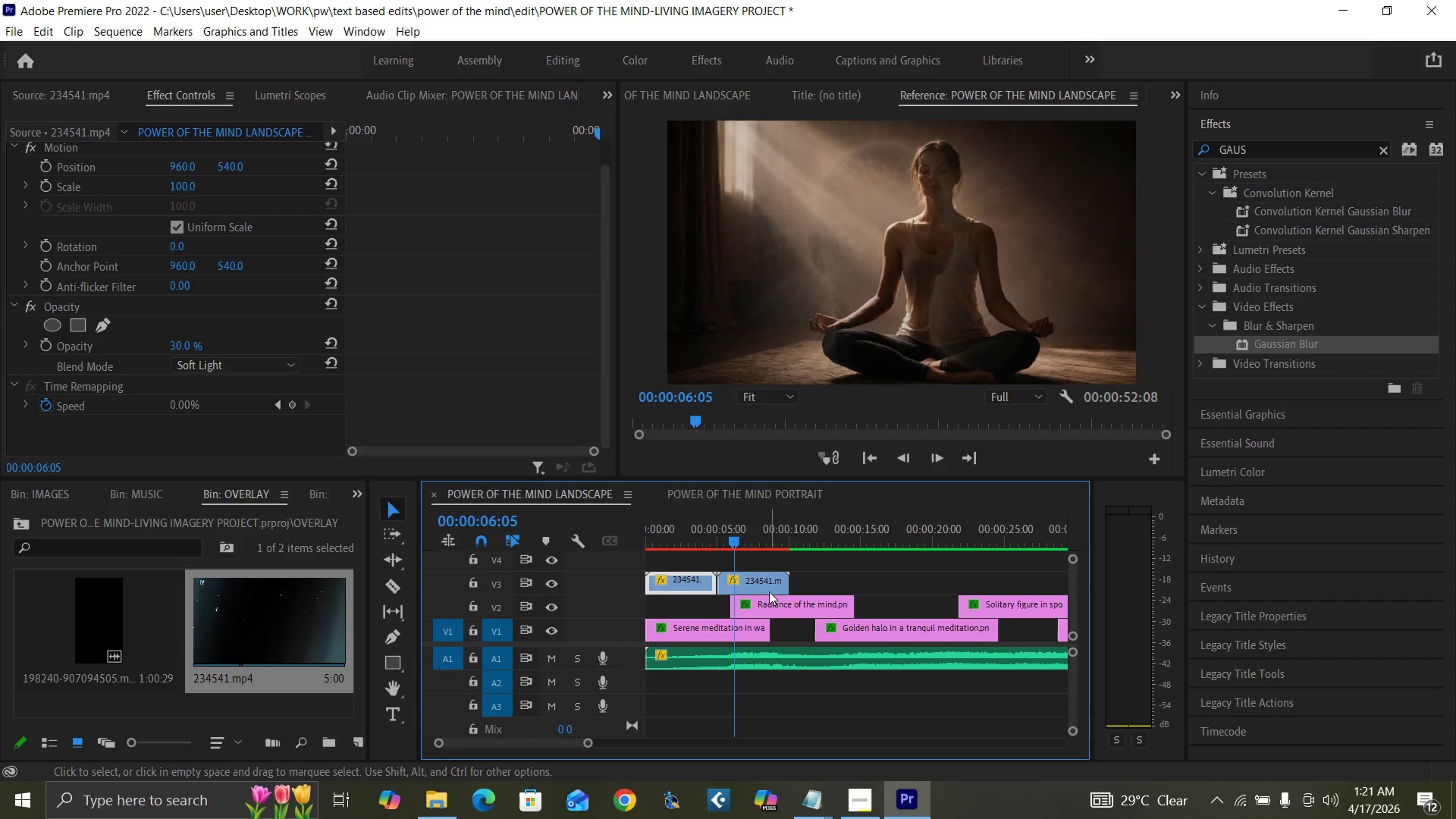 
hold_key(key=AltLeft, duration=1.22)
 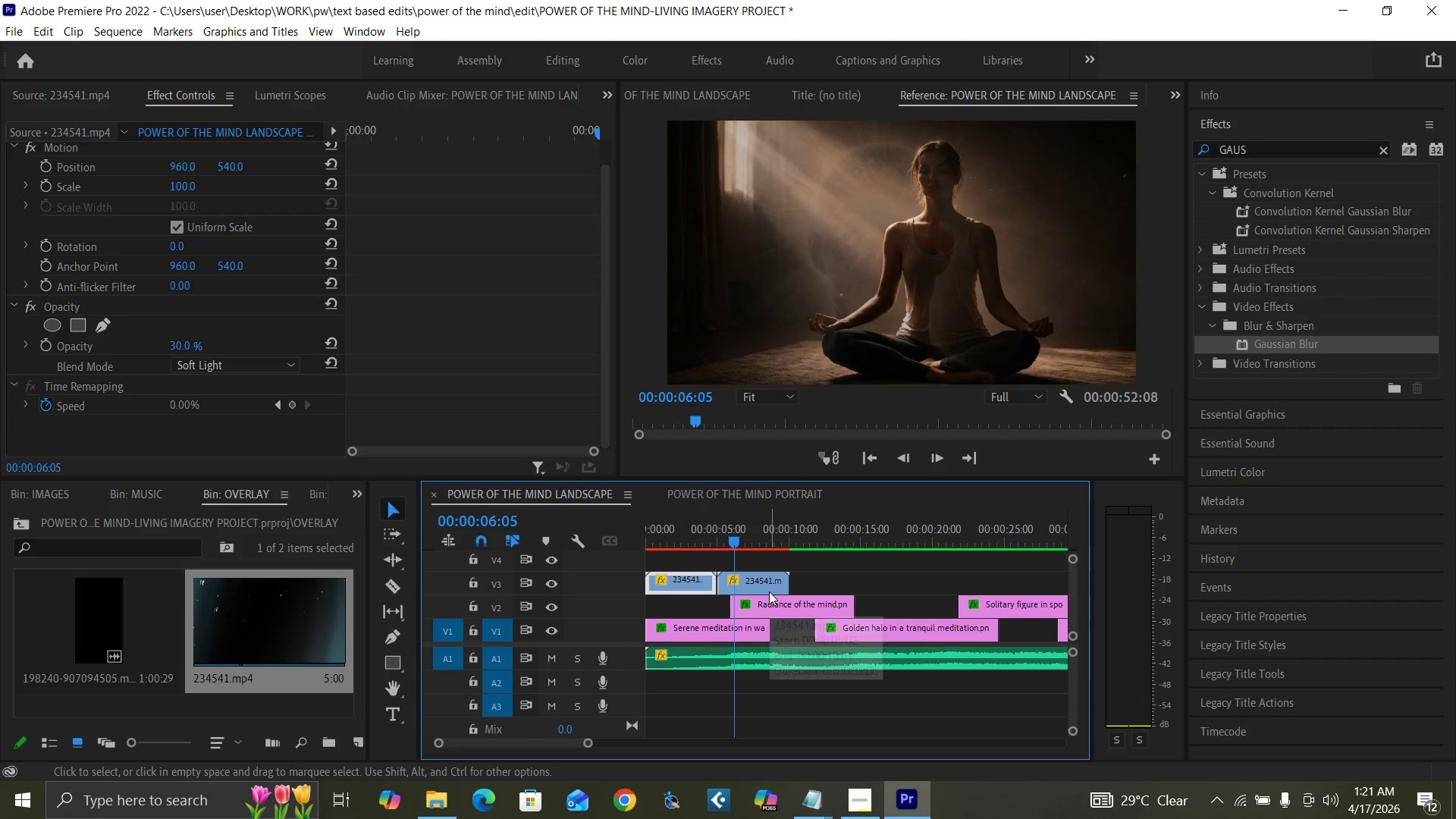 
key(Equal)
 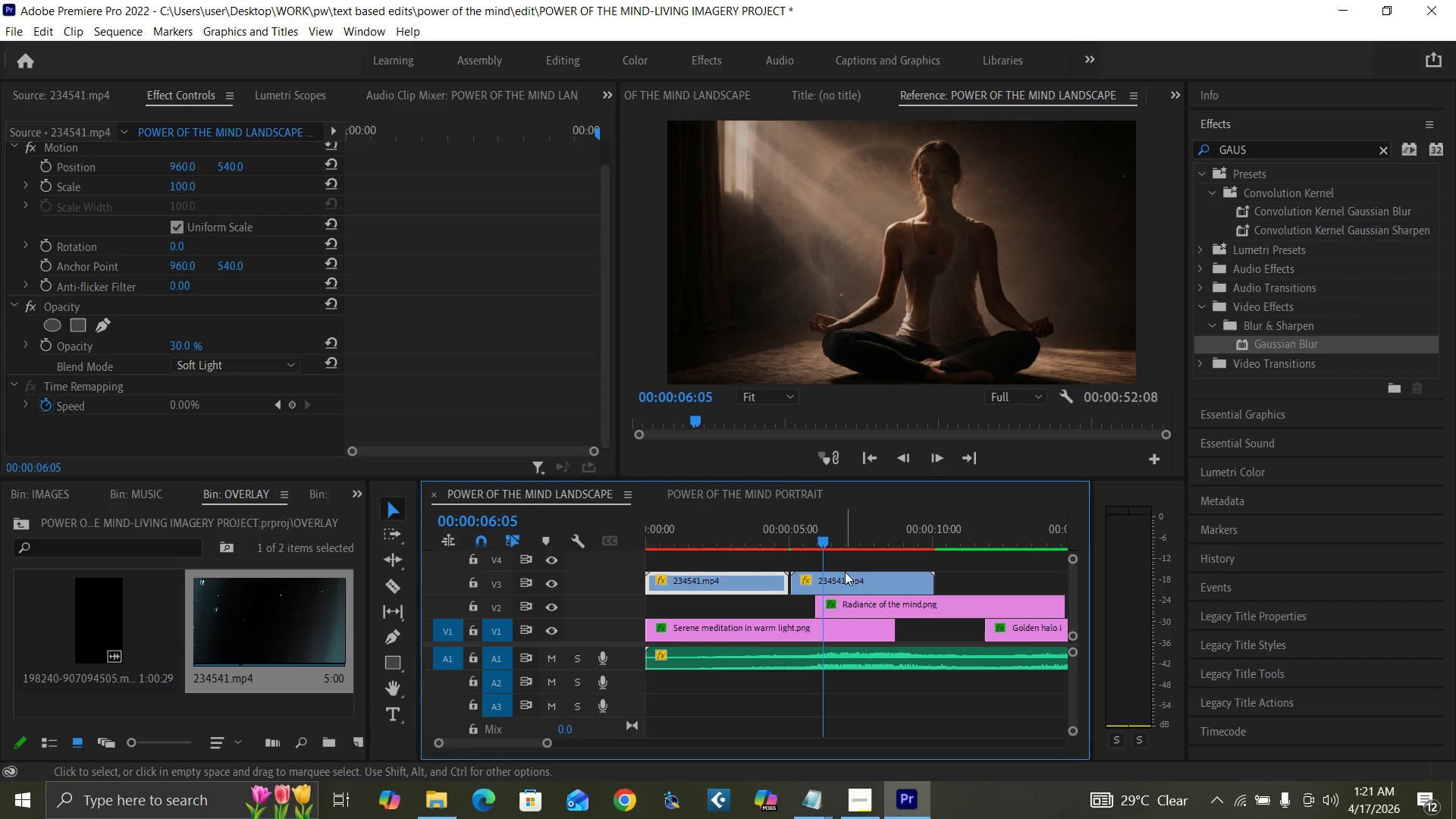 
left_click_drag(start_coordinate=[843, 582], to_coordinate=[836, 584])
 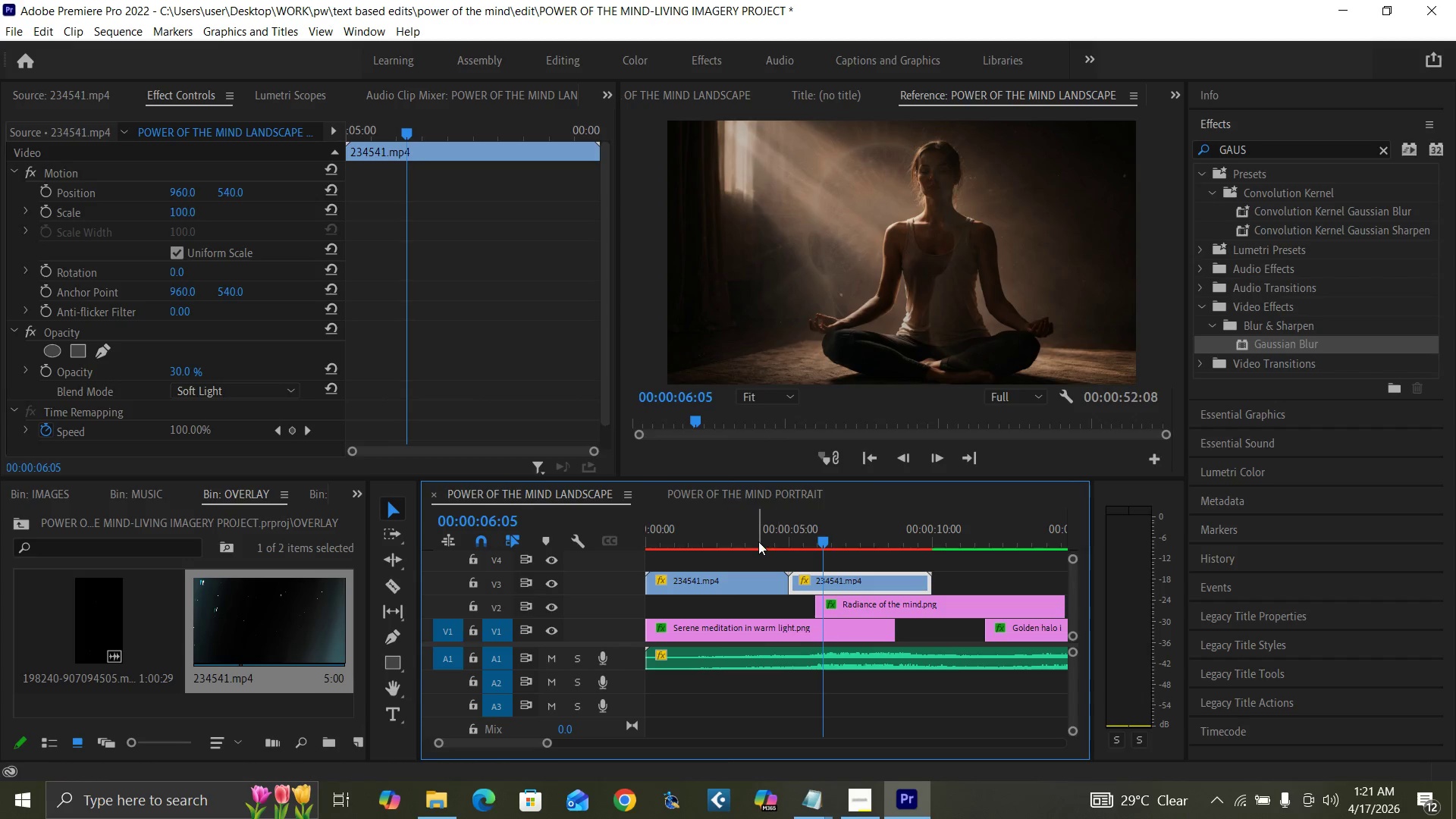 
left_click([758, 541])
 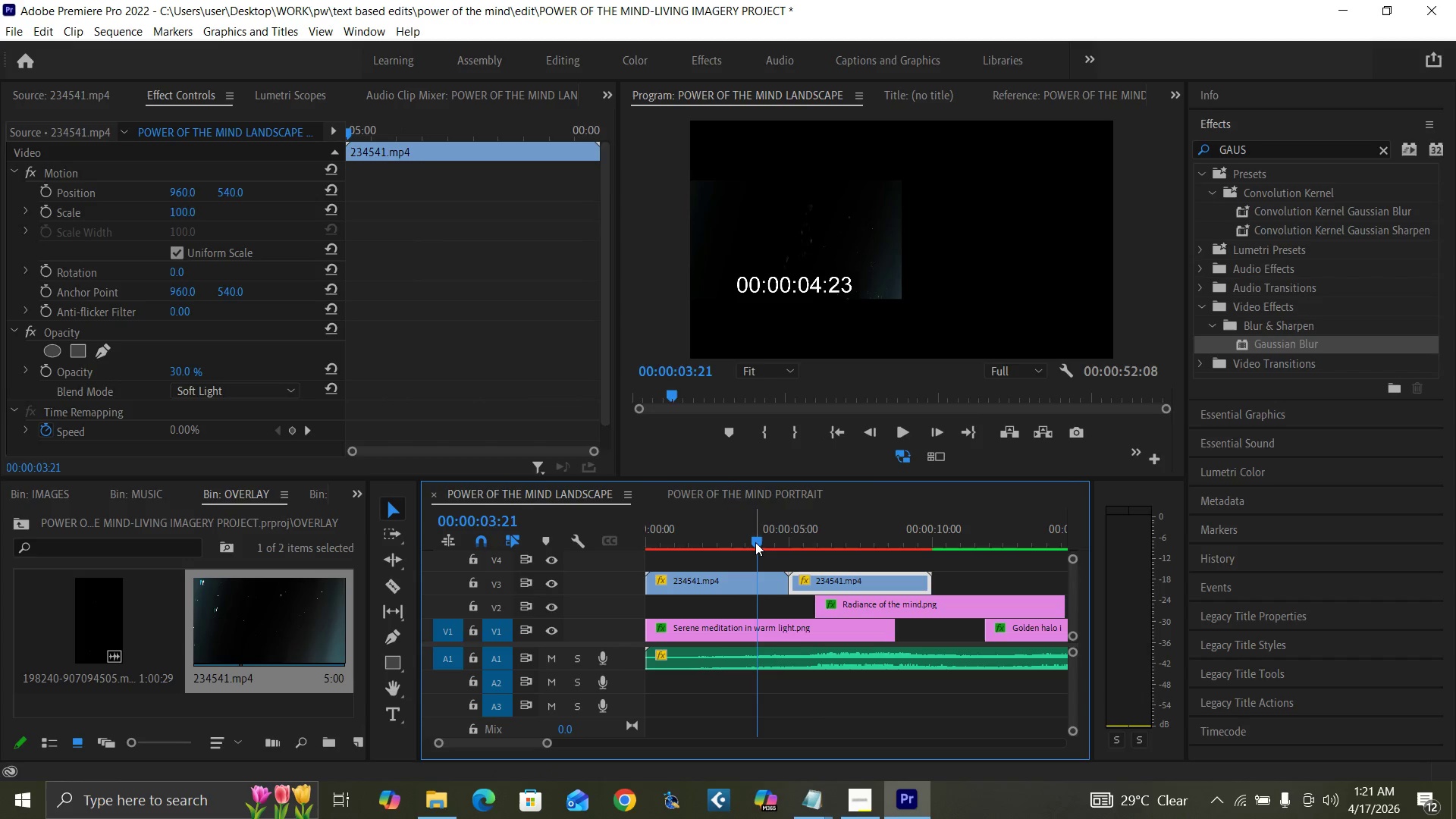 
key(Space)
 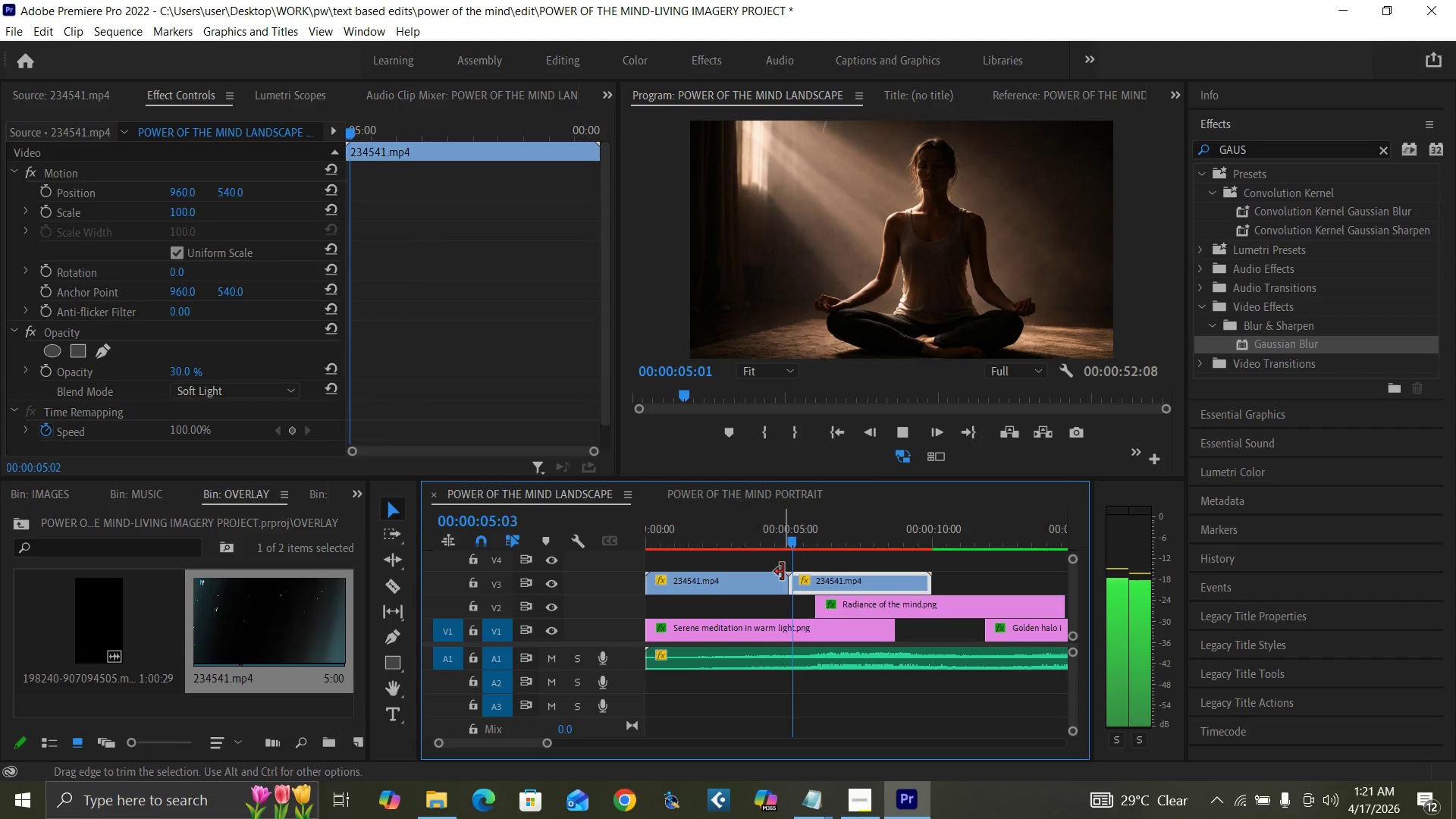 
left_click([727, 538])
 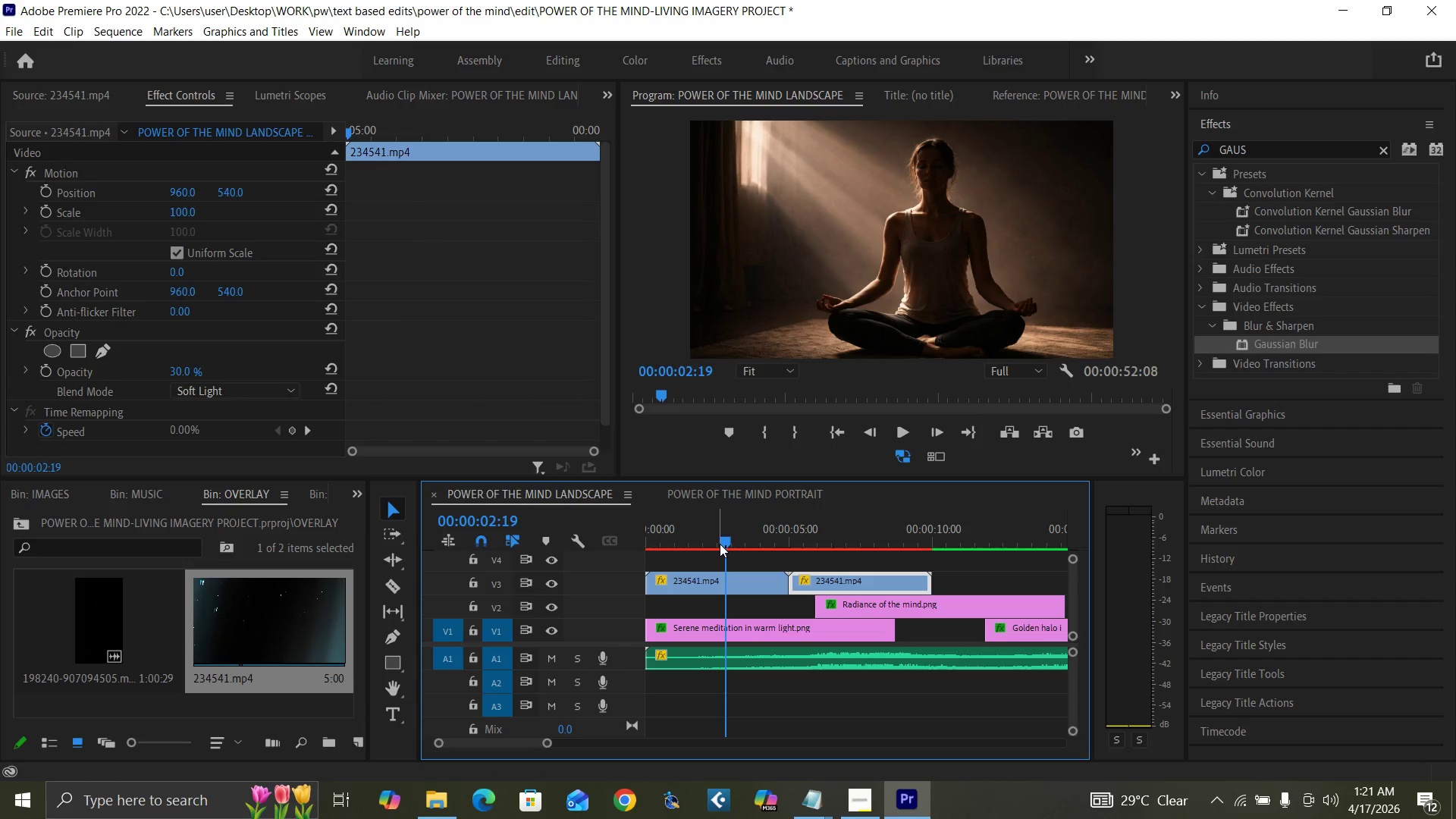 
key(Control+Backquote)
 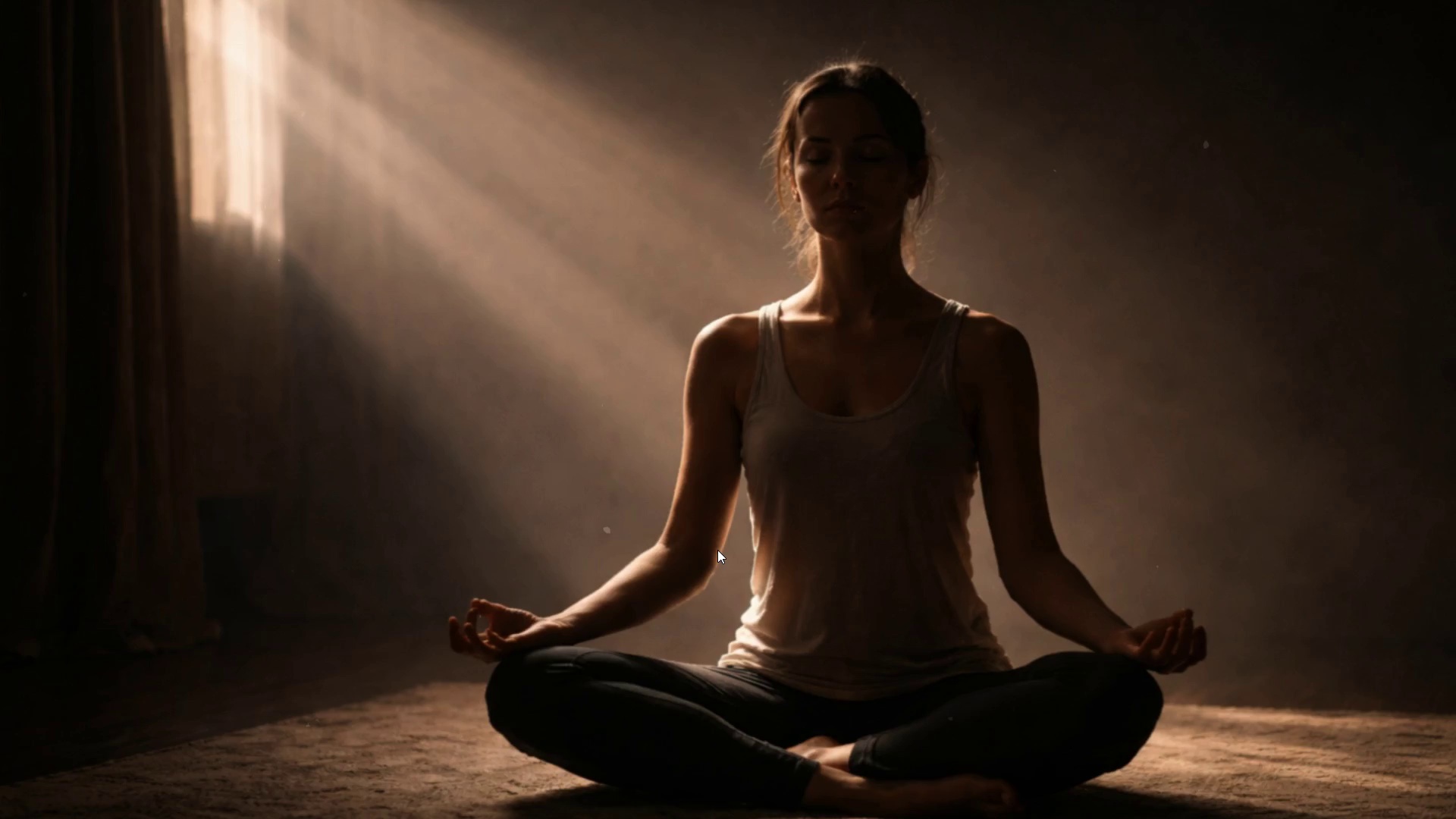 
key(Space)
 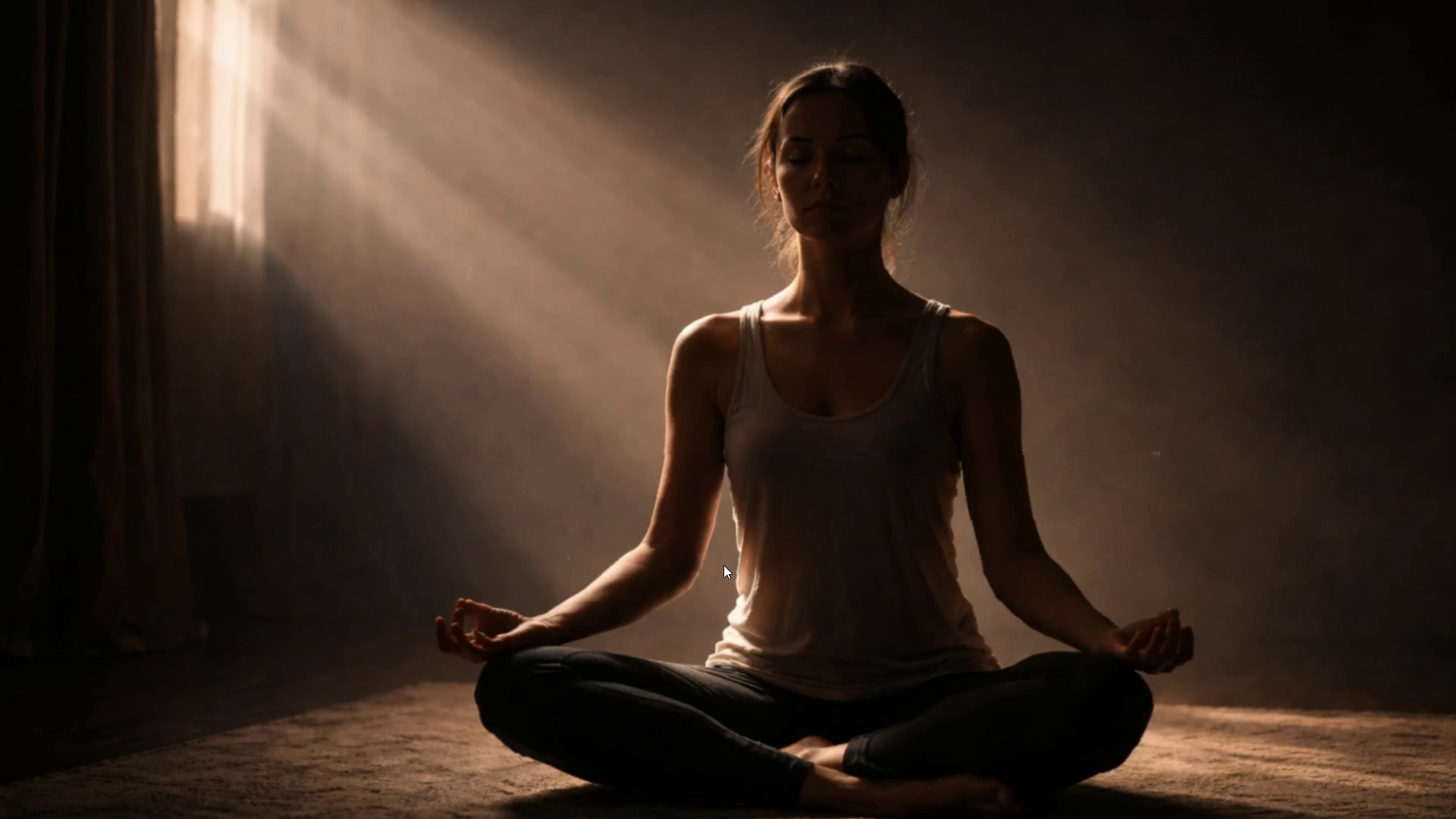 
wait(5.62)
 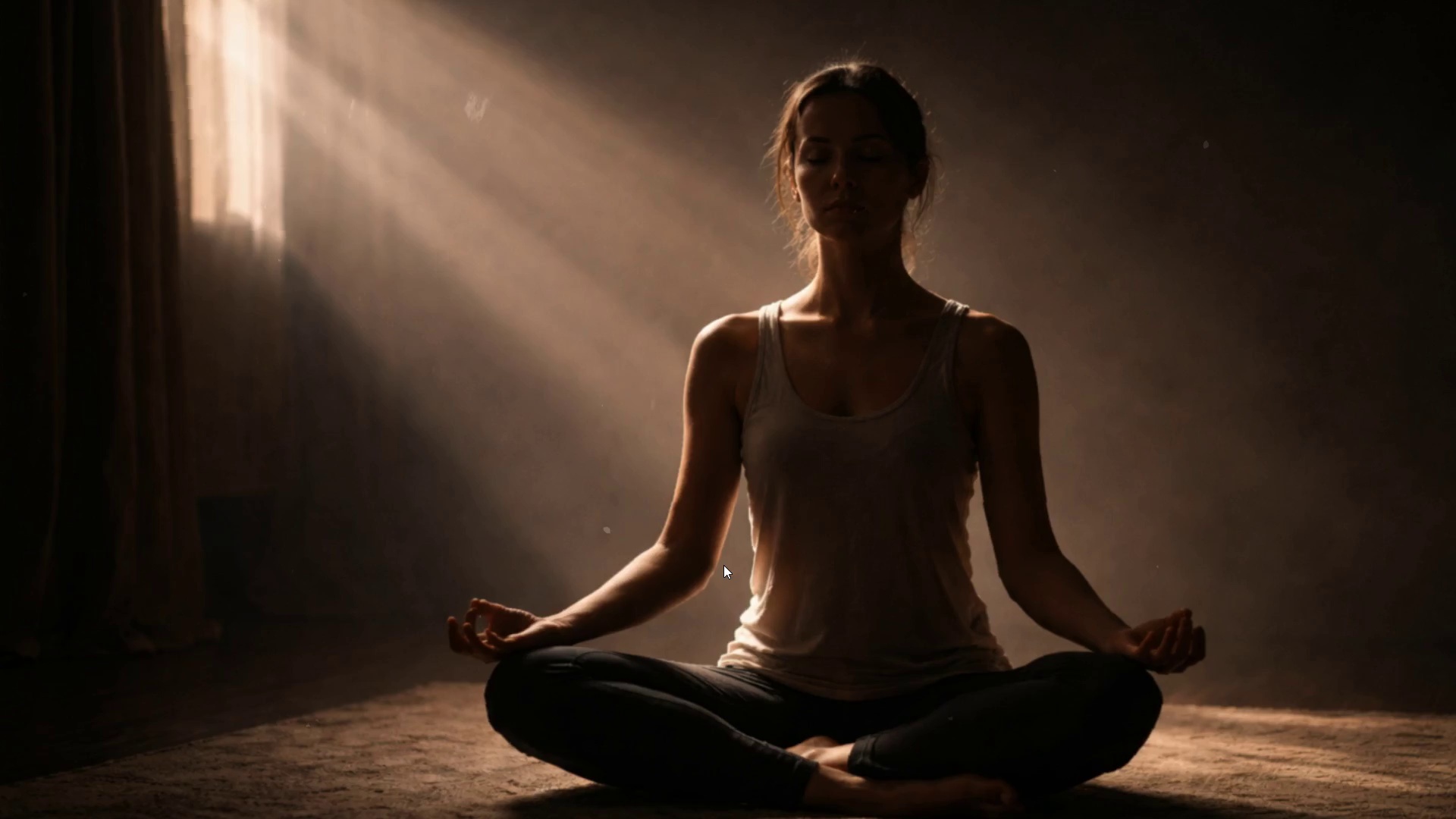 
key(Space)
 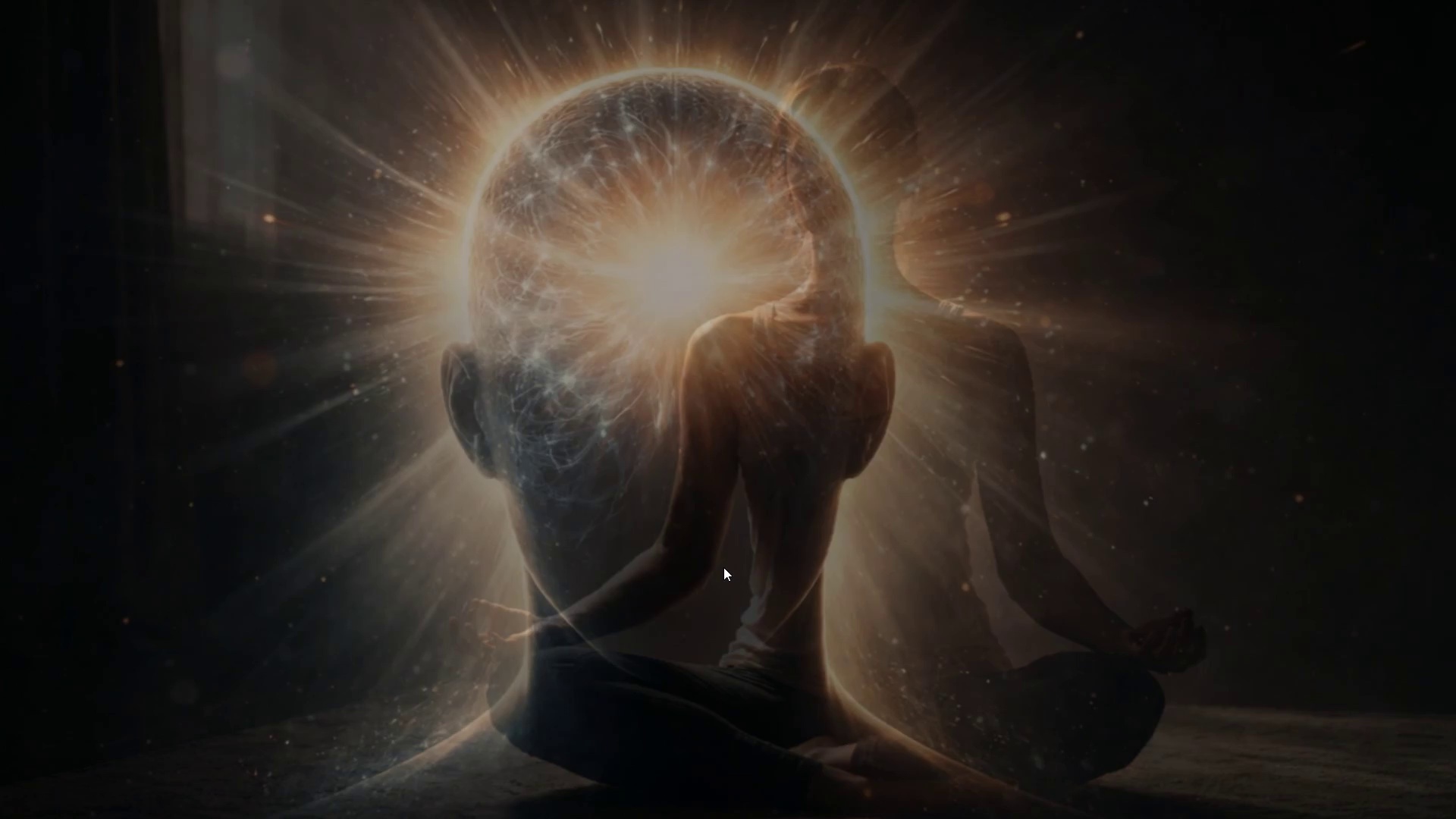 
key(Control+Backquote)
 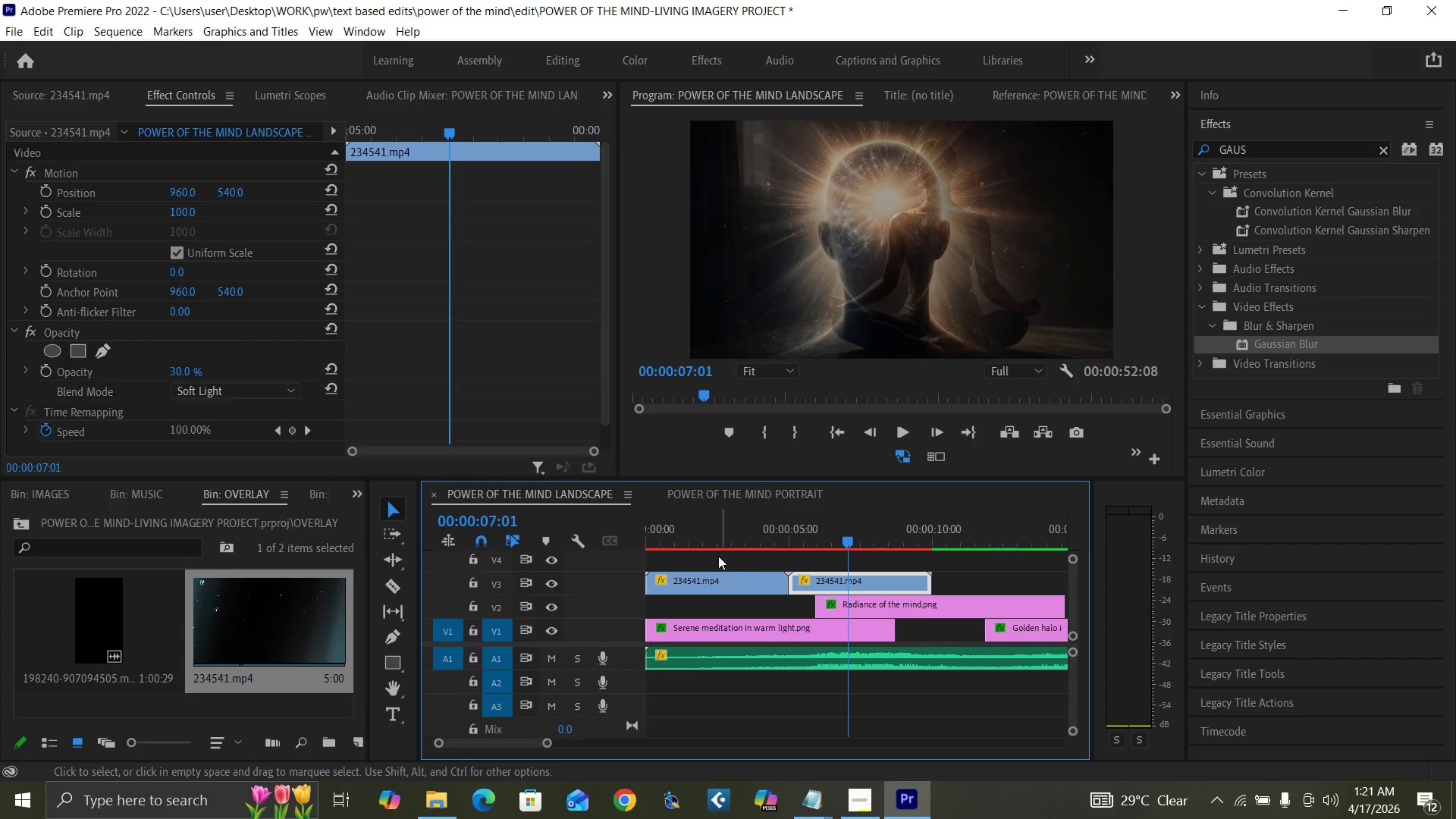 
left_click([717, 547])
 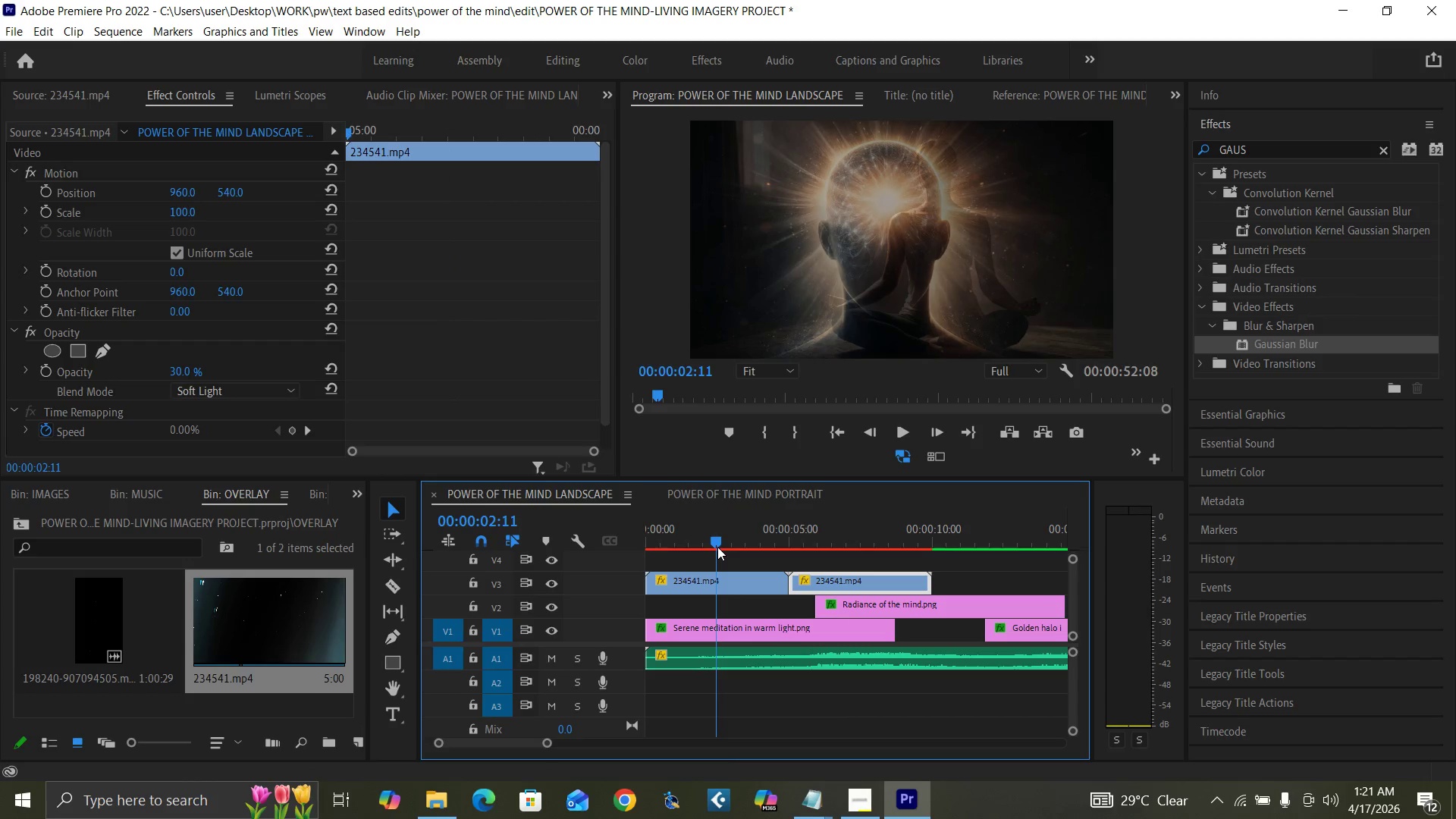 
key(Control+Backquote)
 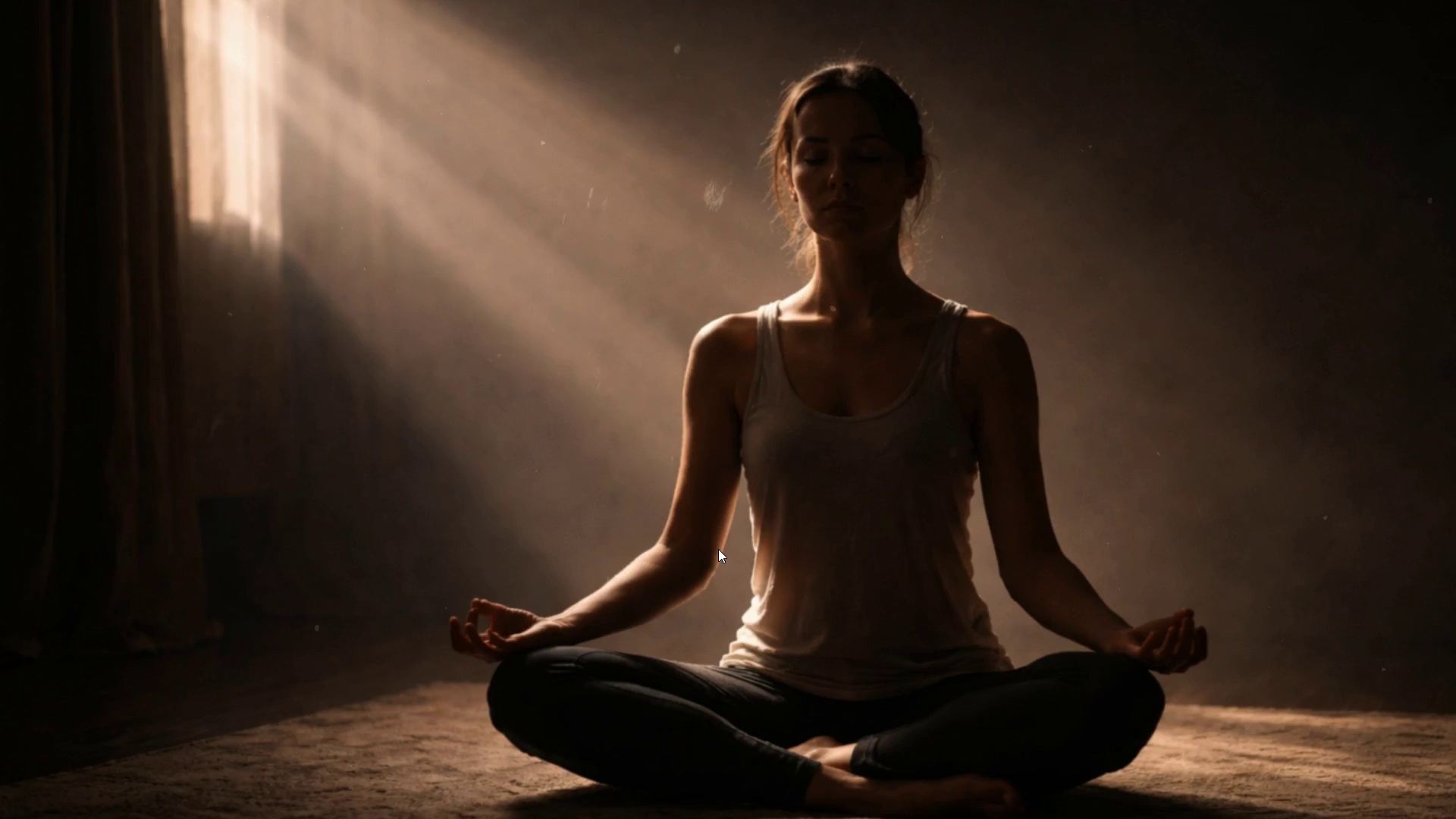 
key(Space)
 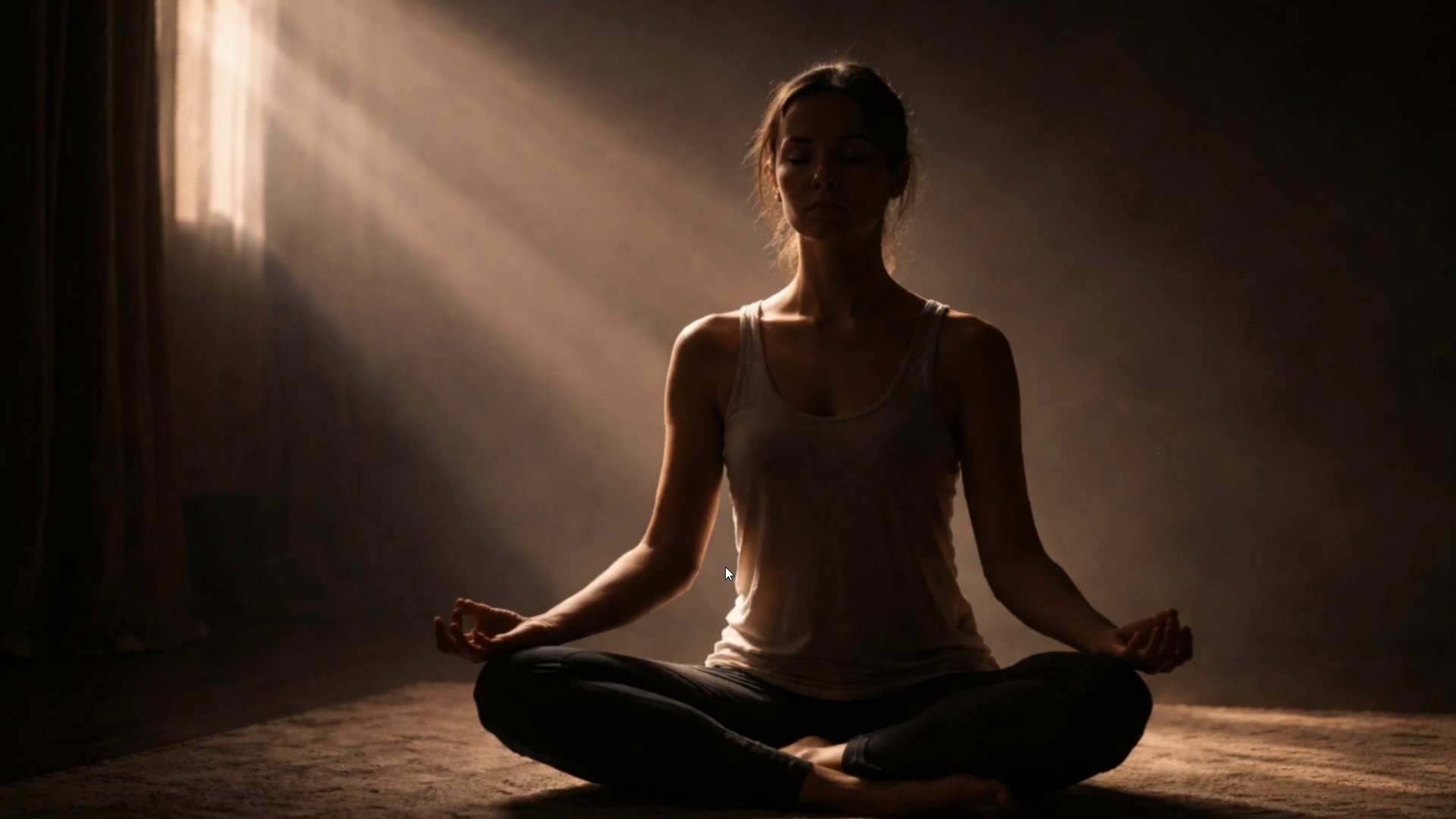 
wait(5.92)
 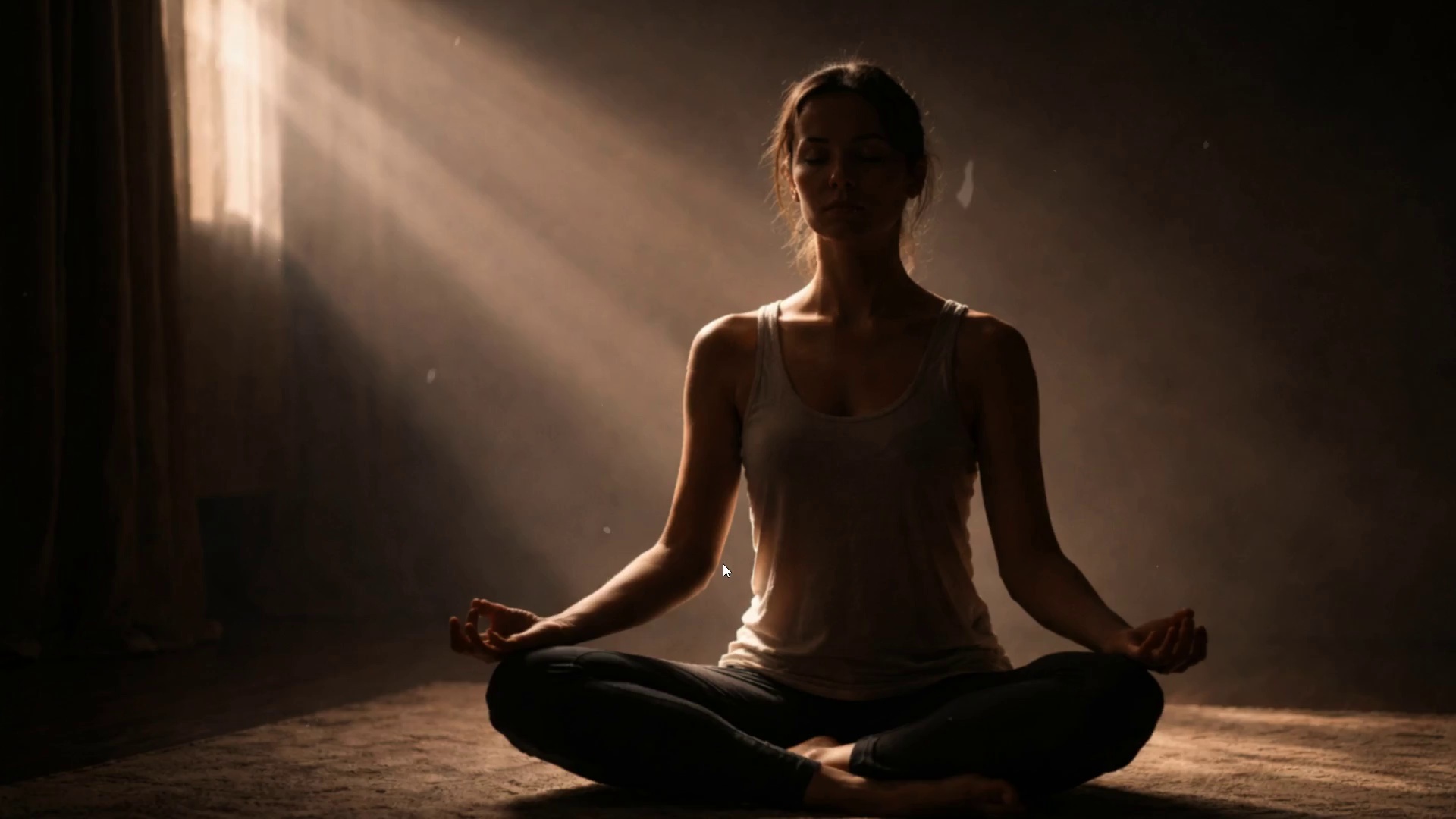 
key(Space)
 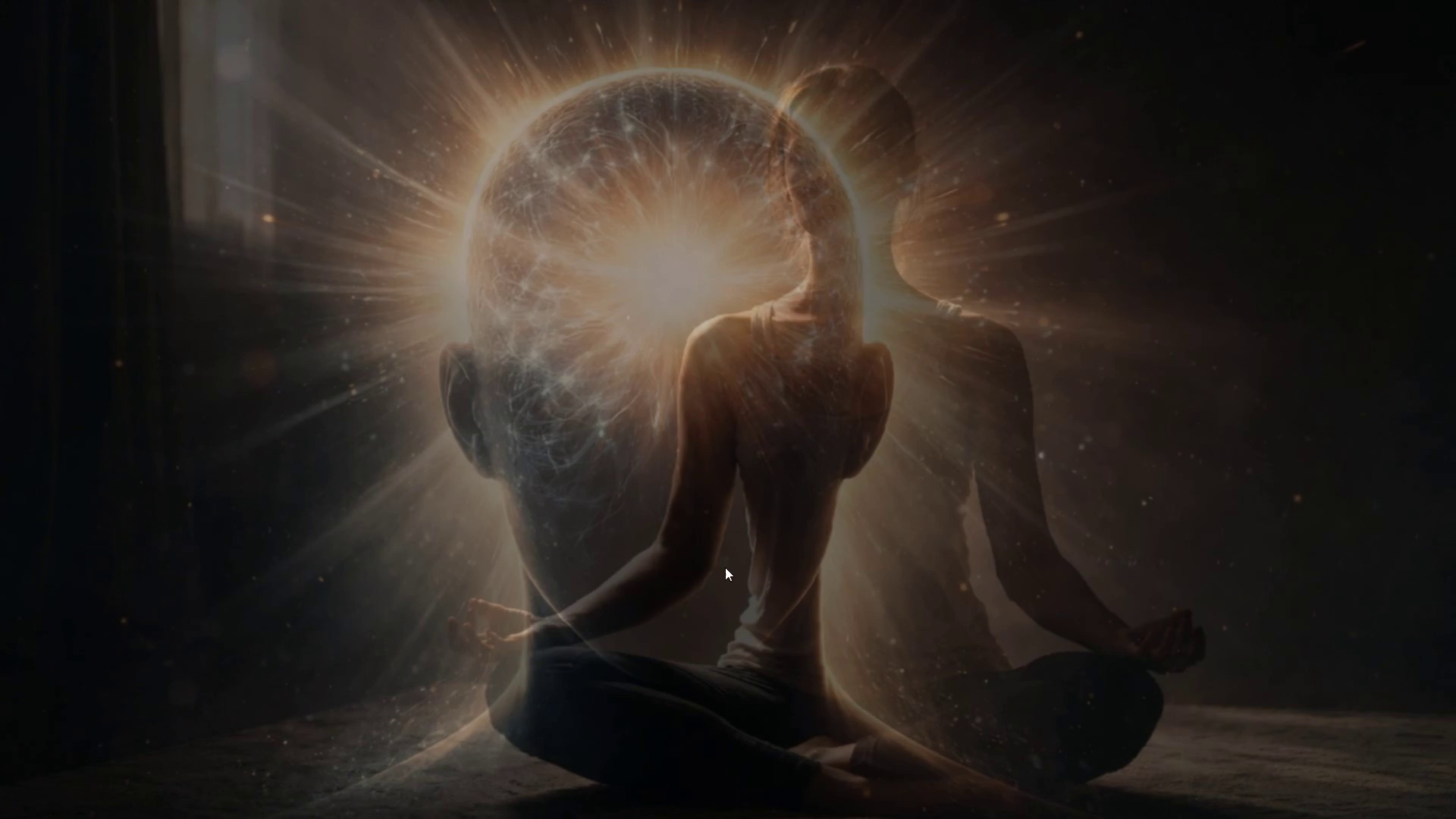 
key(Control+Backquote)
 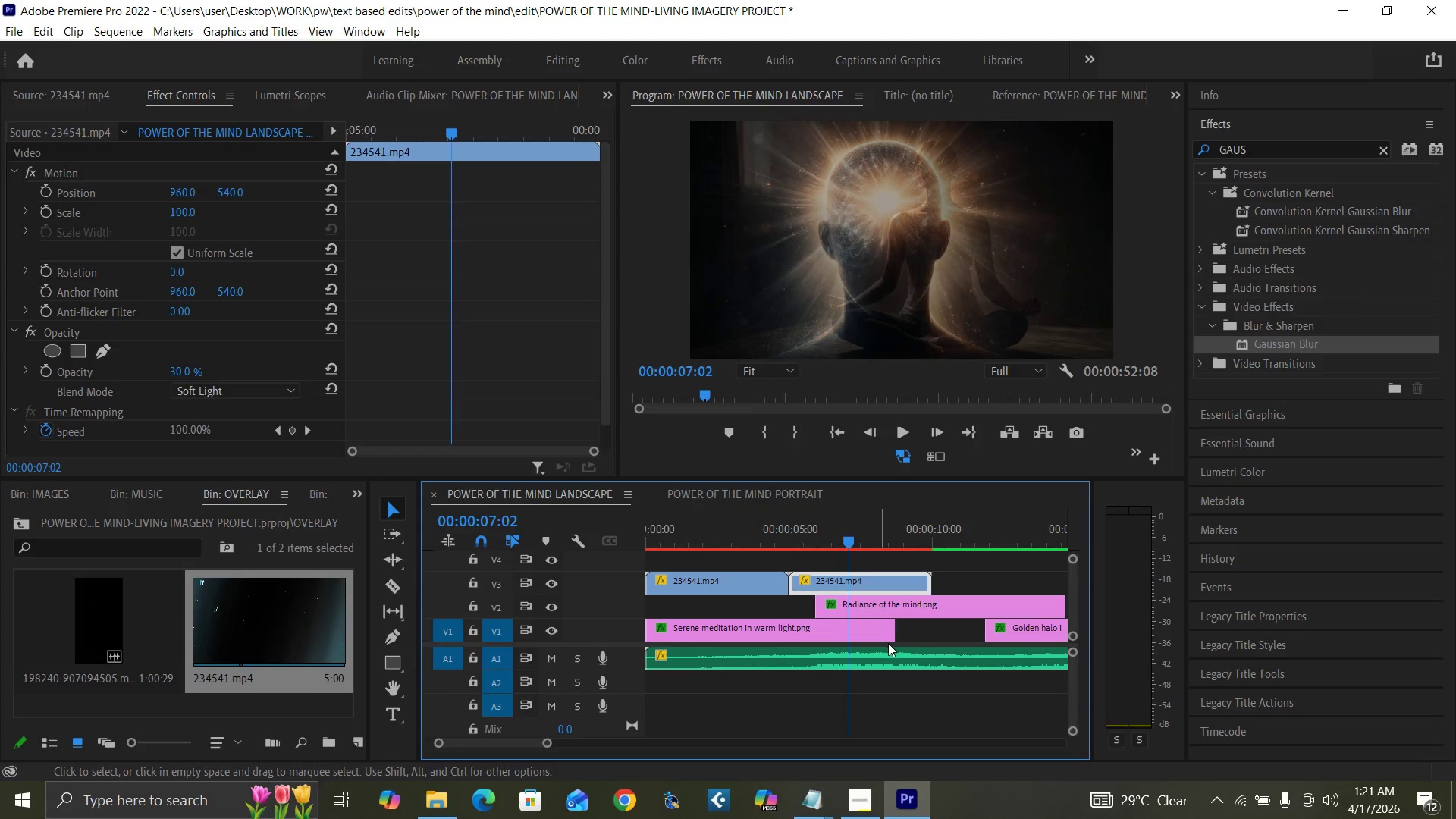 
key(Control+S)
 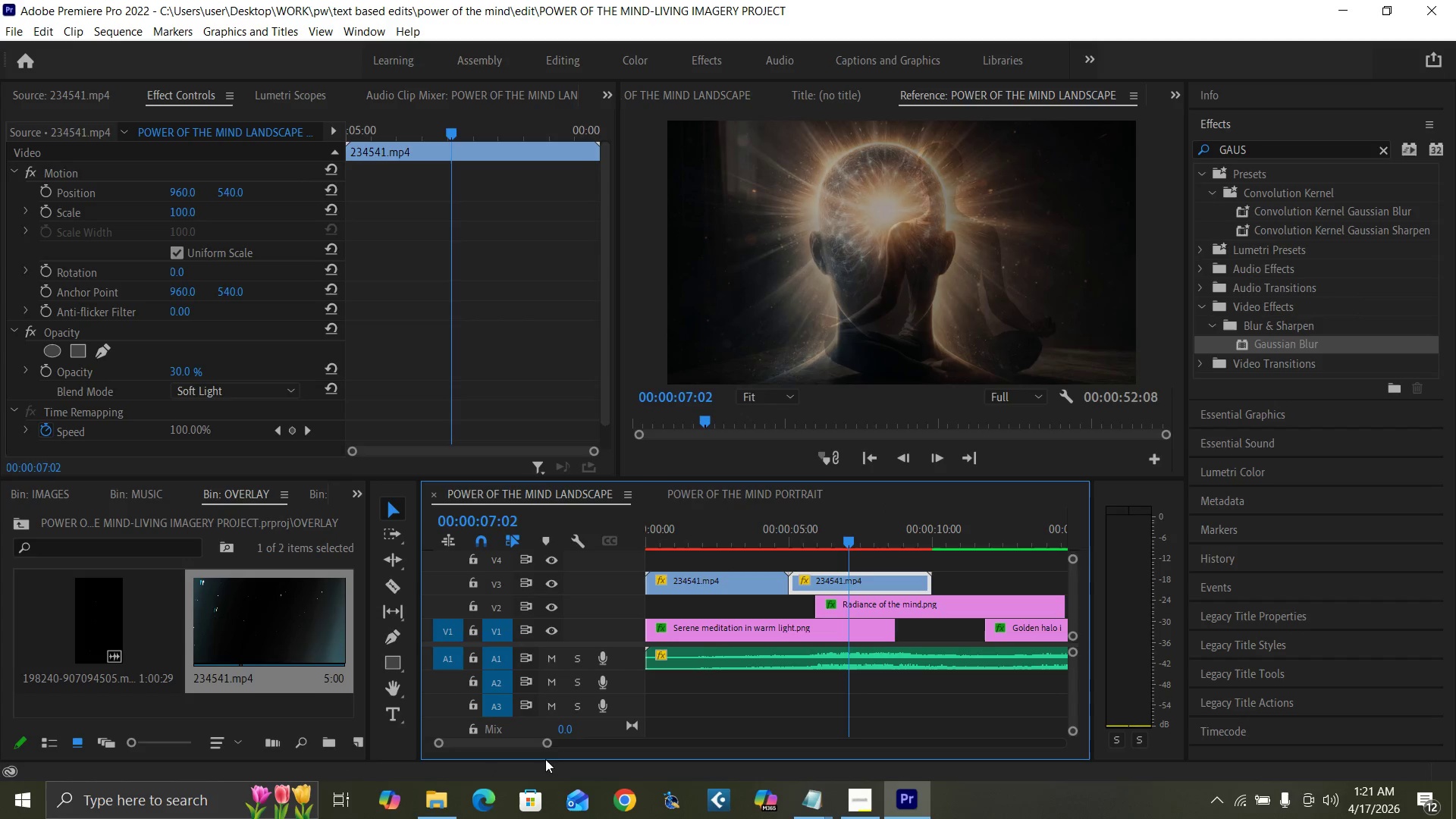 
left_click_drag(start_coordinate=[551, 742], to_coordinate=[605, 767])
 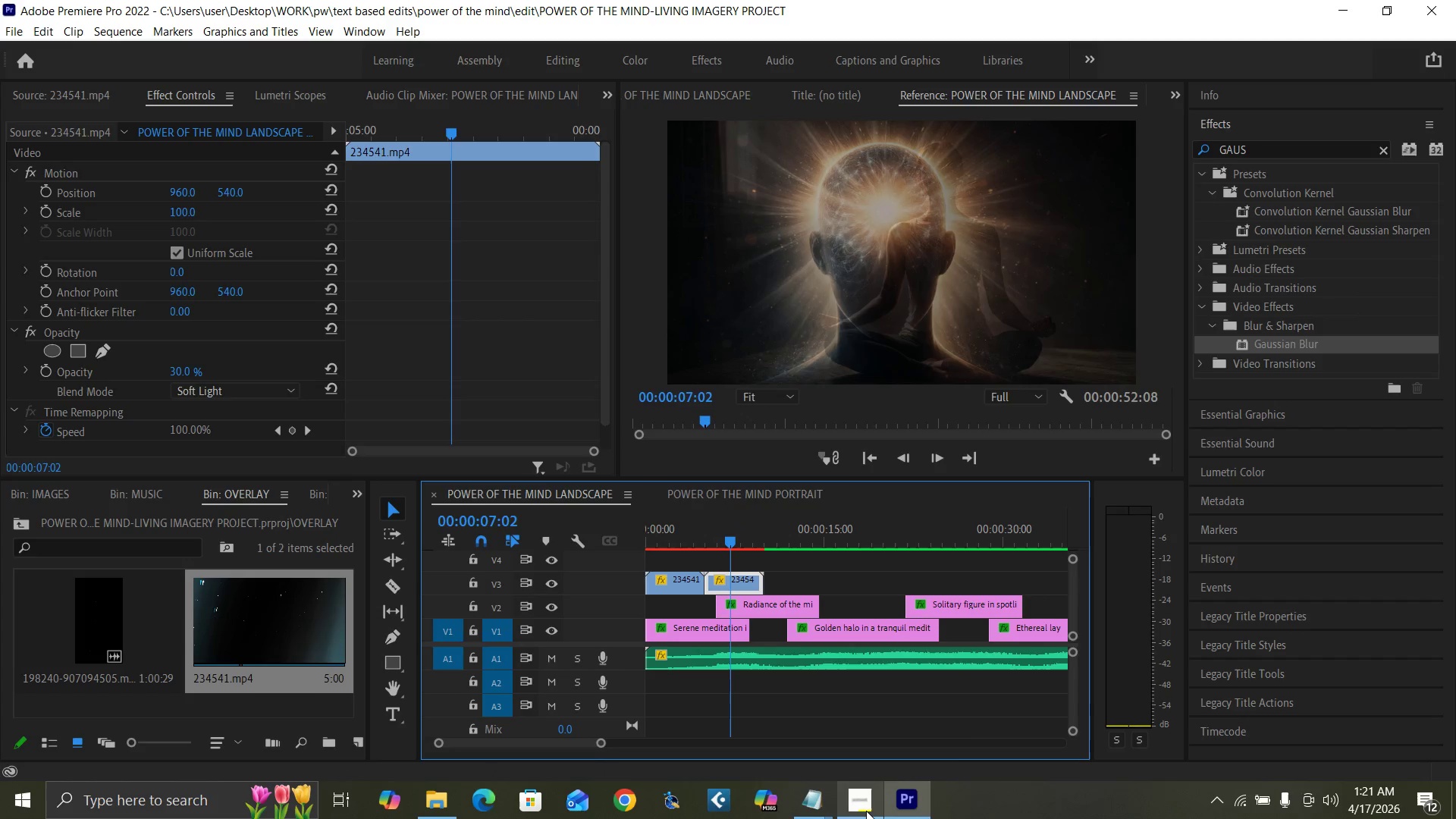 
mouse_move([894, 780])
 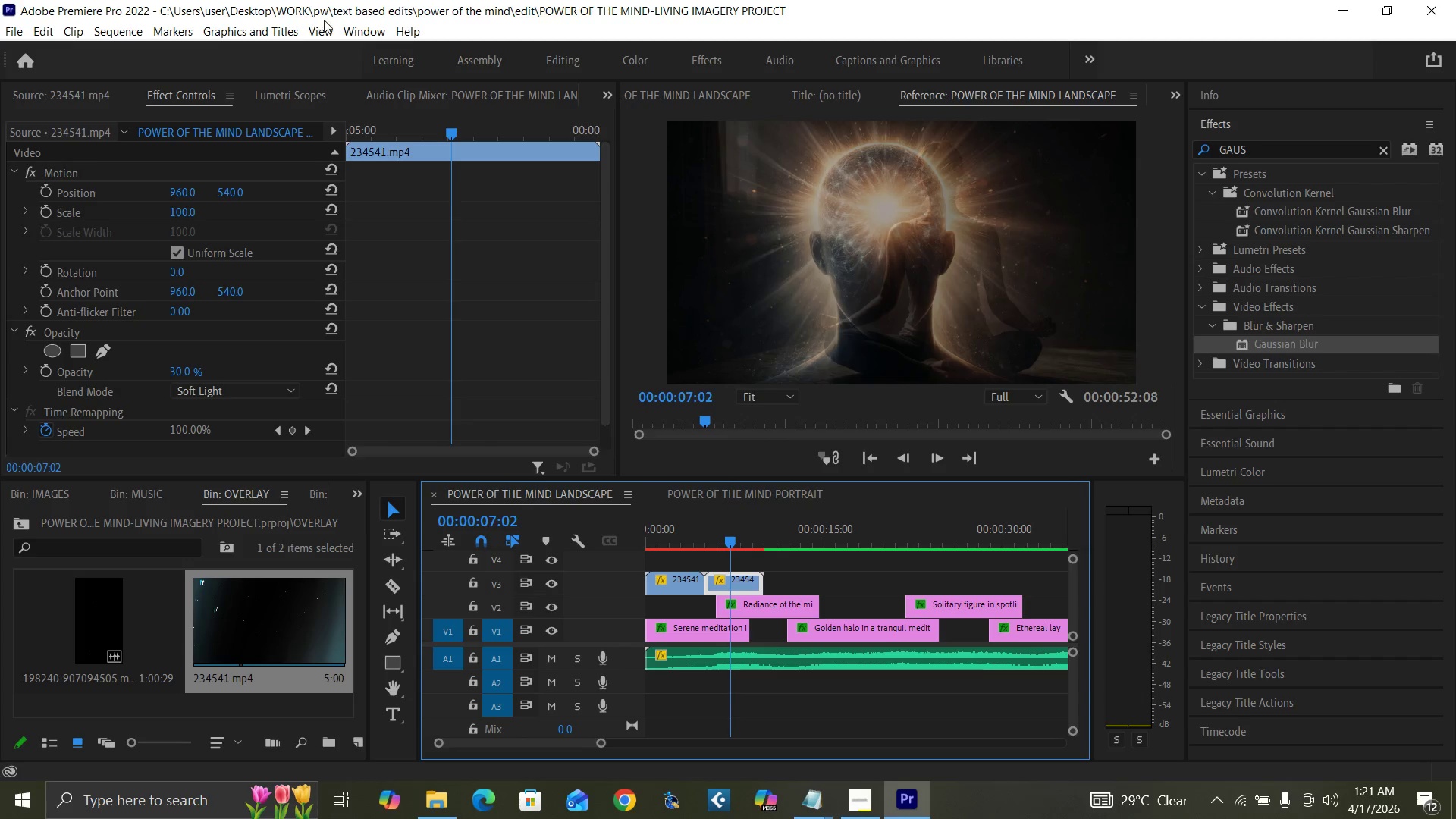 
left_click([345, 27])
 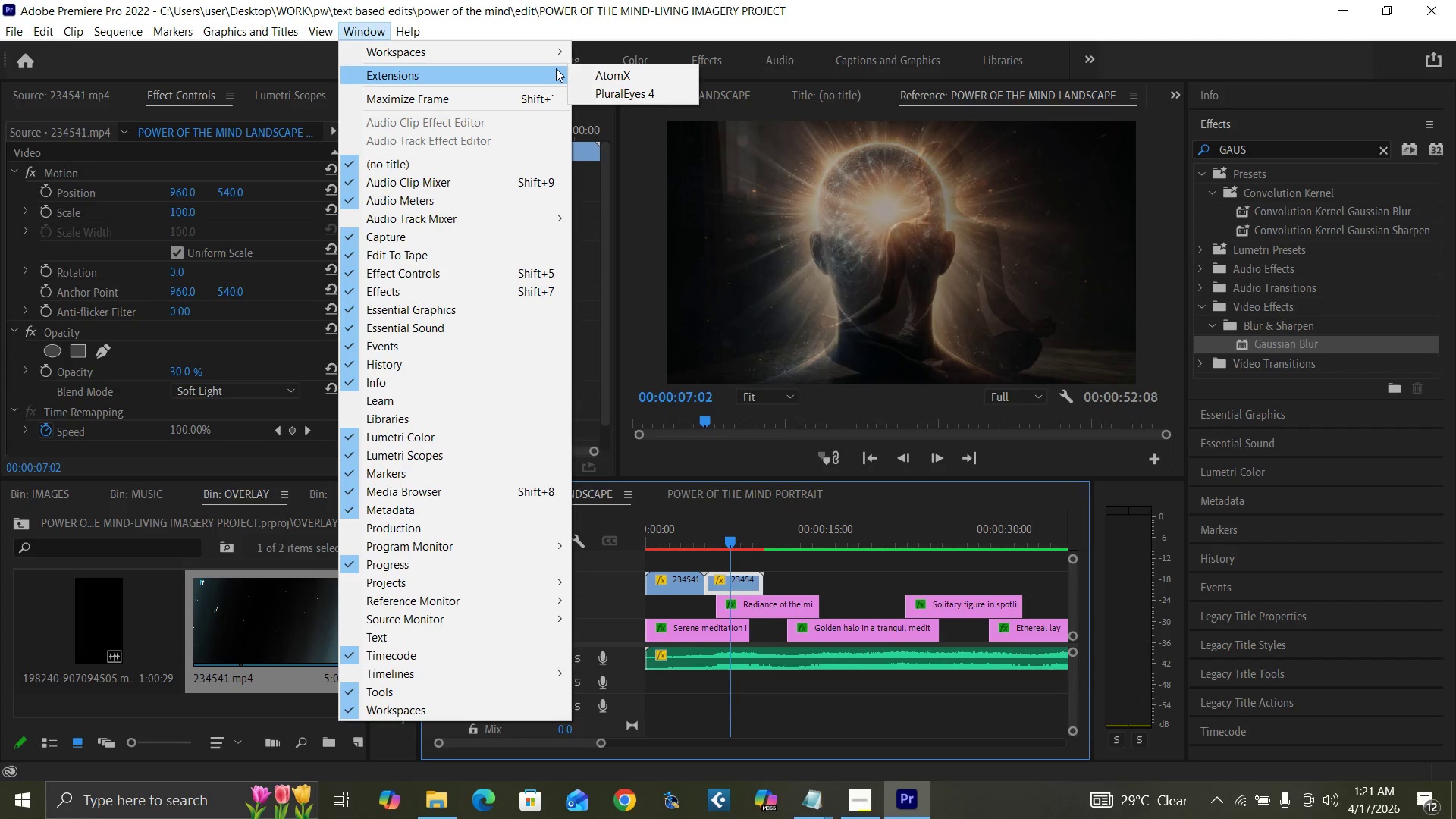 
left_click([596, 79])
 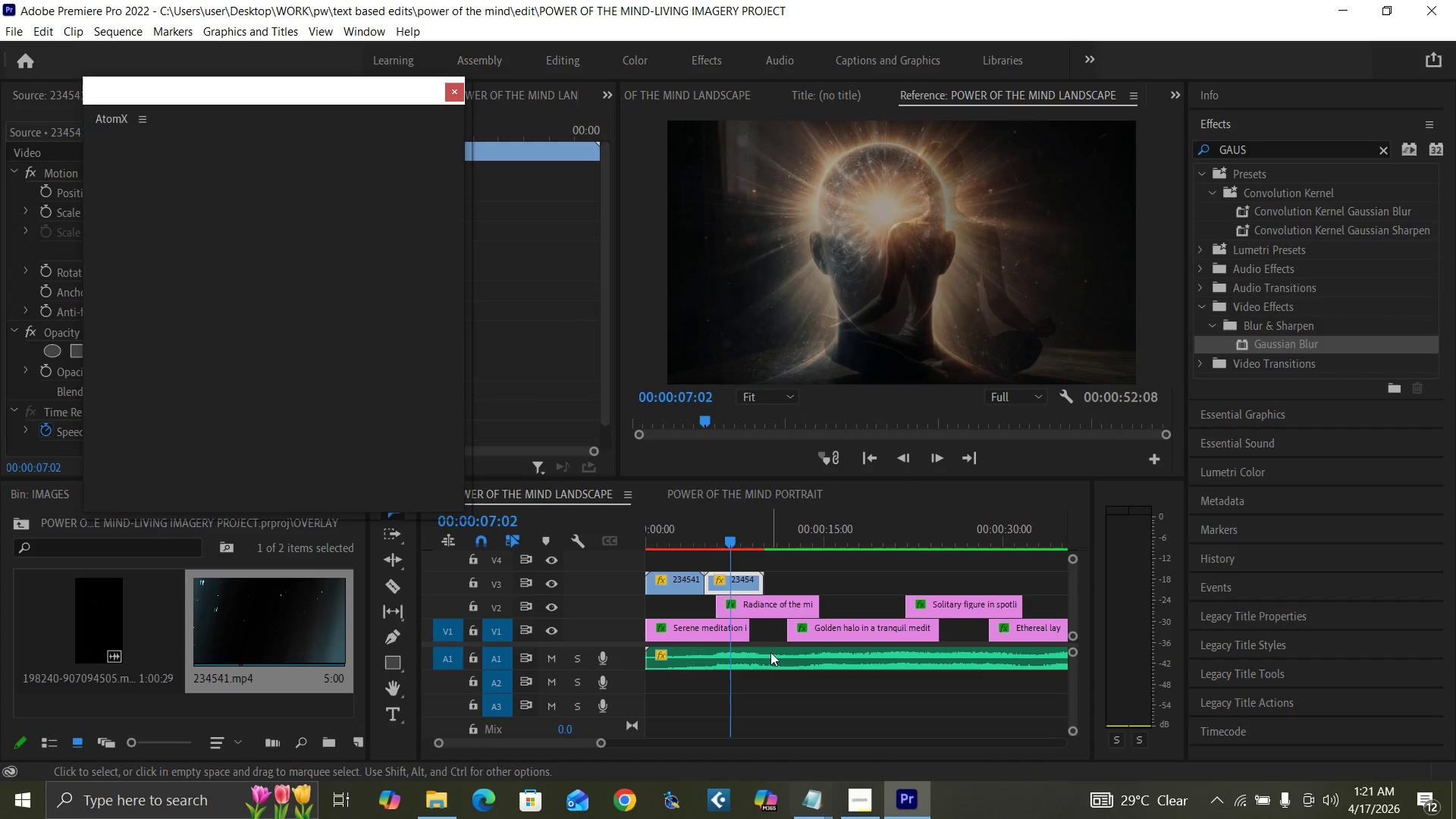 
key(Control+S)
 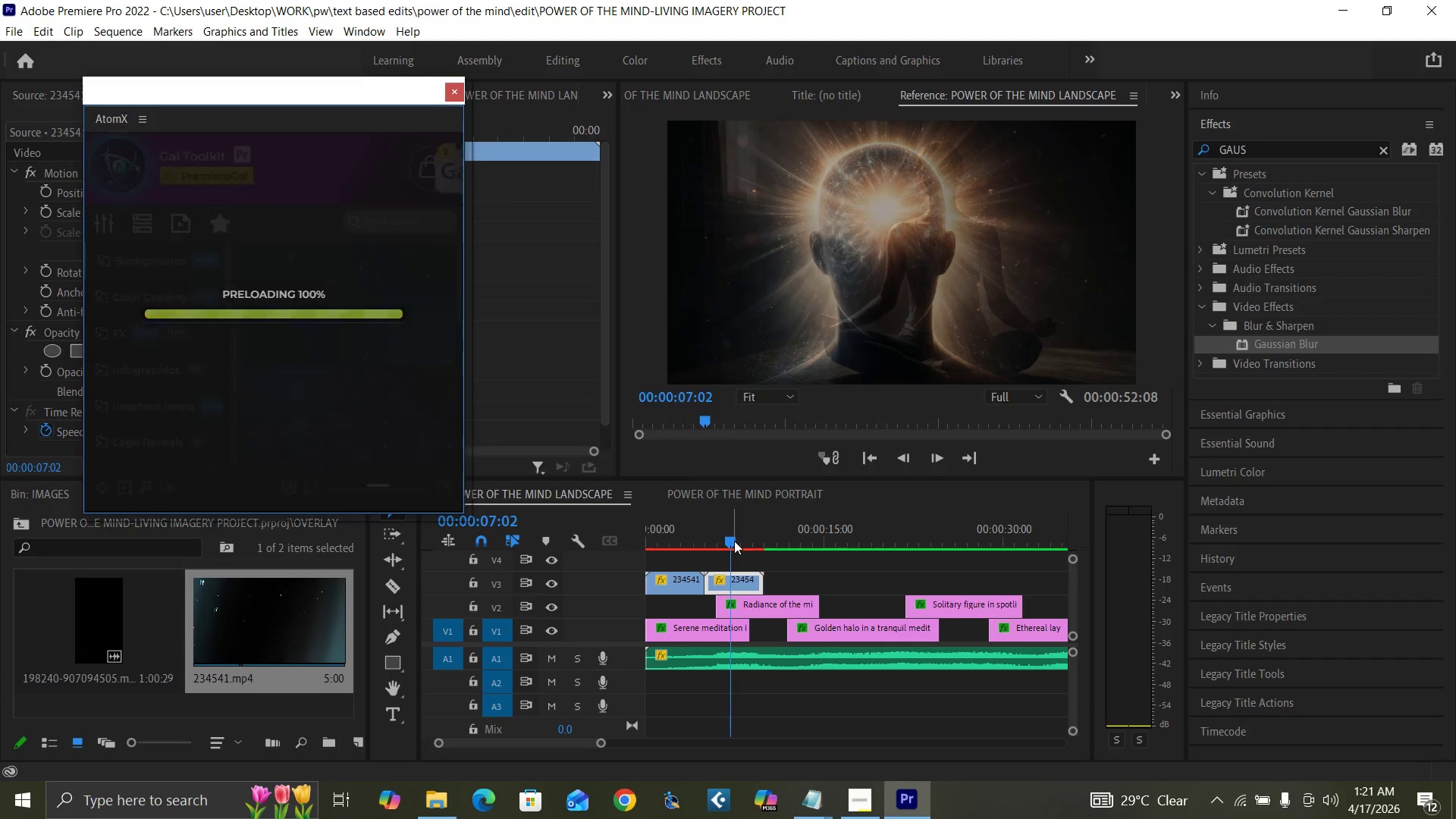 
left_click([726, 539])
 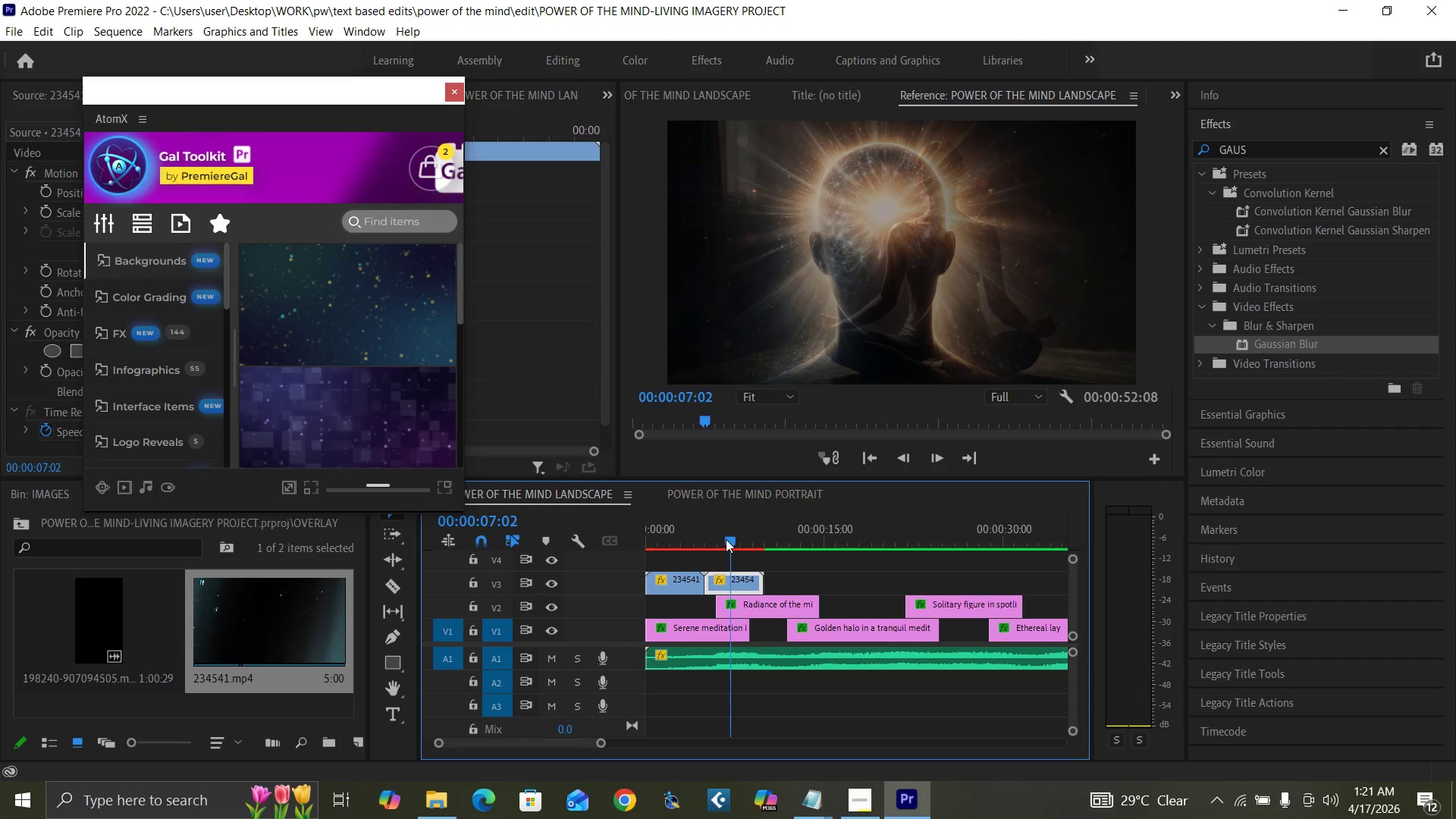 
key(Control+S)
 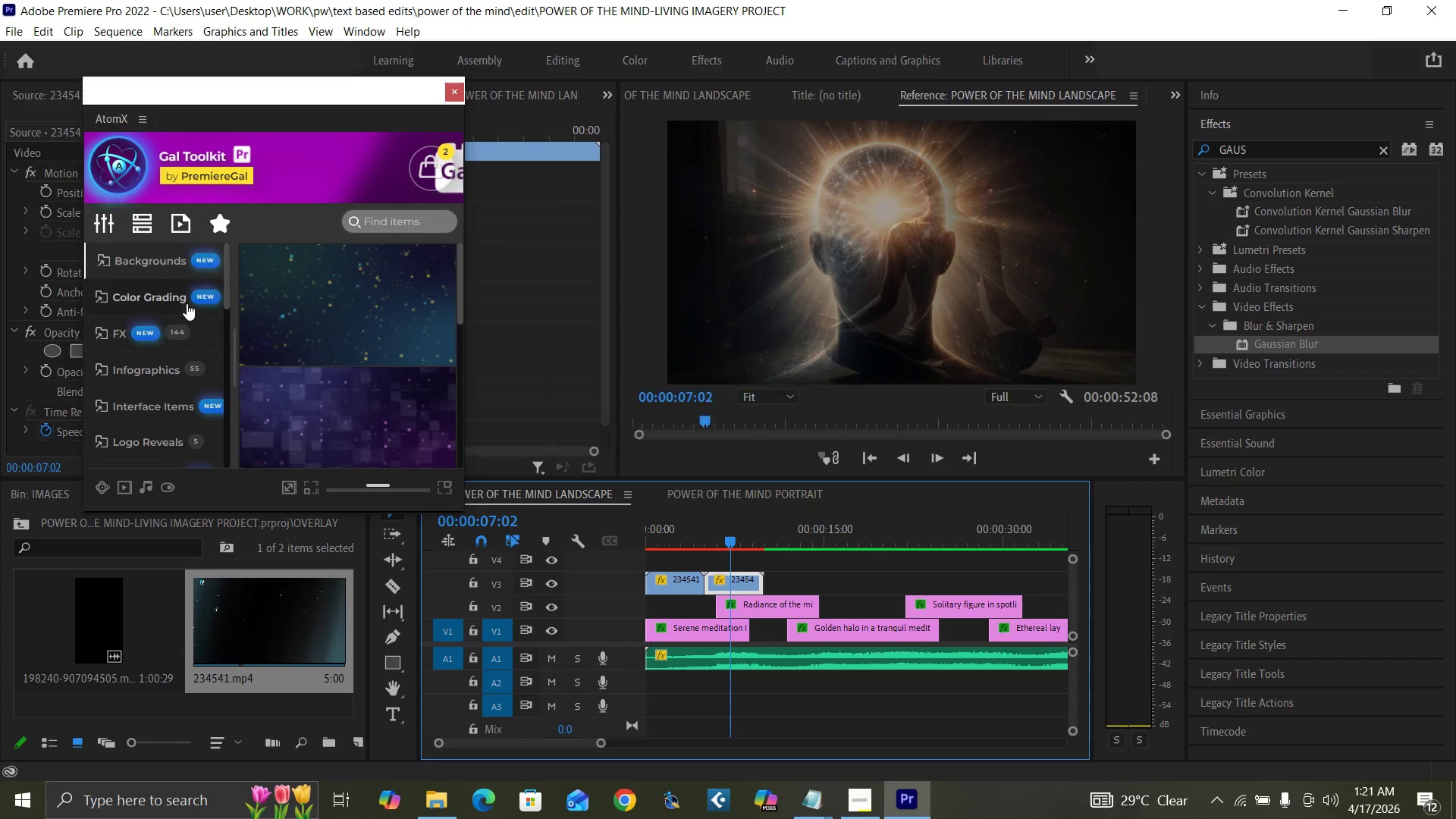 
scroll: coordinate [141, 400], scroll_direction: down, amount: 11.0
 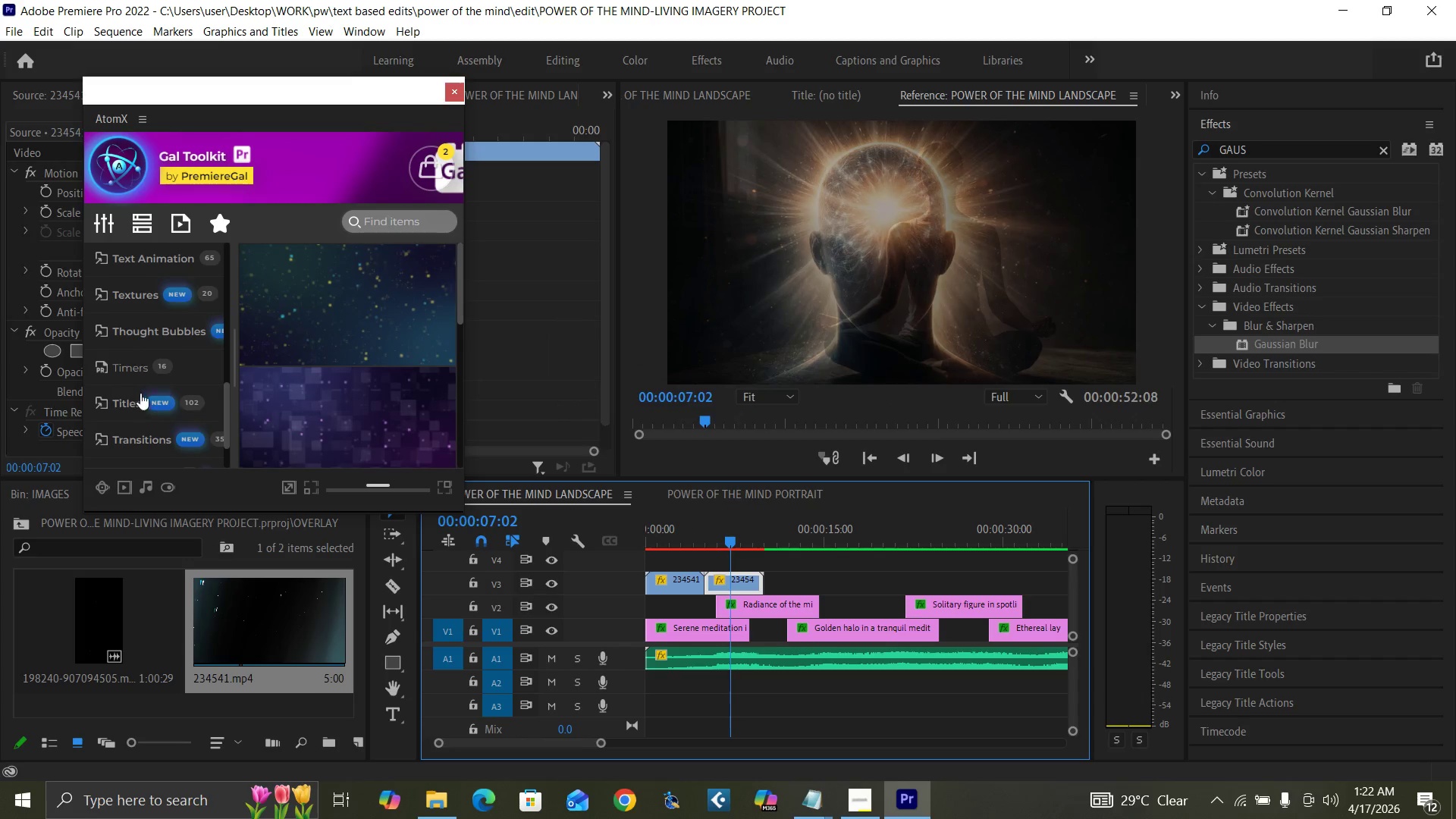 
left_click([133, 293])
 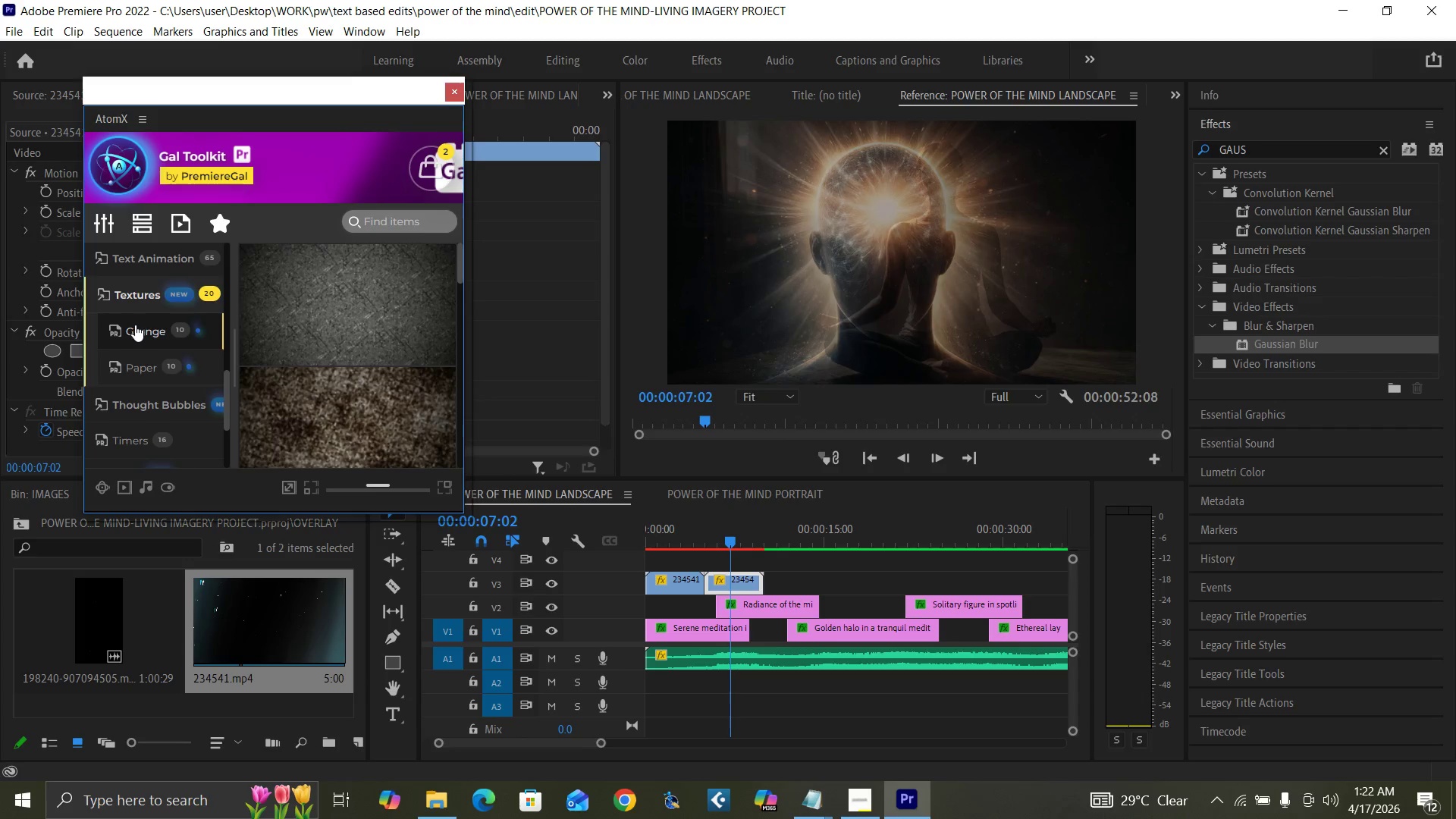 
scroll: coordinate [146, 366], scroll_direction: down, amount: 6.0
 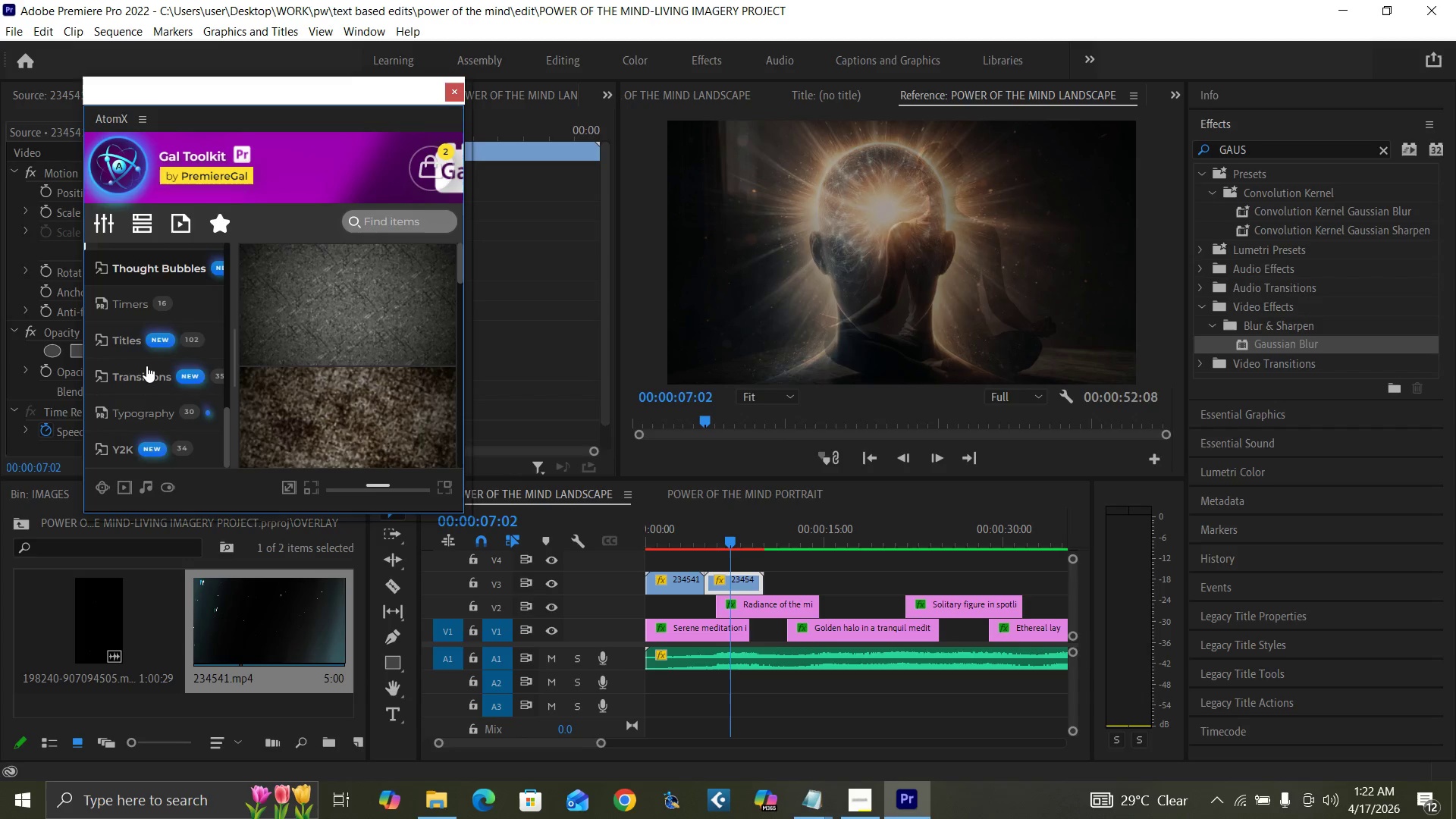 
scroll: coordinate [146, 366], scroll_direction: up, amount: 10.0
 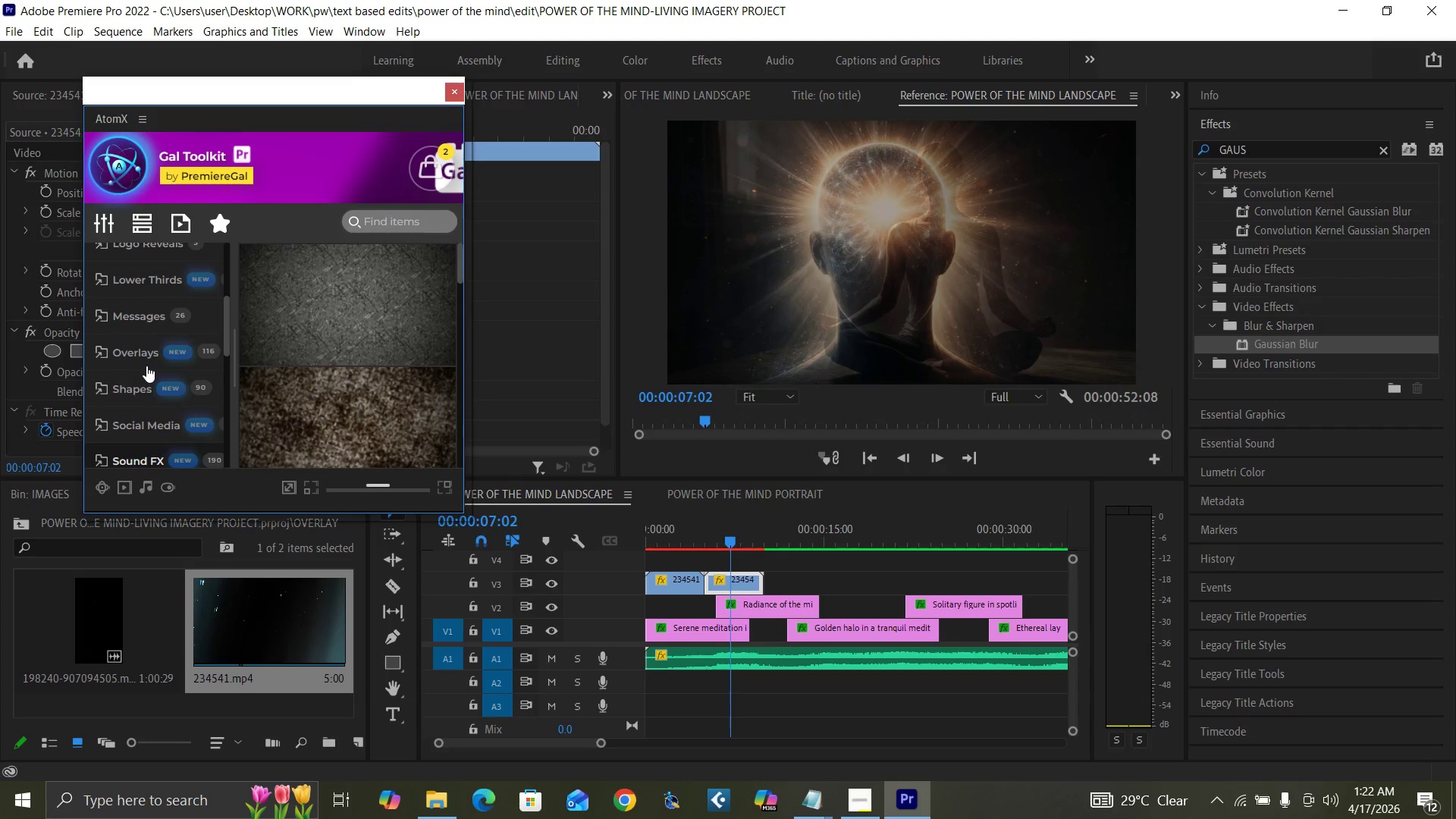 
left_click([142, 358])
 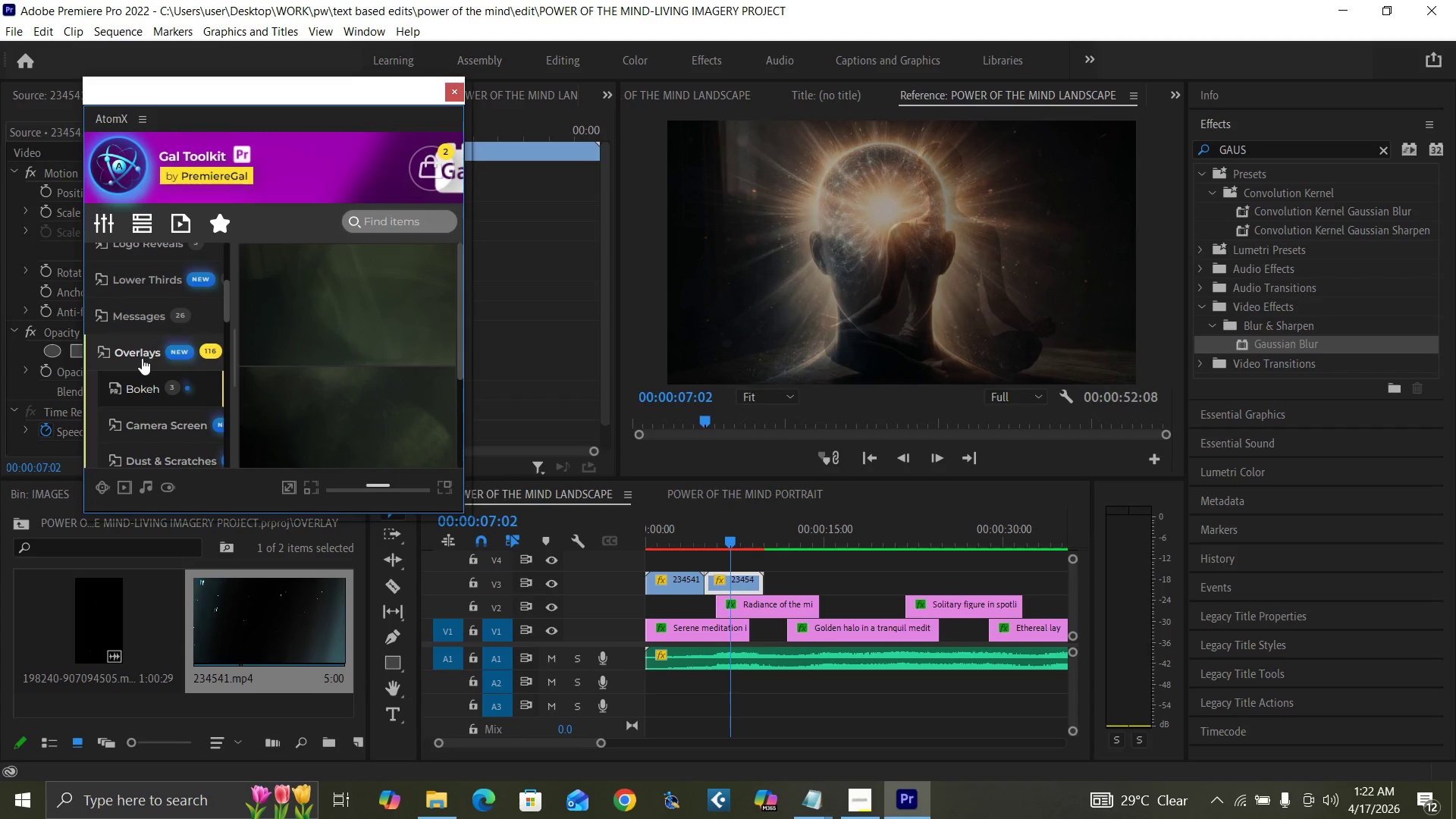 
scroll: coordinate [152, 423], scroll_direction: down, amount: 4.0
 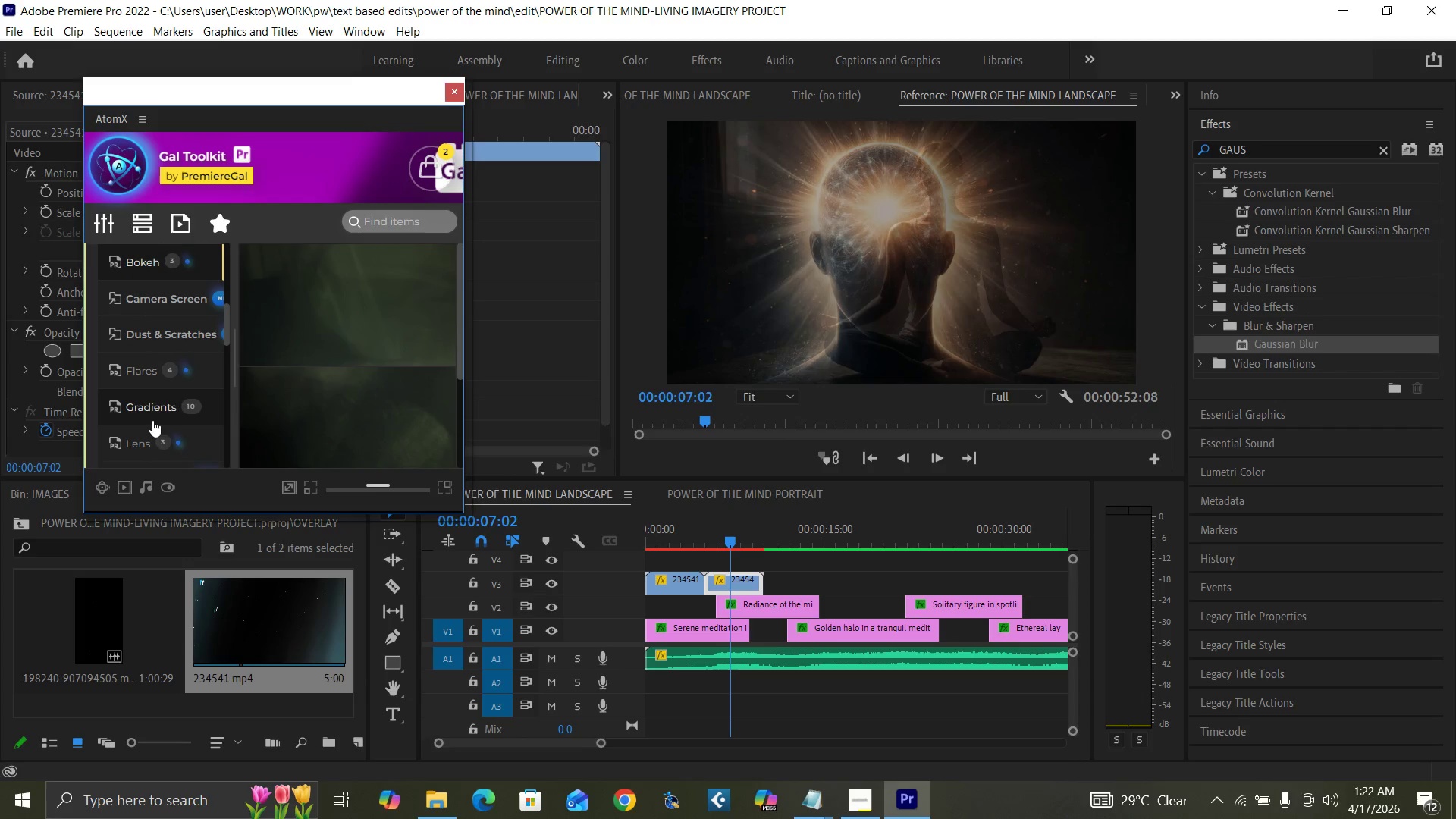 
left_click([152, 408])
 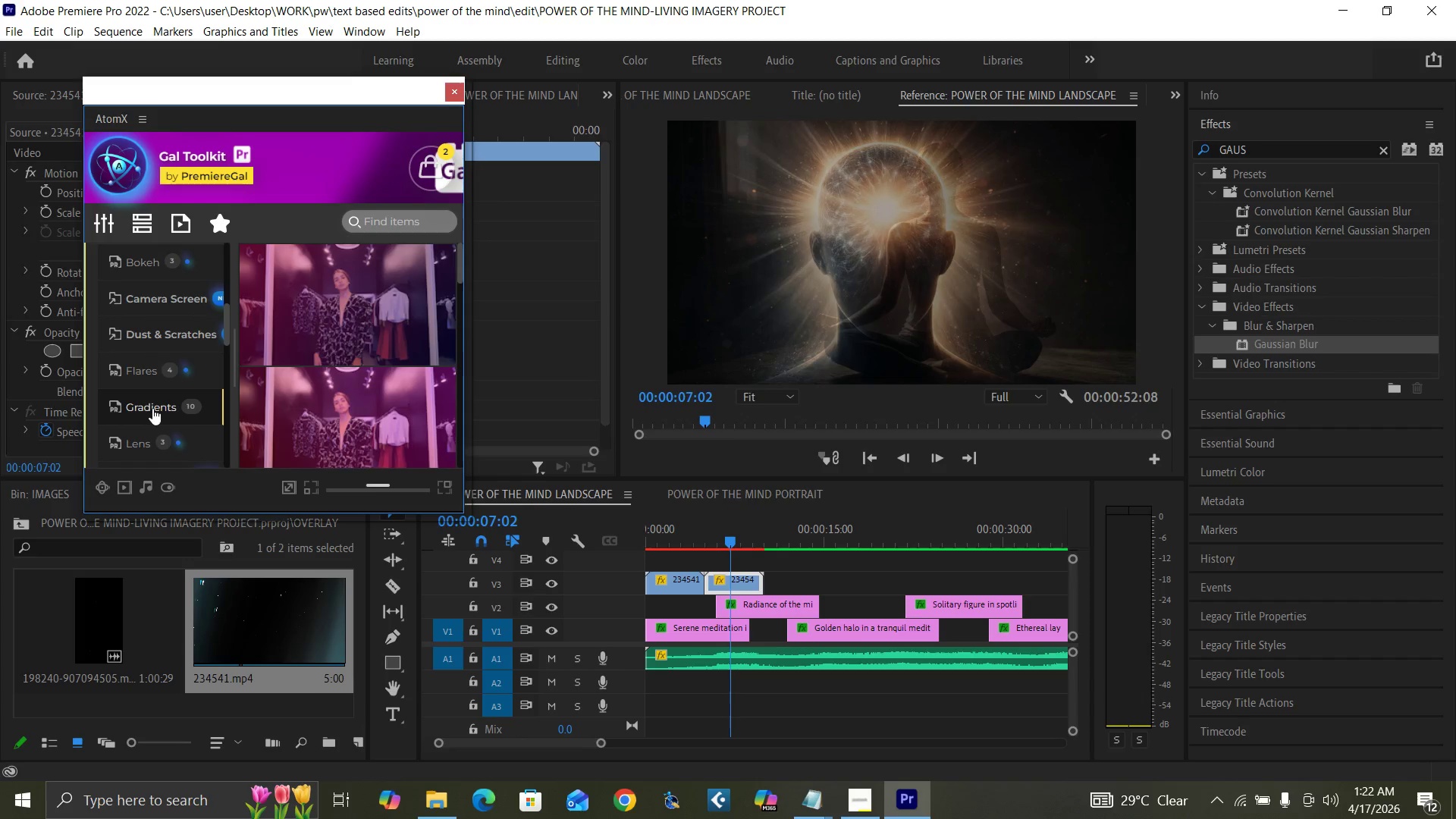 
scroll: coordinate [152, 408], scroll_direction: down, amount: 3.0
 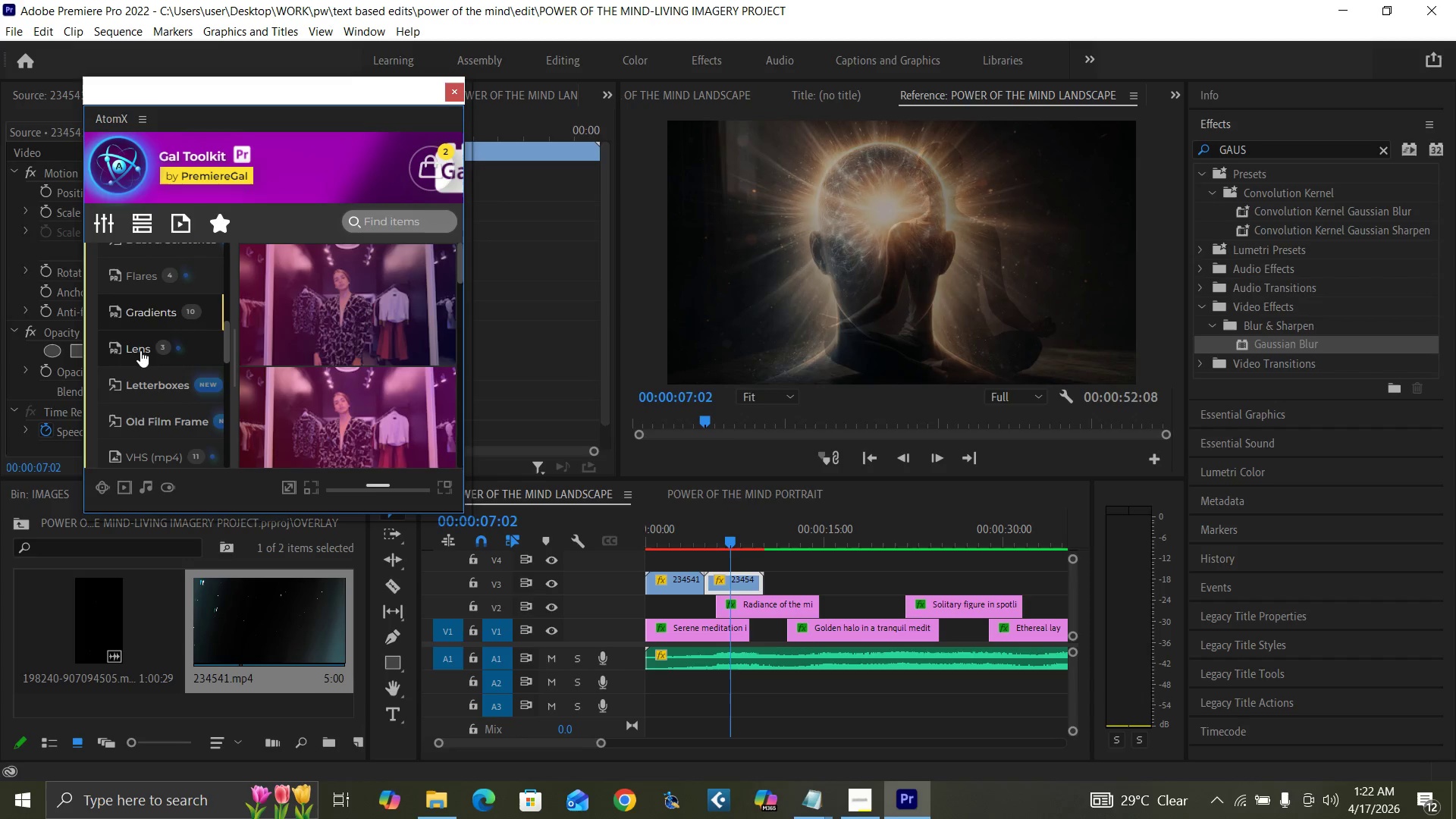 
scroll: coordinate [140, 350], scroll_direction: up, amount: 2.0
 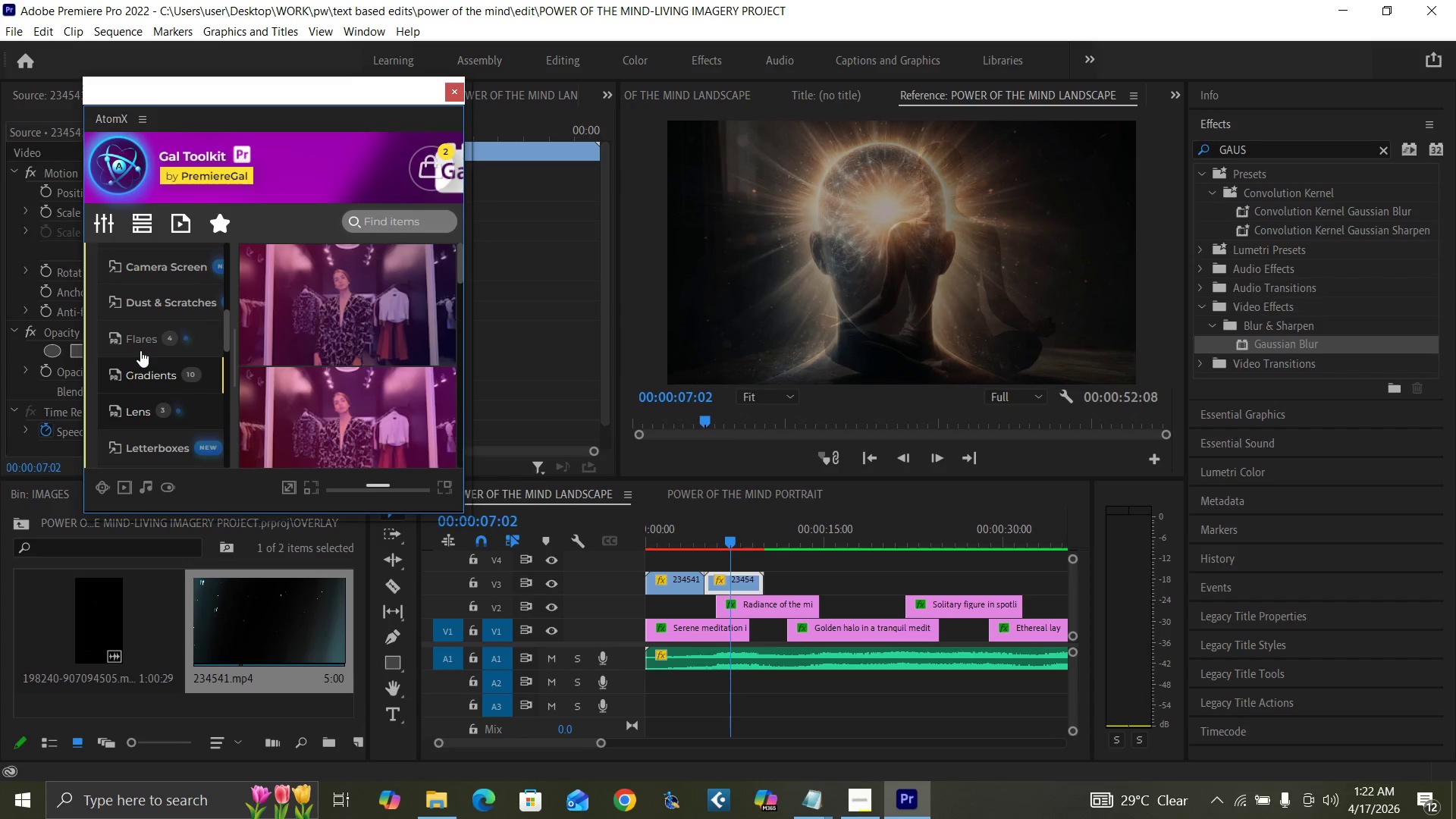 
scroll: coordinate [145, 356], scroll_direction: down, amount: 6.0
 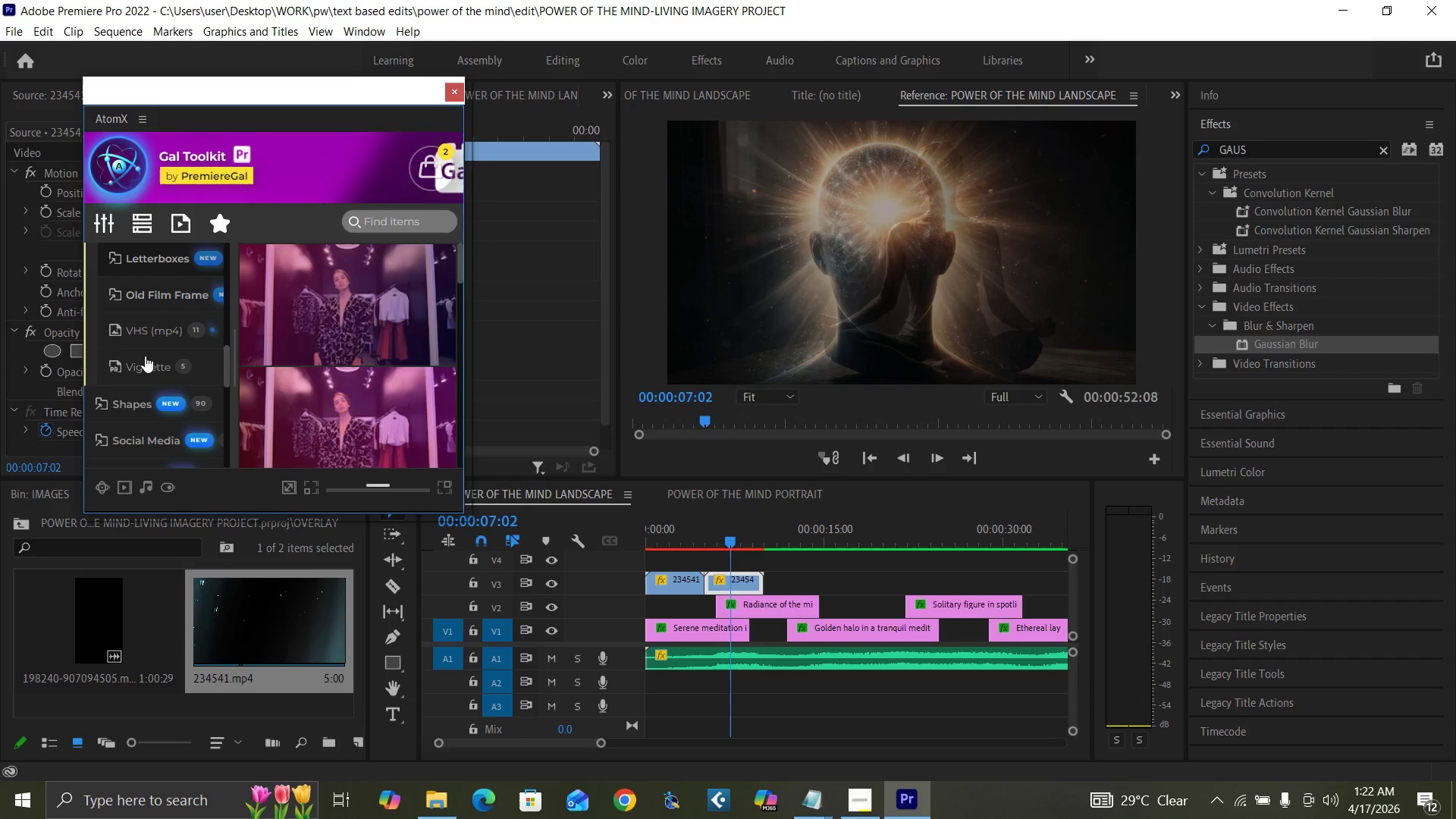 
scroll: coordinate [145, 356], scroll_direction: up, amount: 6.0
 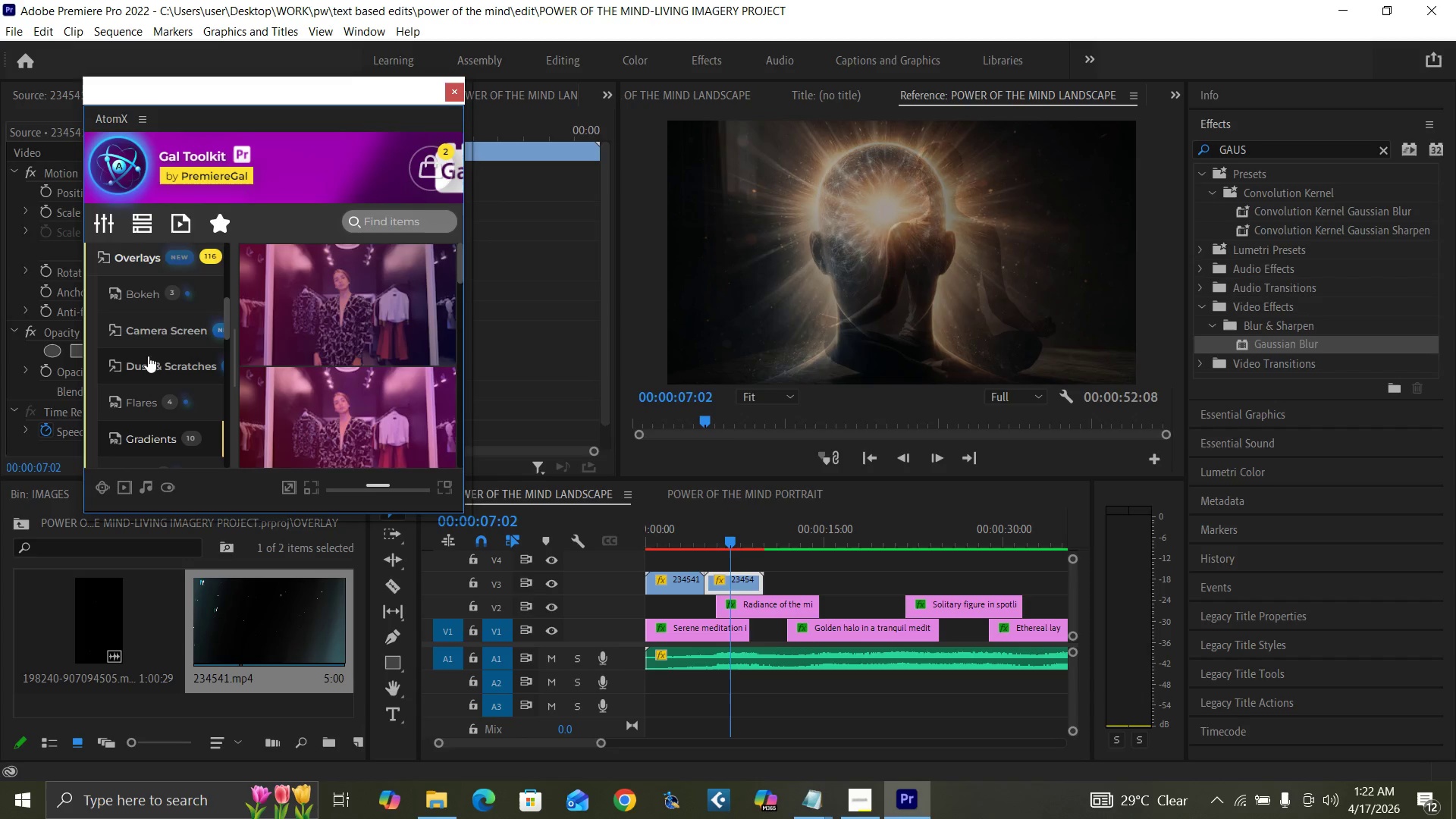 
left_click([155, 365])
 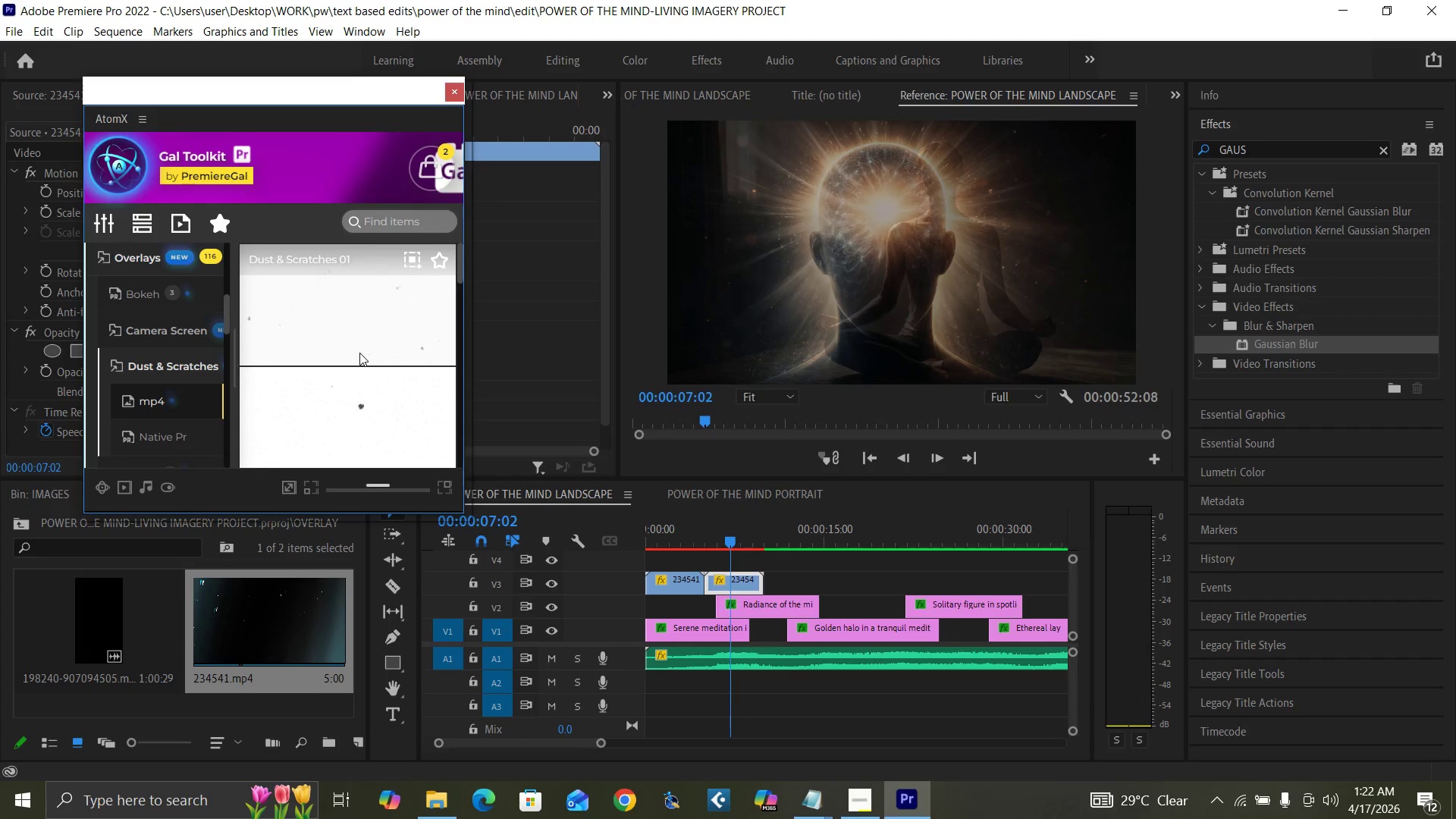 
scroll: coordinate [356, 427], scroll_direction: down, amount: 36.0
 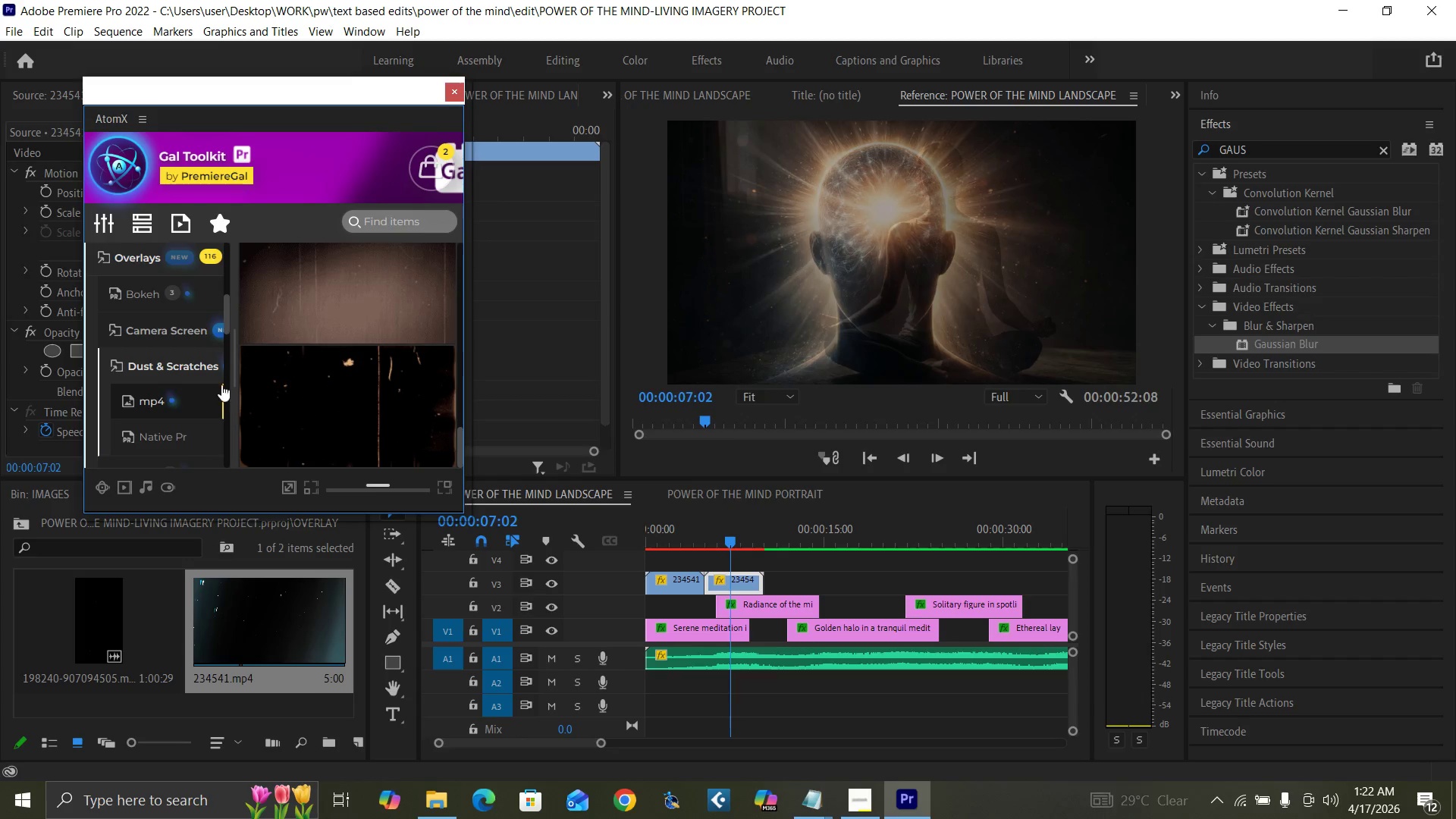 
left_click_drag(start_coordinate=[226, 309], to_coordinate=[225, 293])
 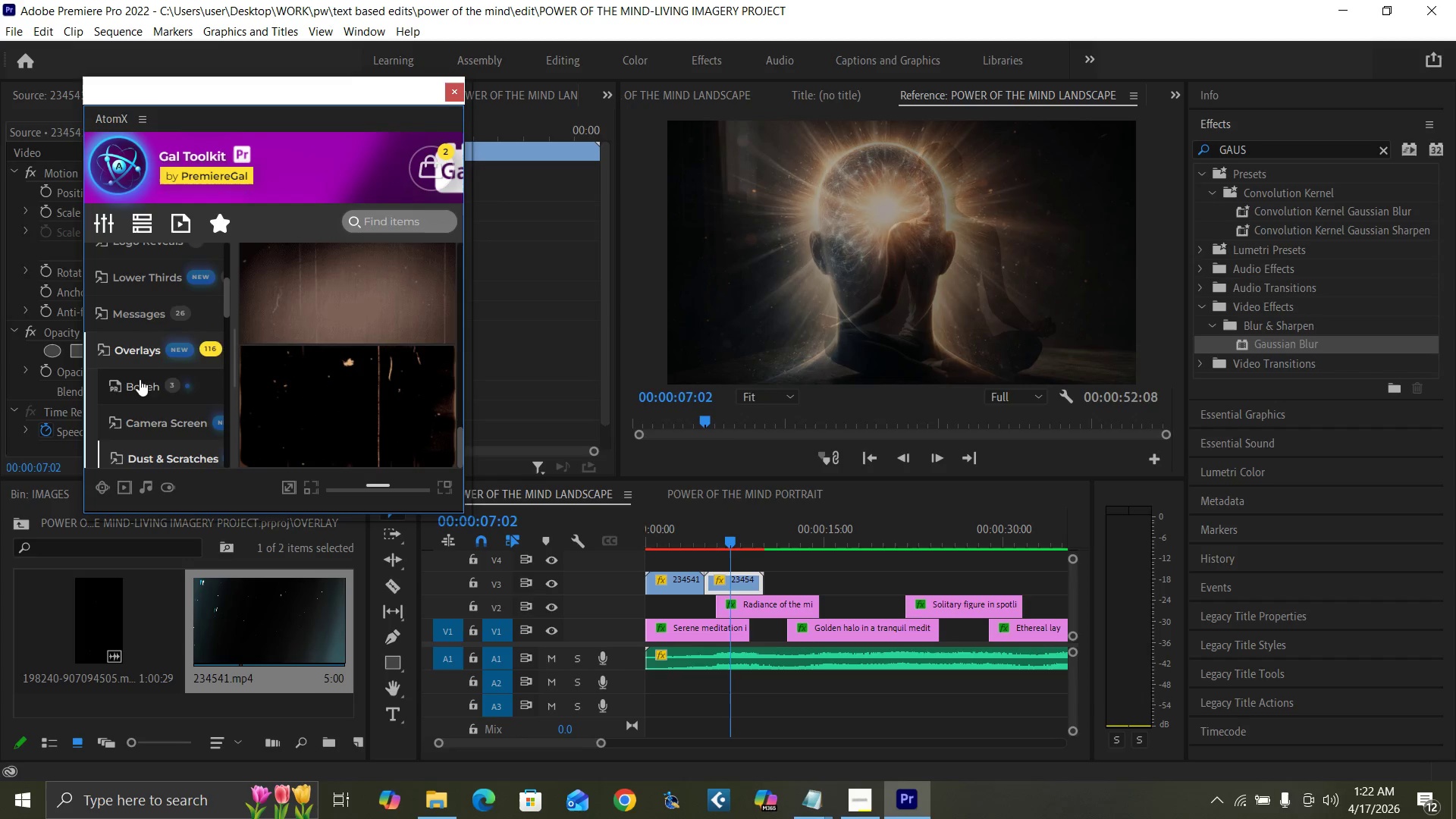 
left_click([136, 387])
 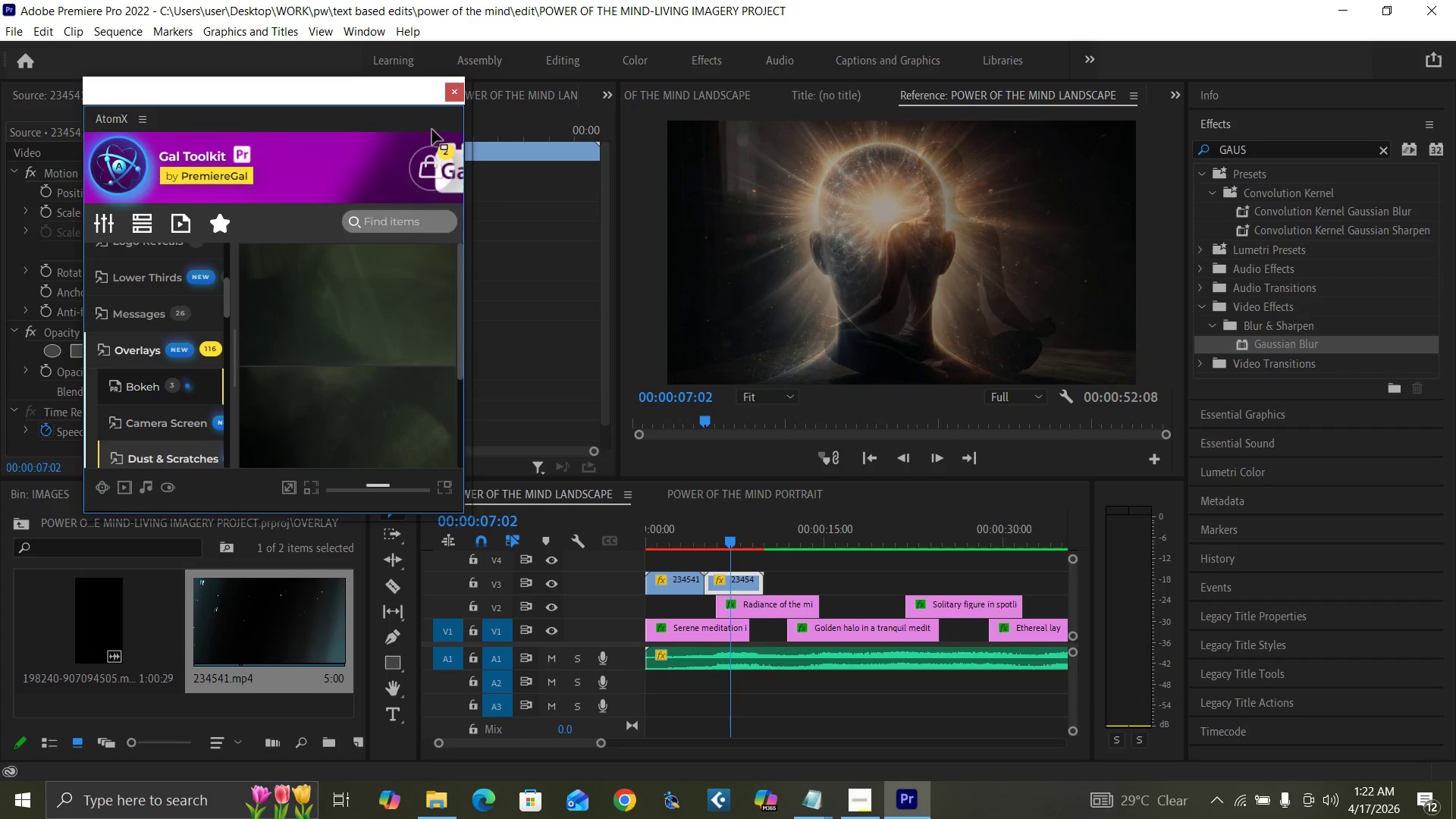 
left_click([460, 95])
 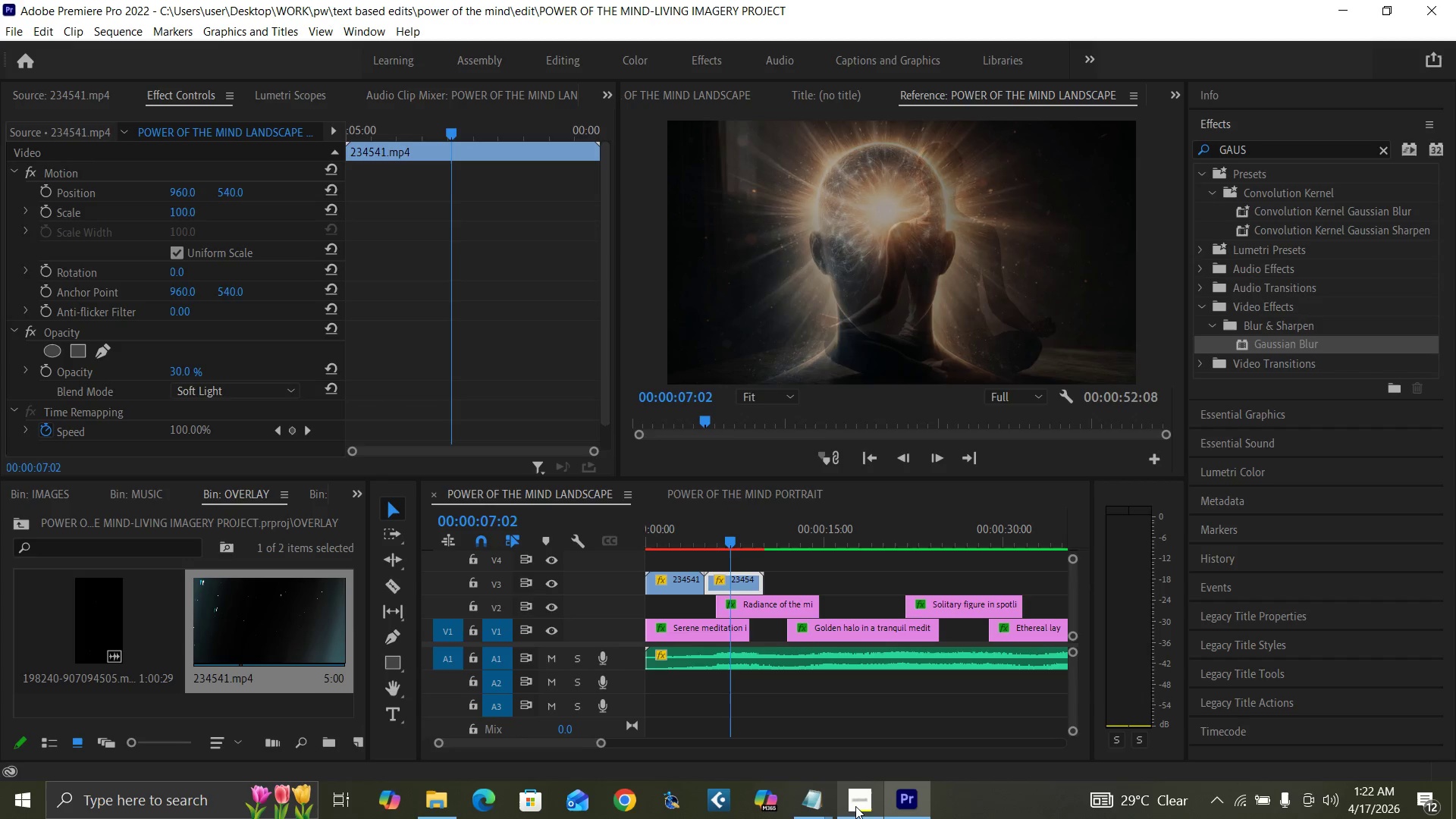 
mouse_move([1205, 799])
 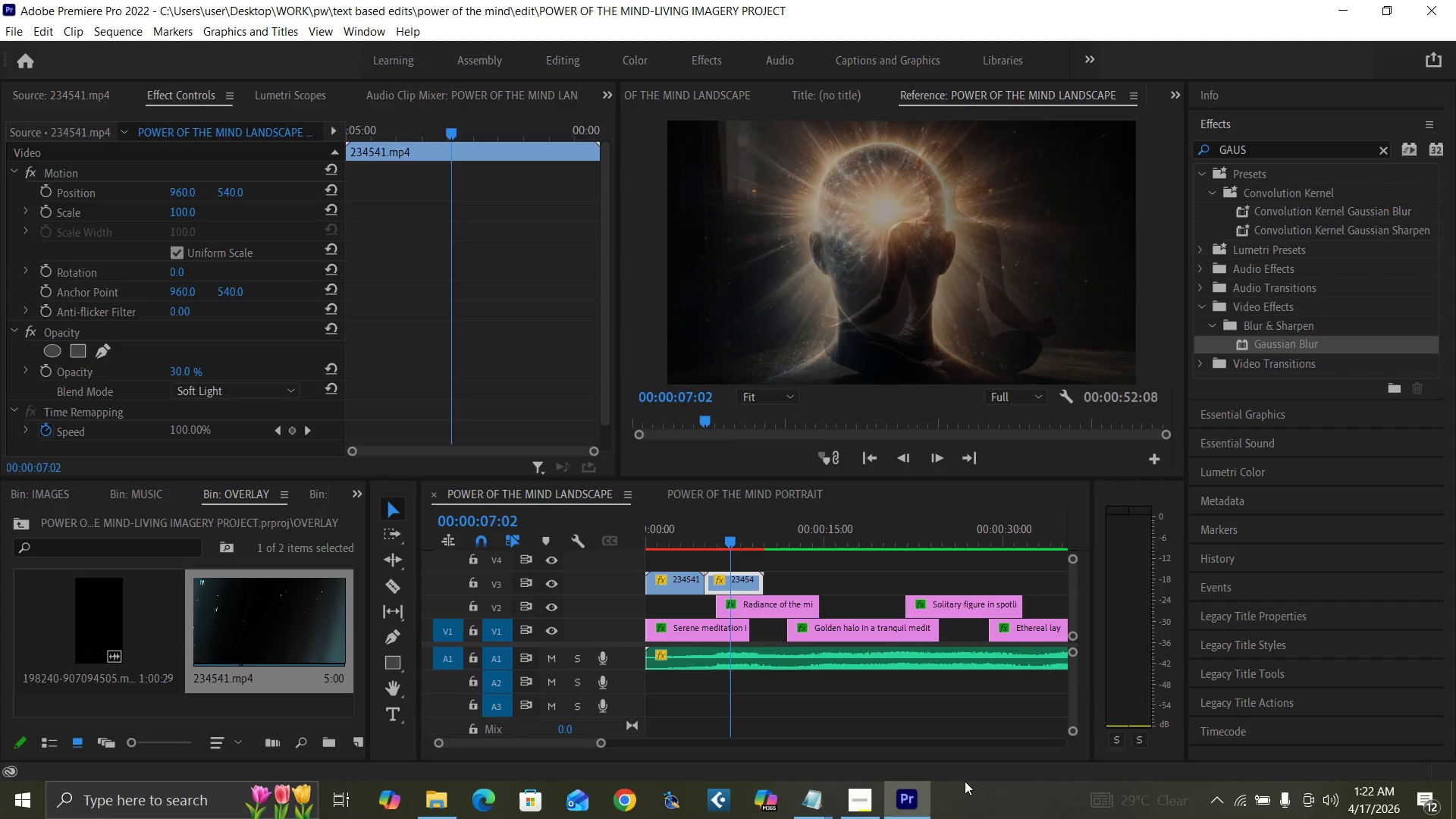 
mouse_move([848, 787])
 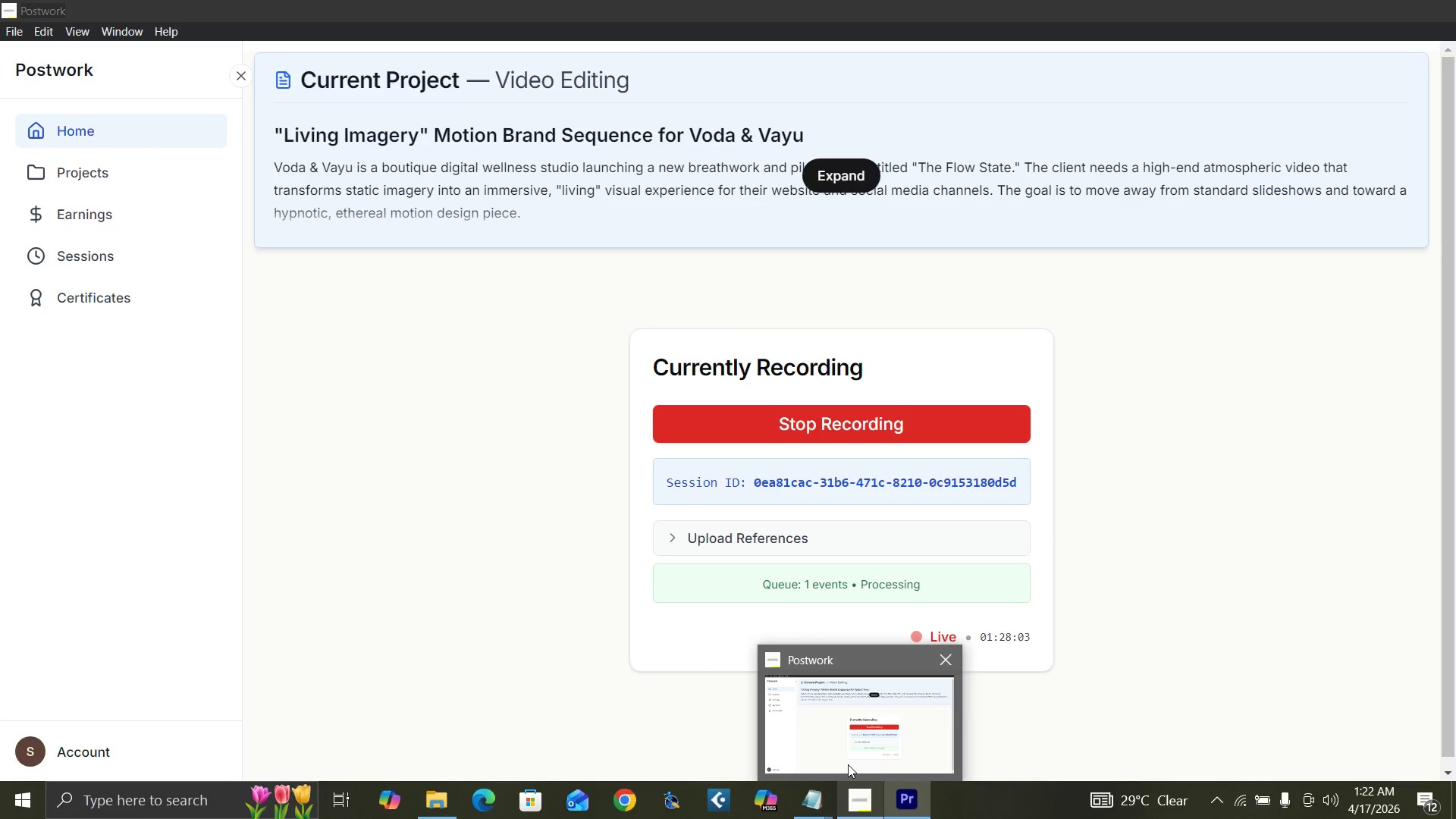 
wait(8.58)
 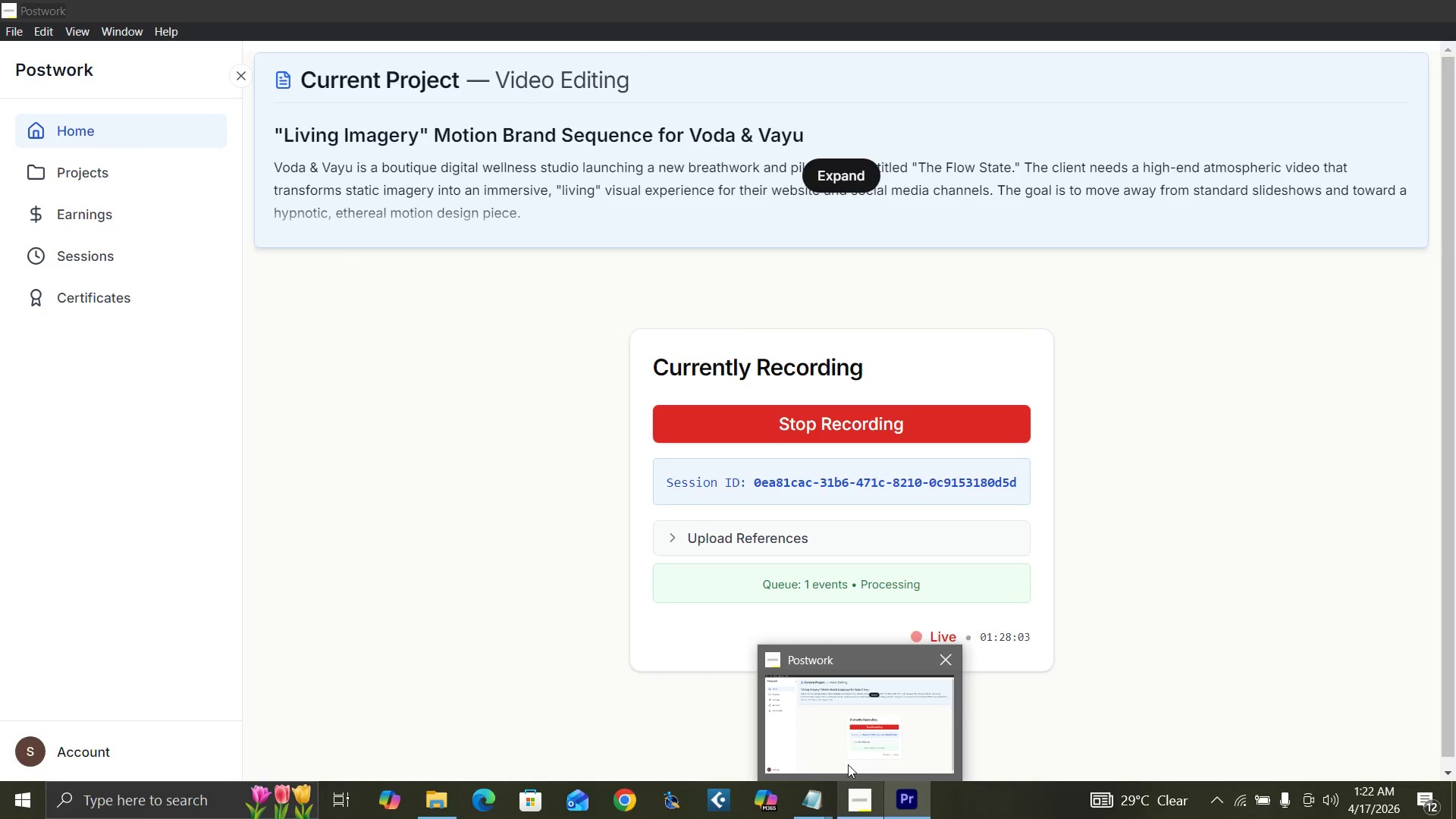 
left_click([695, 534])
 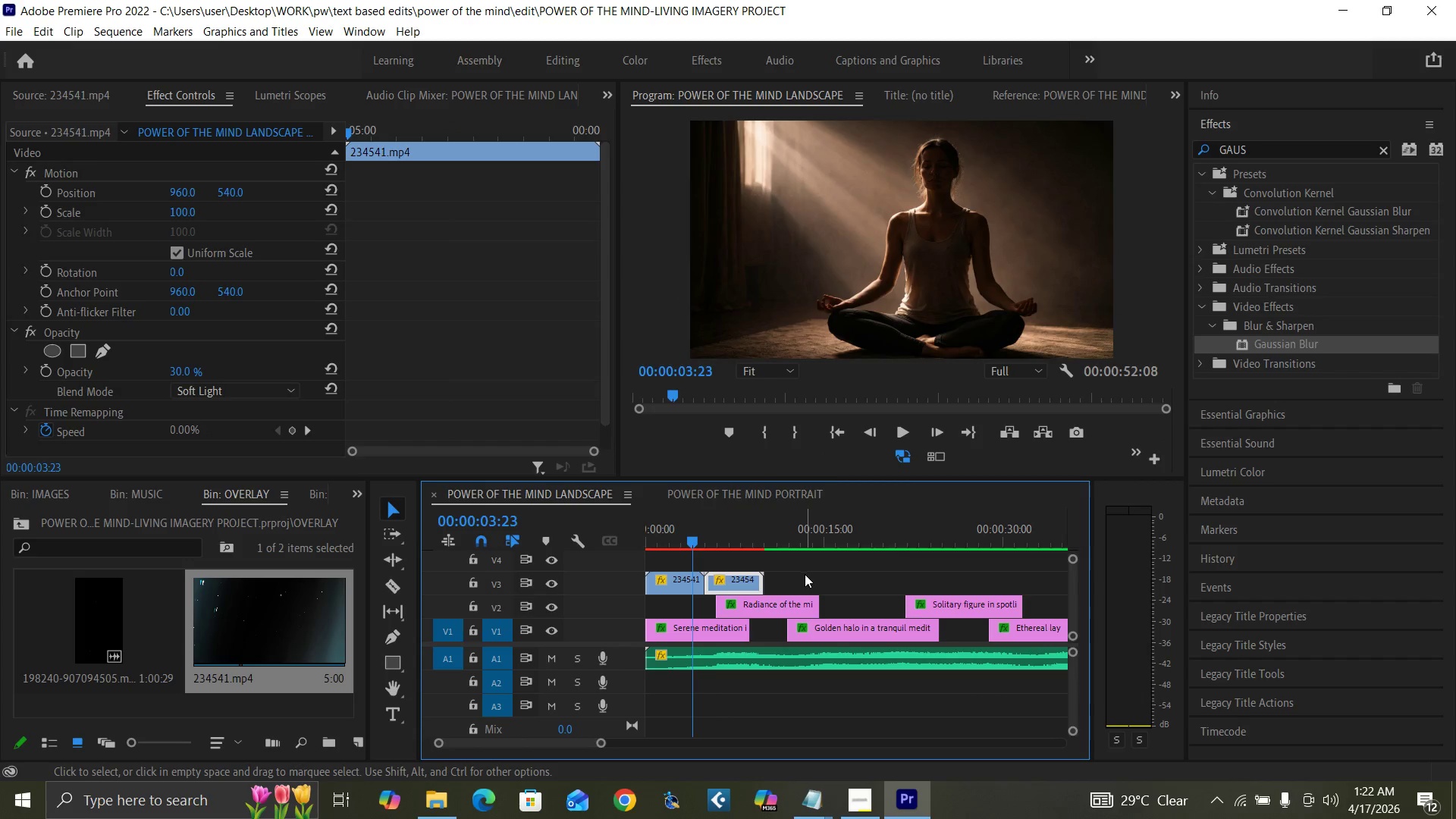 
key(Space)
 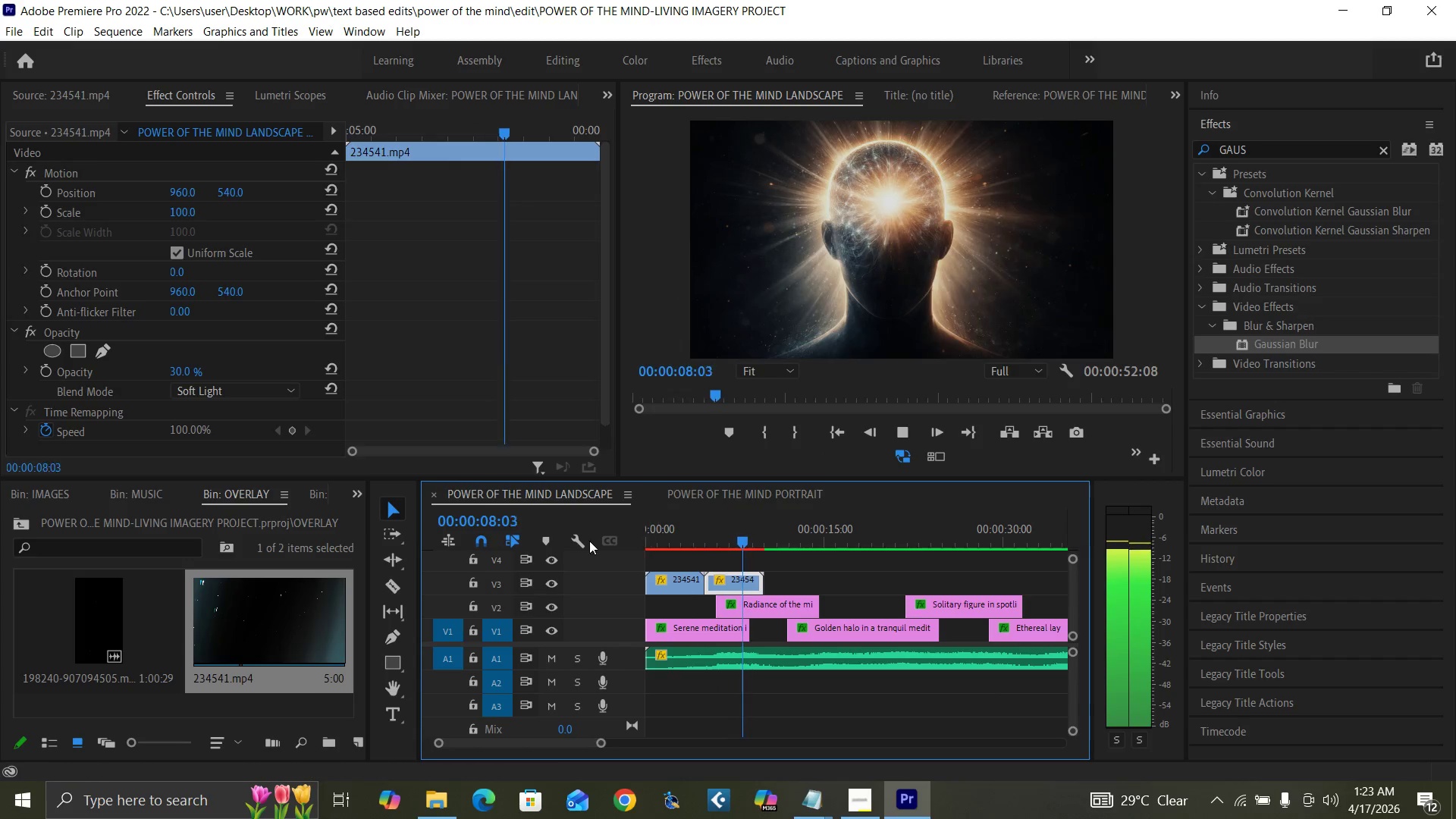 
wait(5.56)
 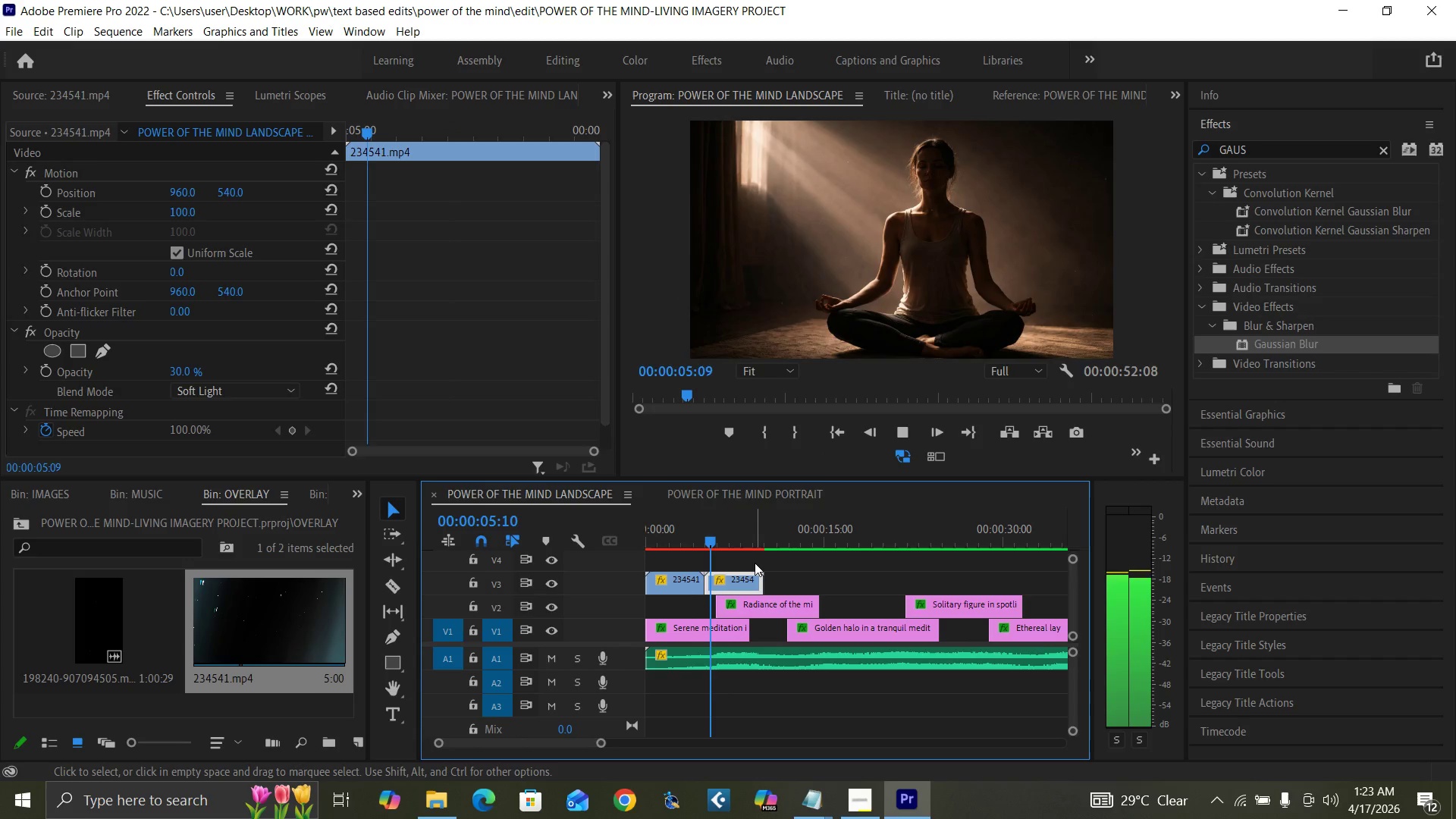 
left_click([697, 535])
 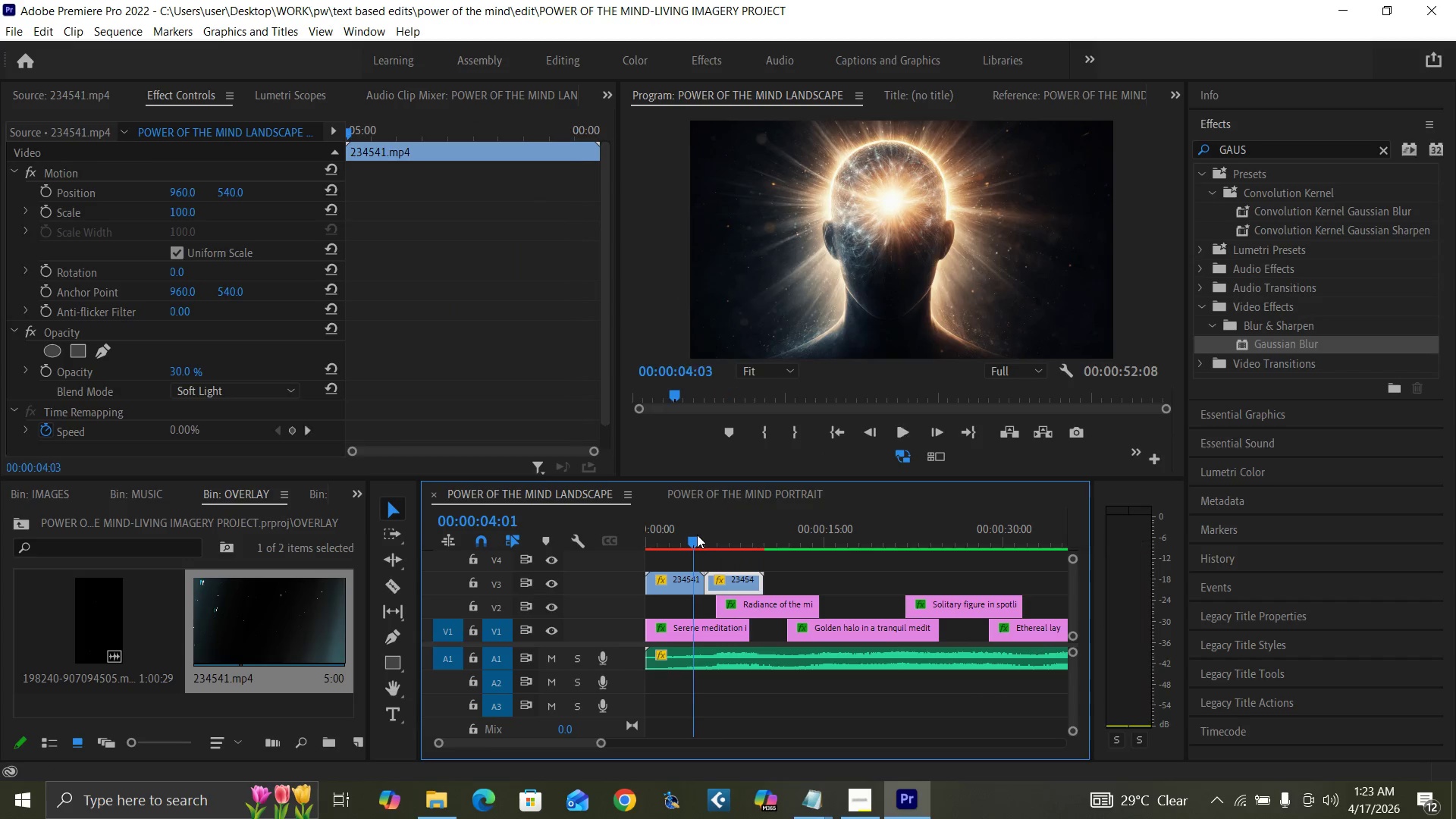 
key(Space)
 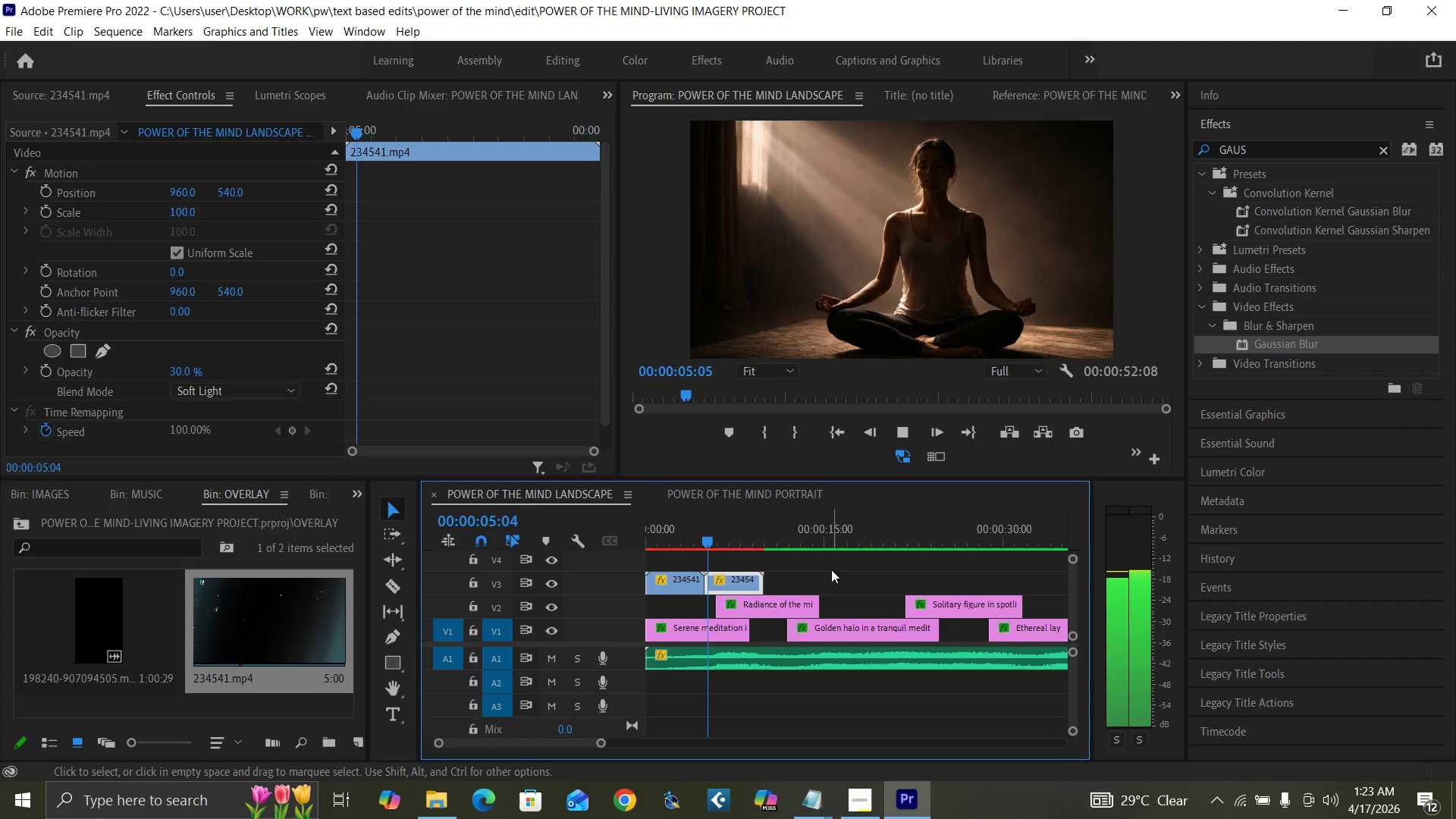 
wait(5.3)
 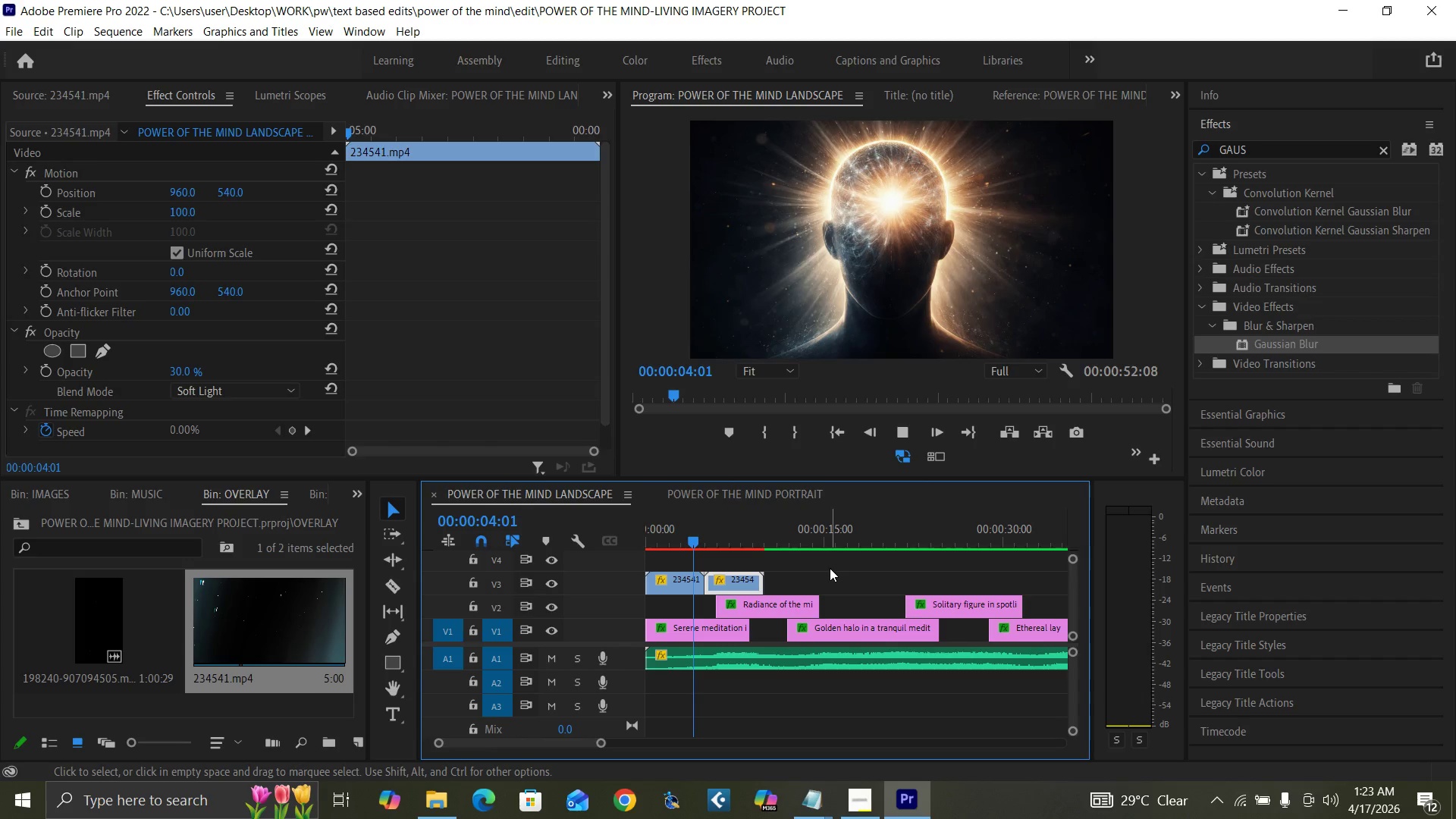 
key(Space)
 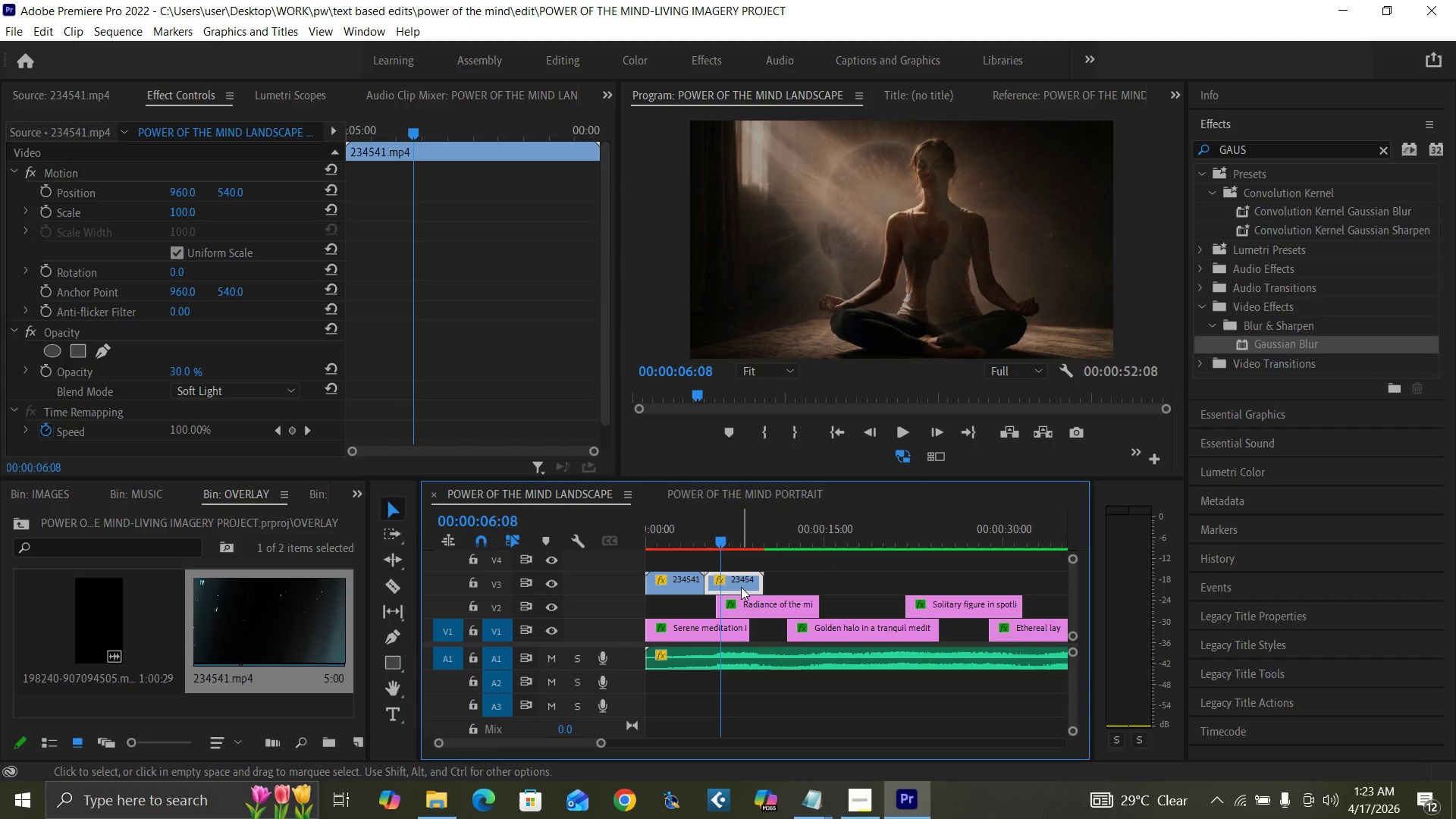 
hold_key(key=AltLeft, duration=1.5)
left_click_drag(start_coordinate=[741, 587], to_coordinate=[813, 578])
 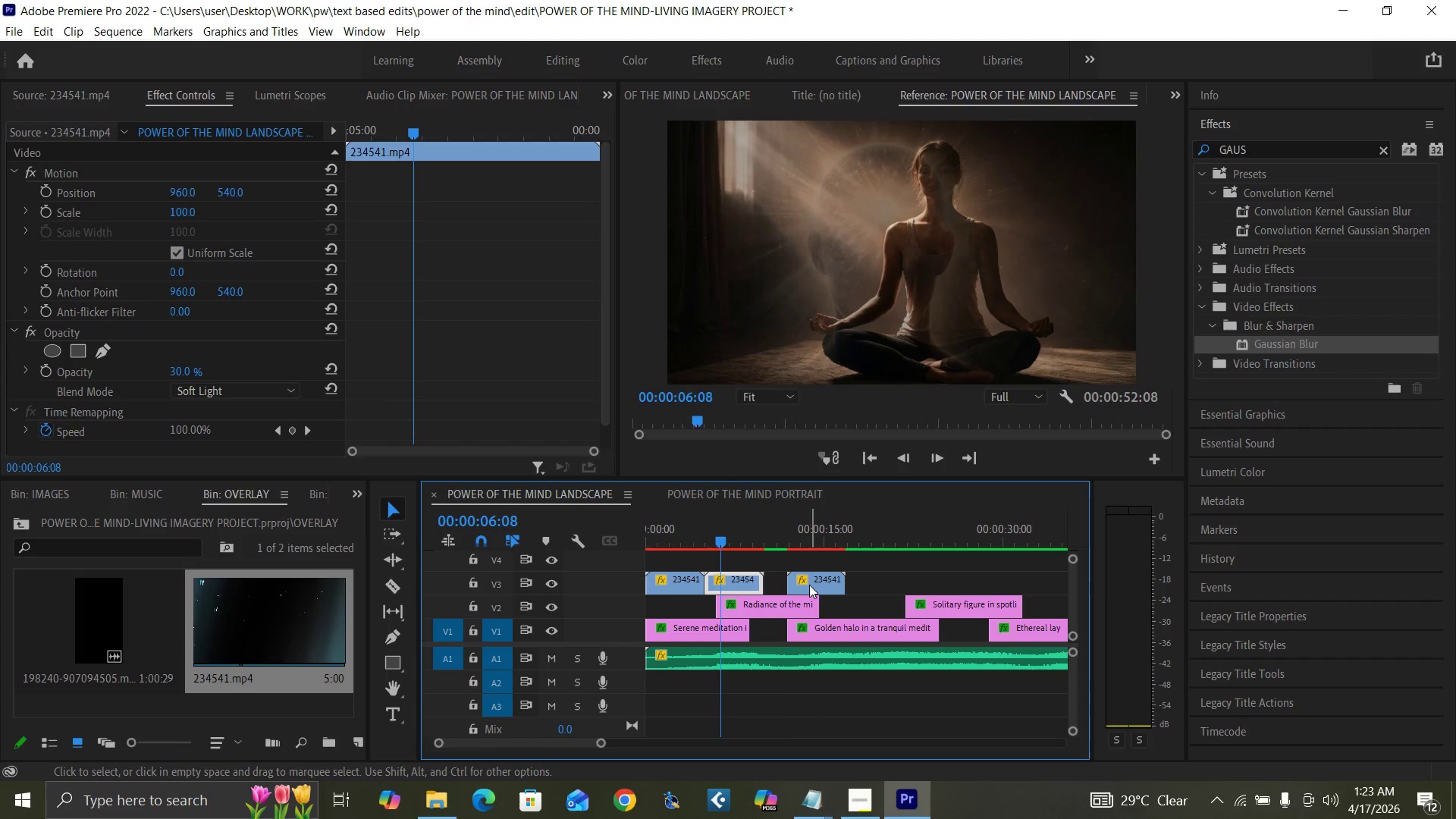 
hold_key(key=AltLeft, duration=1.5)
 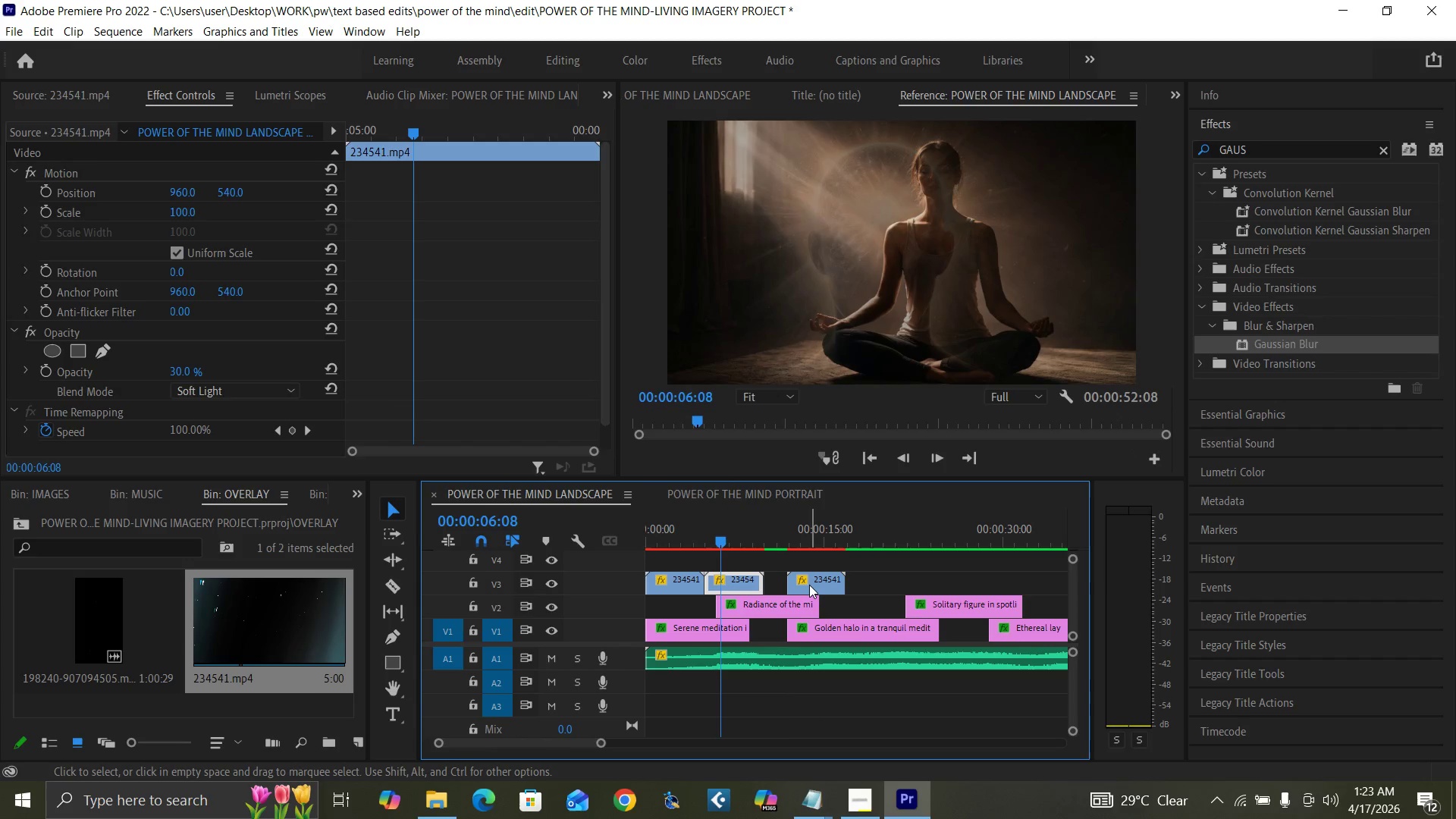 
left_click_drag(start_coordinate=[809, 585], to_coordinate=[792, 586])
 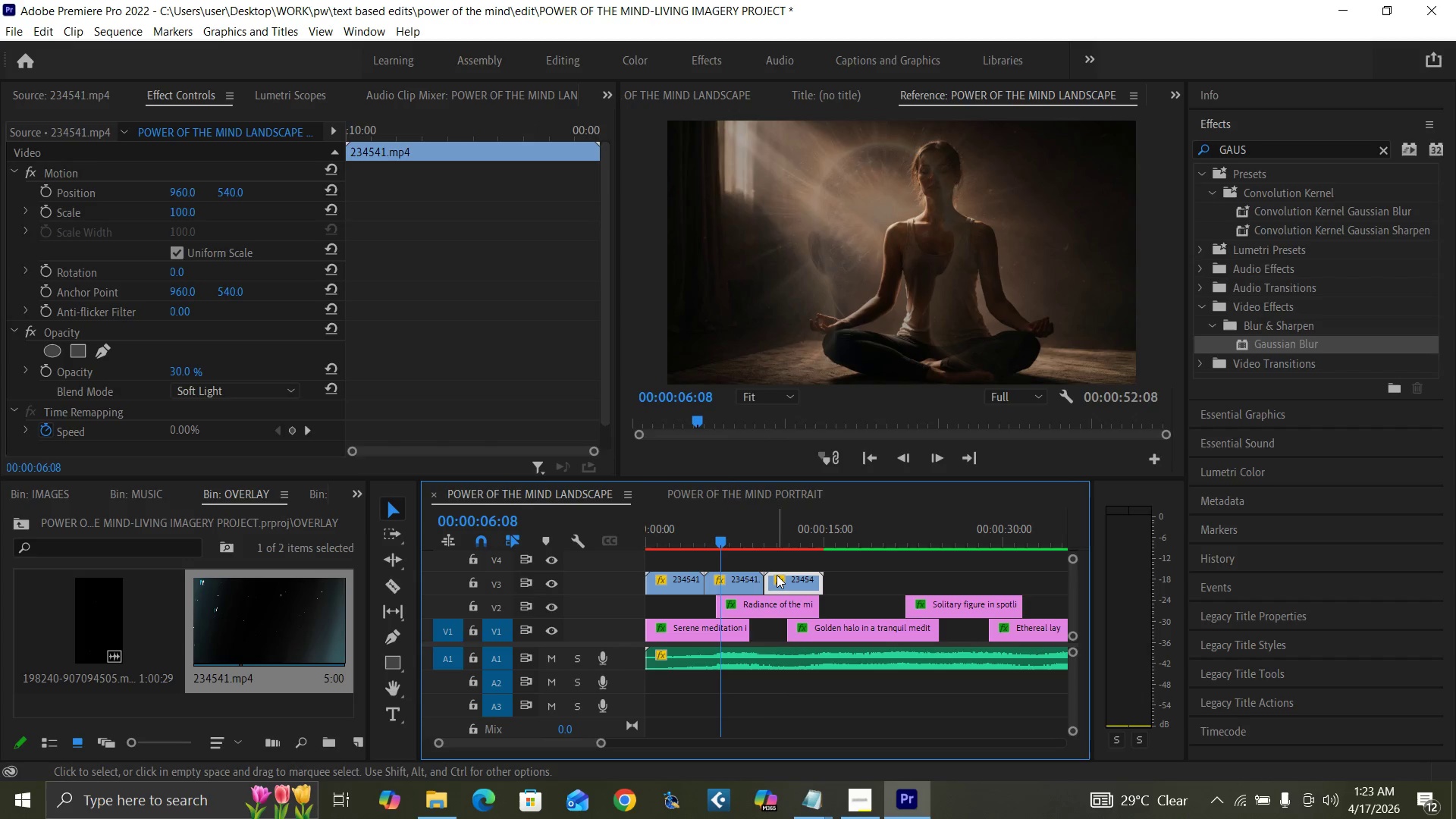 
key(Control+S)
 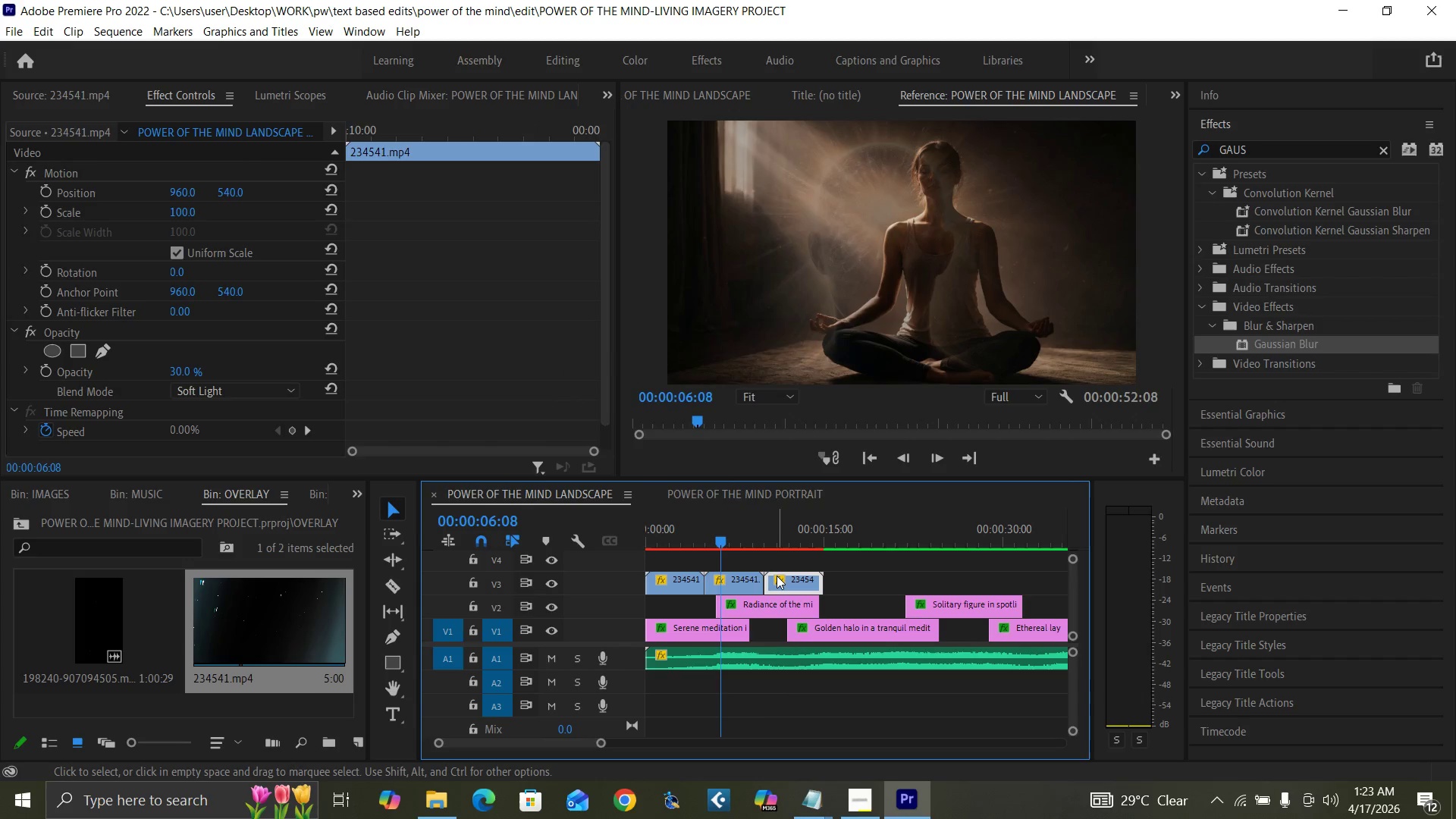 
key(Enter)
 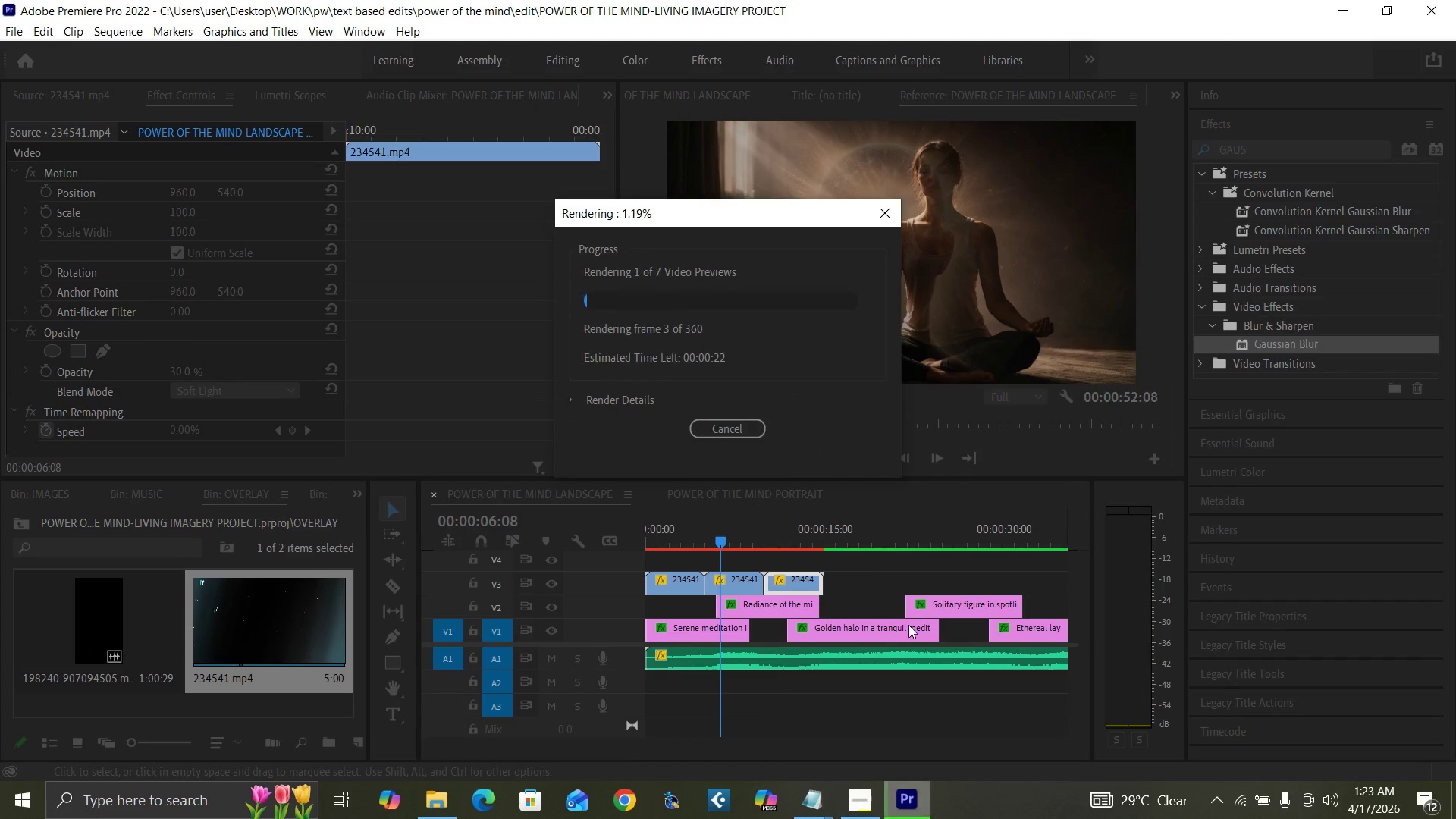 
mouse_move([1232, 802])
 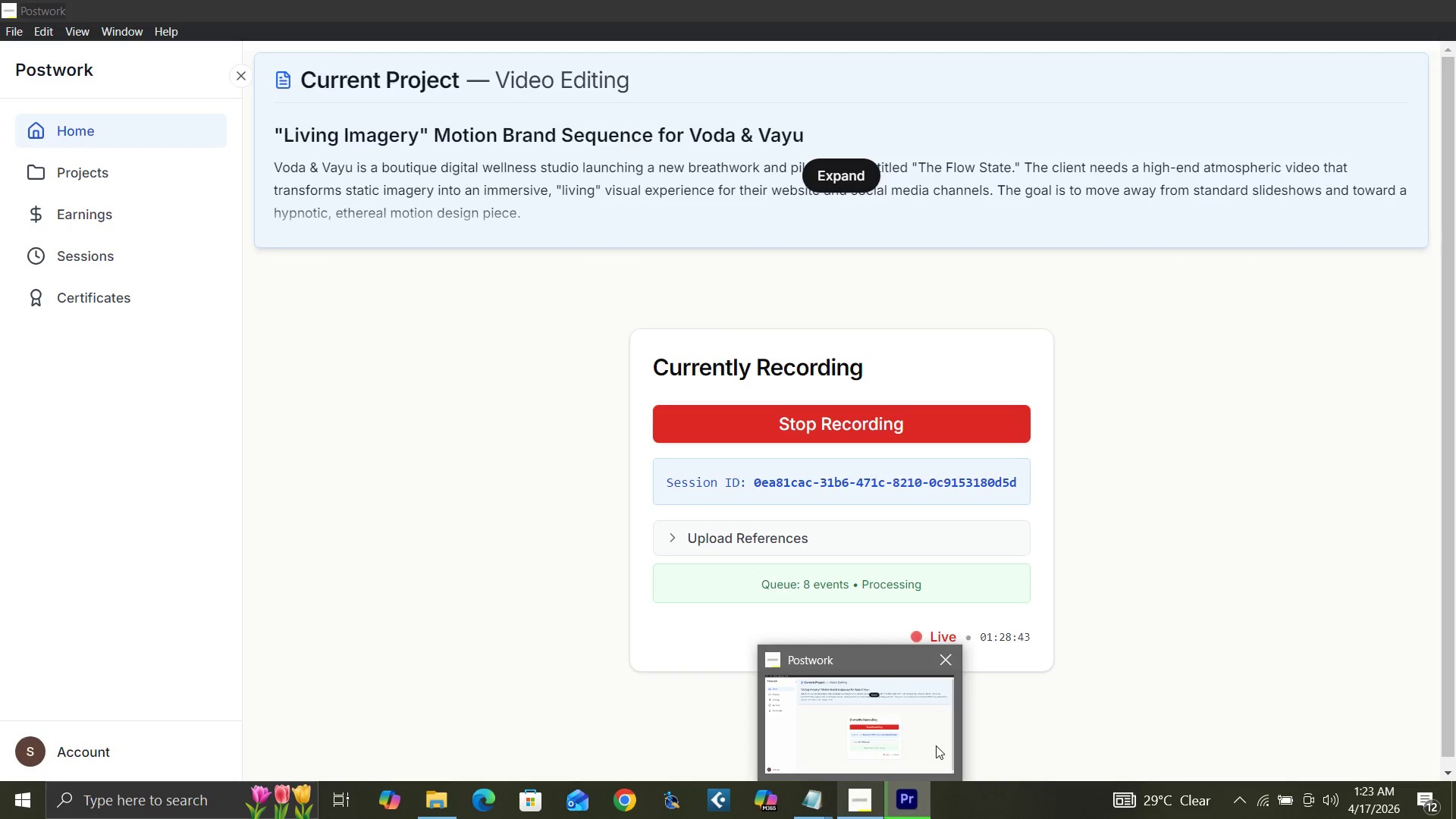 
wait(11.95)
 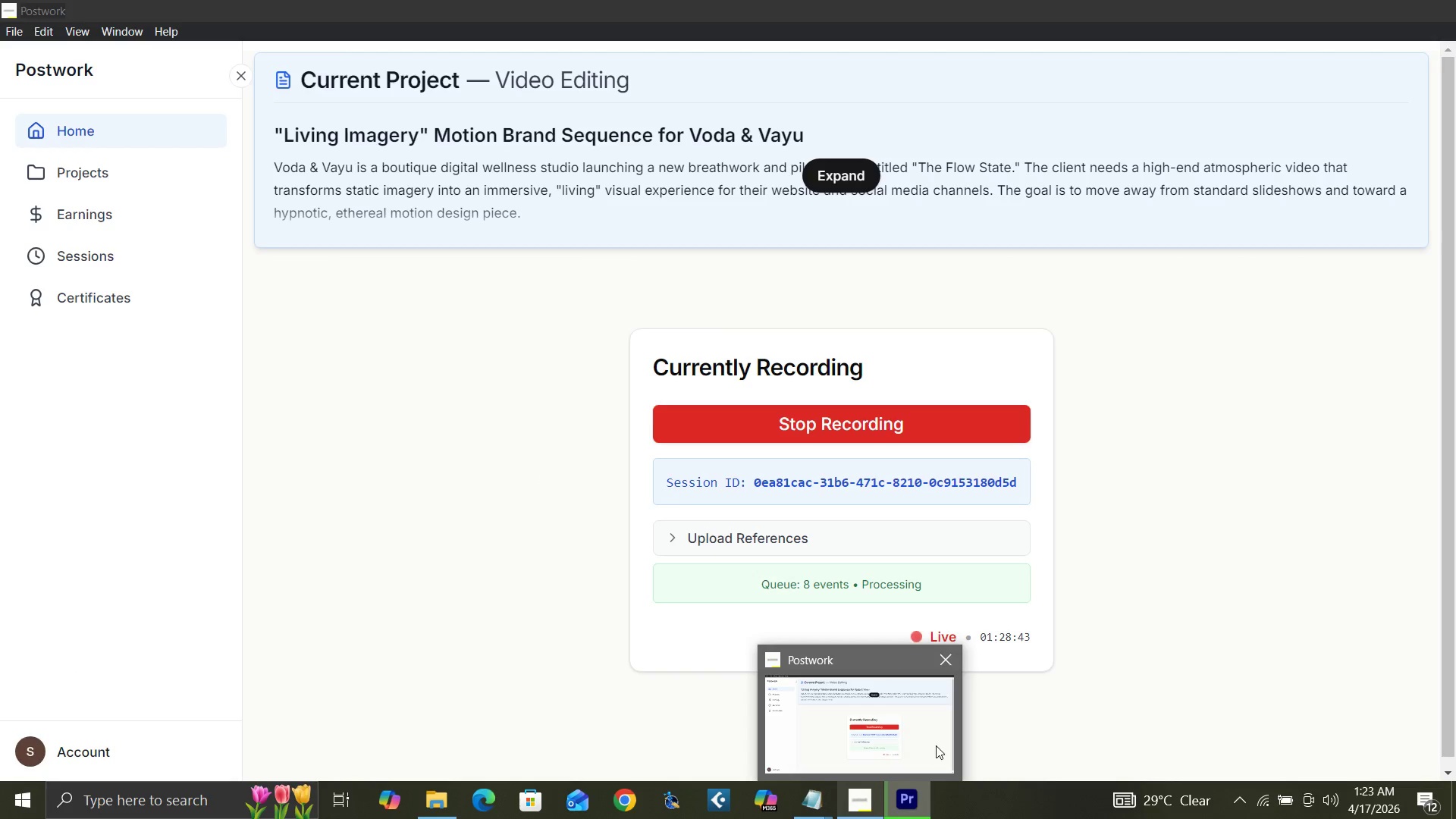 
left_click([871, 494])
 